 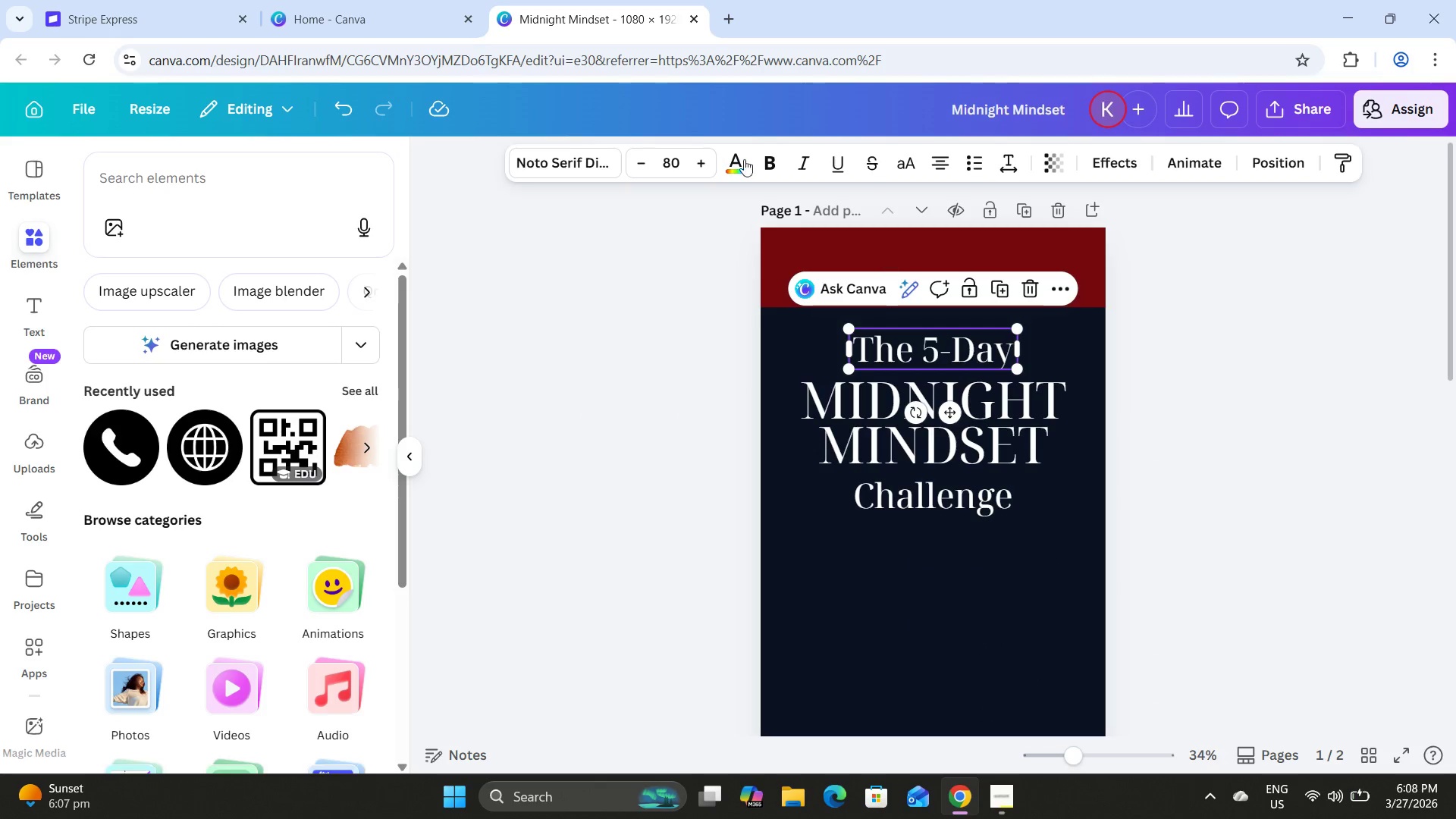 
left_click([808, 163])
 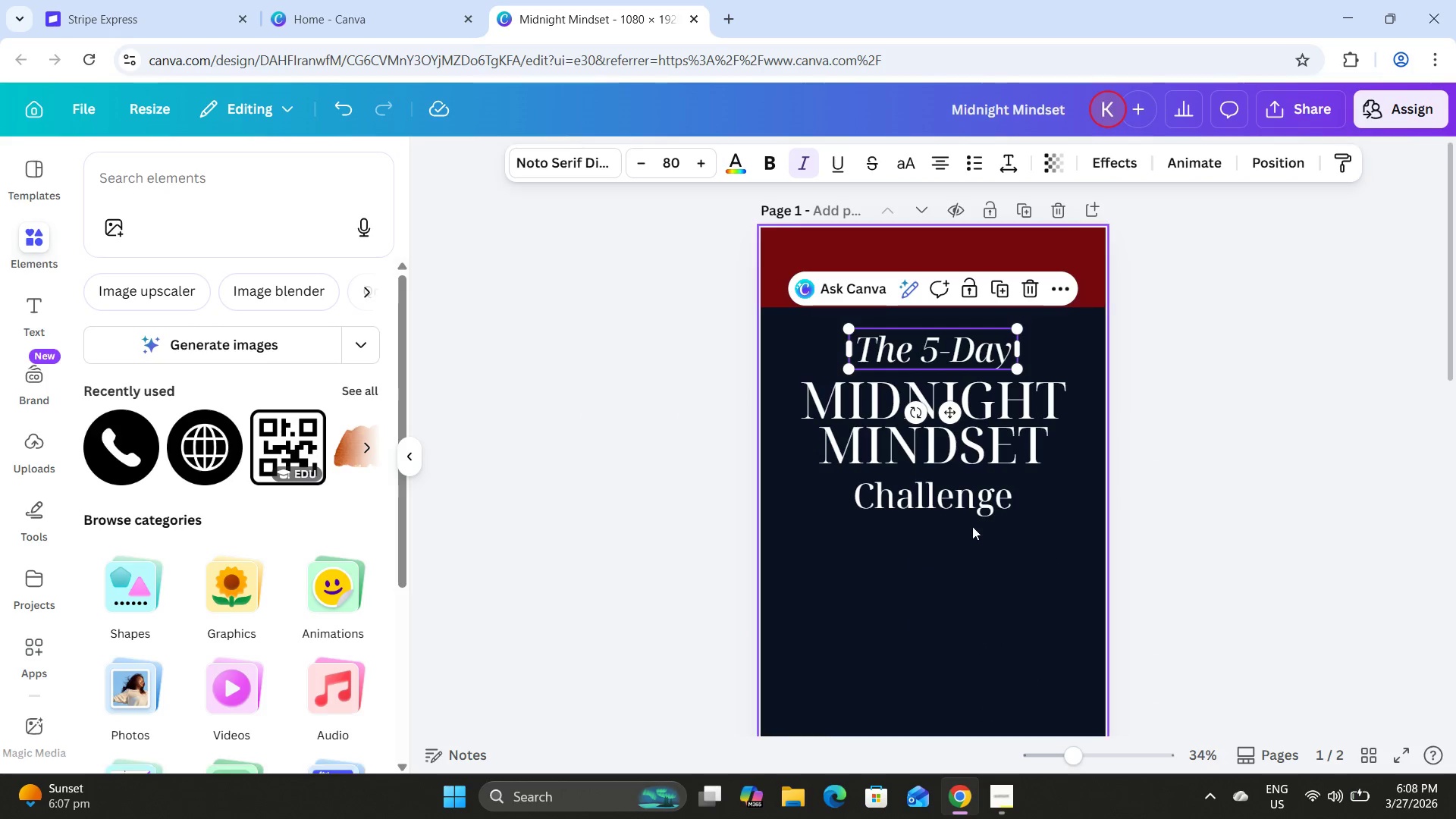 
left_click([972, 503])
 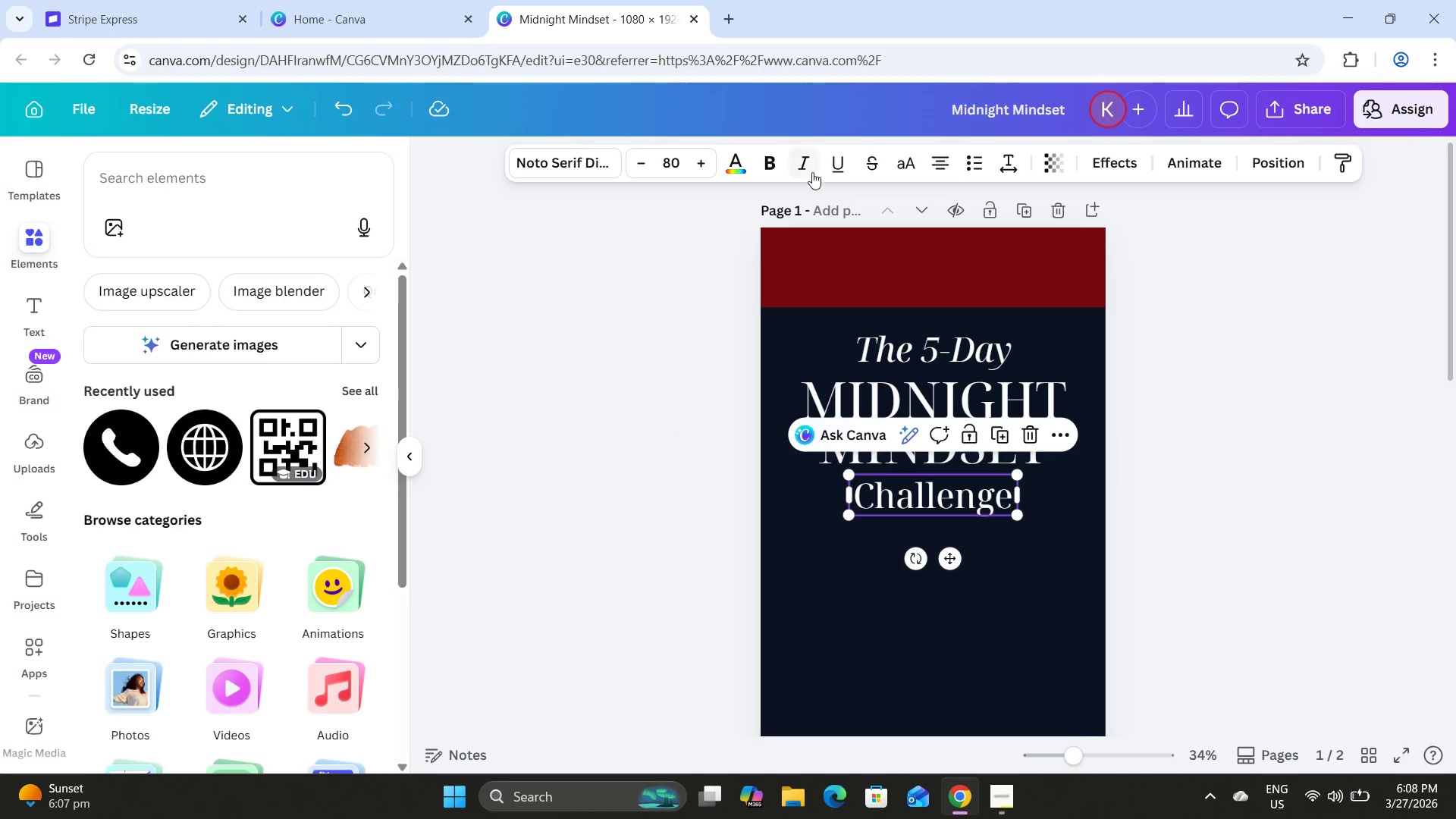 
left_click([799, 162])
 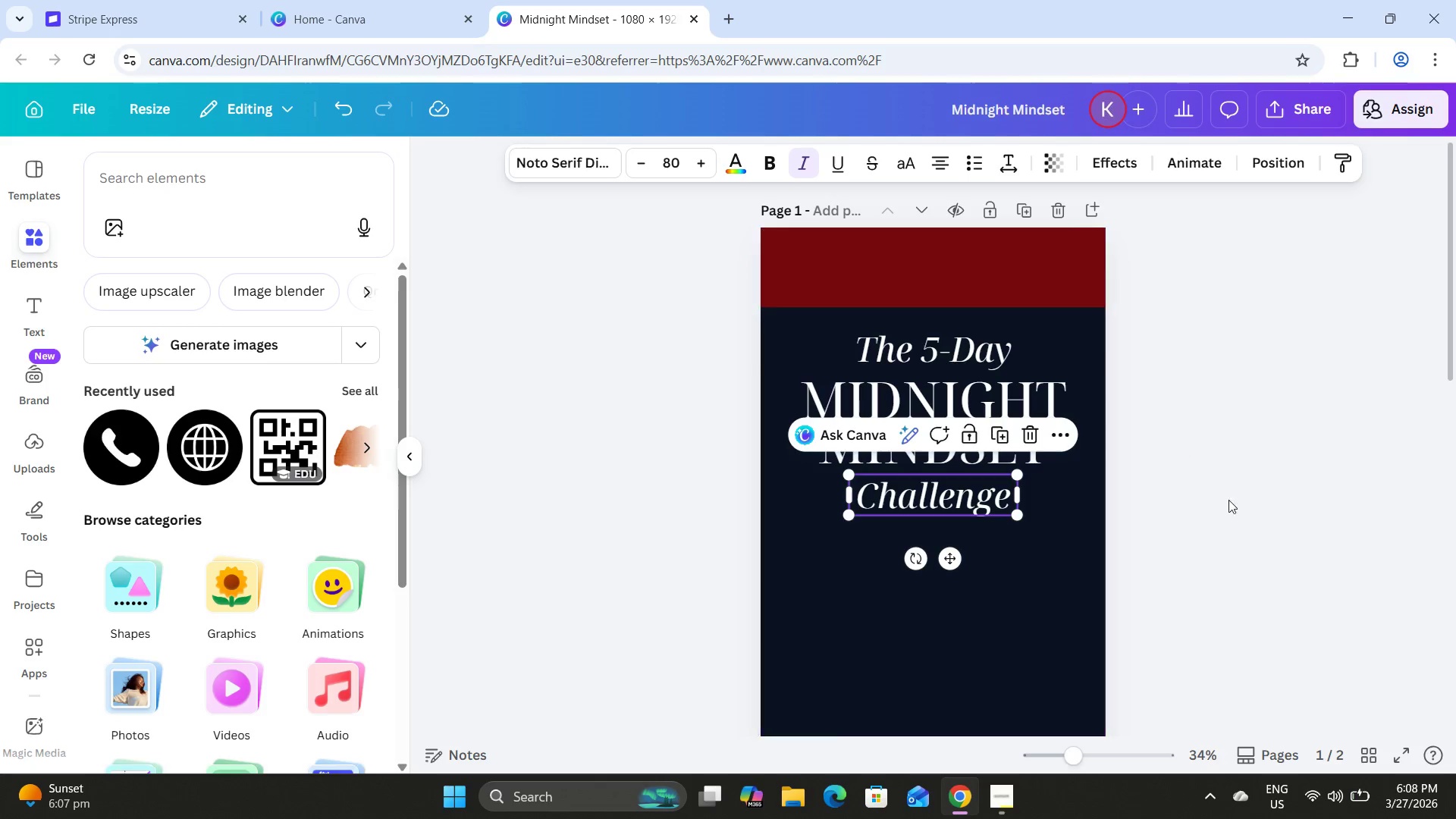 
left_click([1239, 518])
 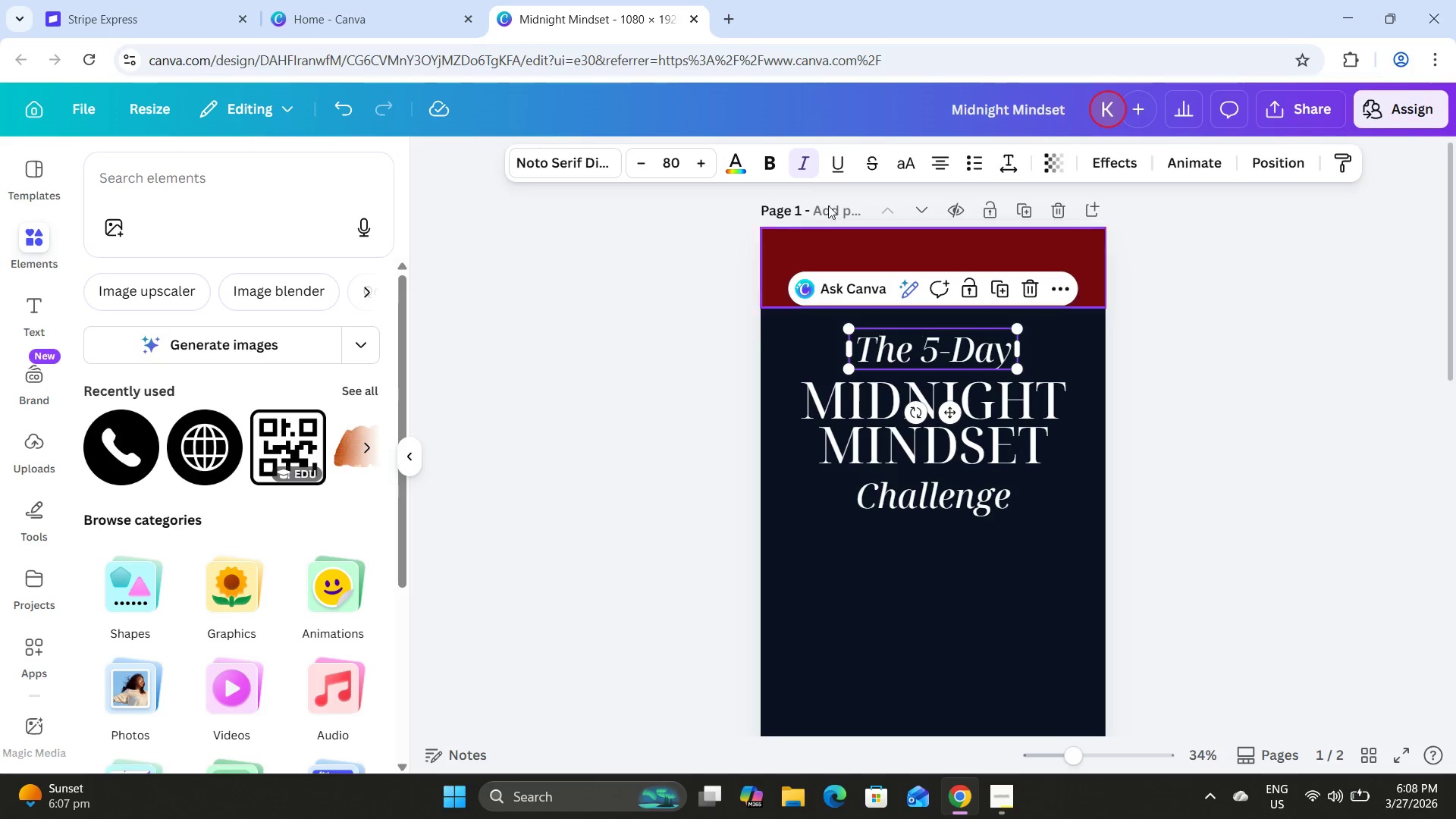 
left_click([722, 165])
 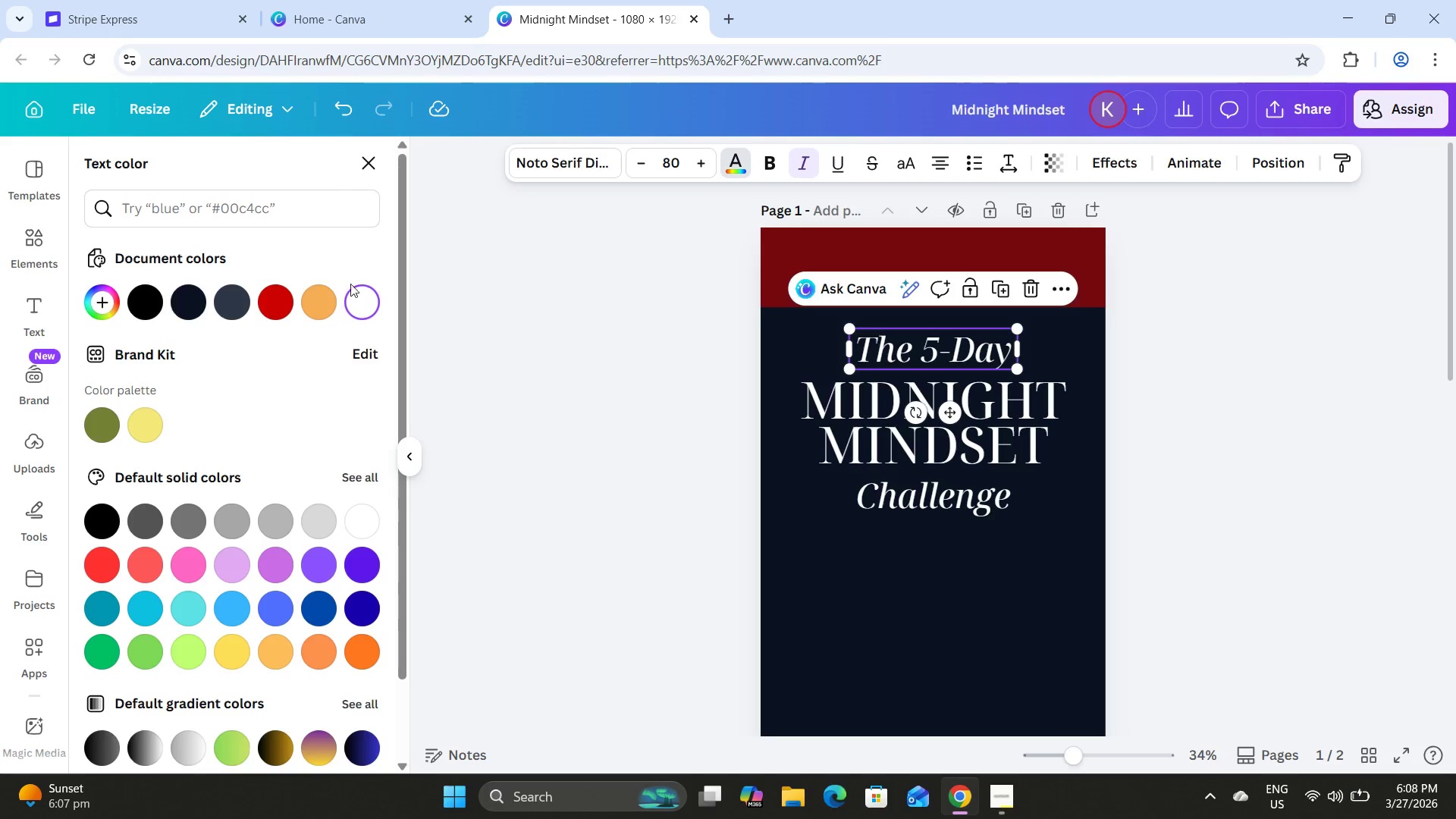 
left_click([321, 299])
 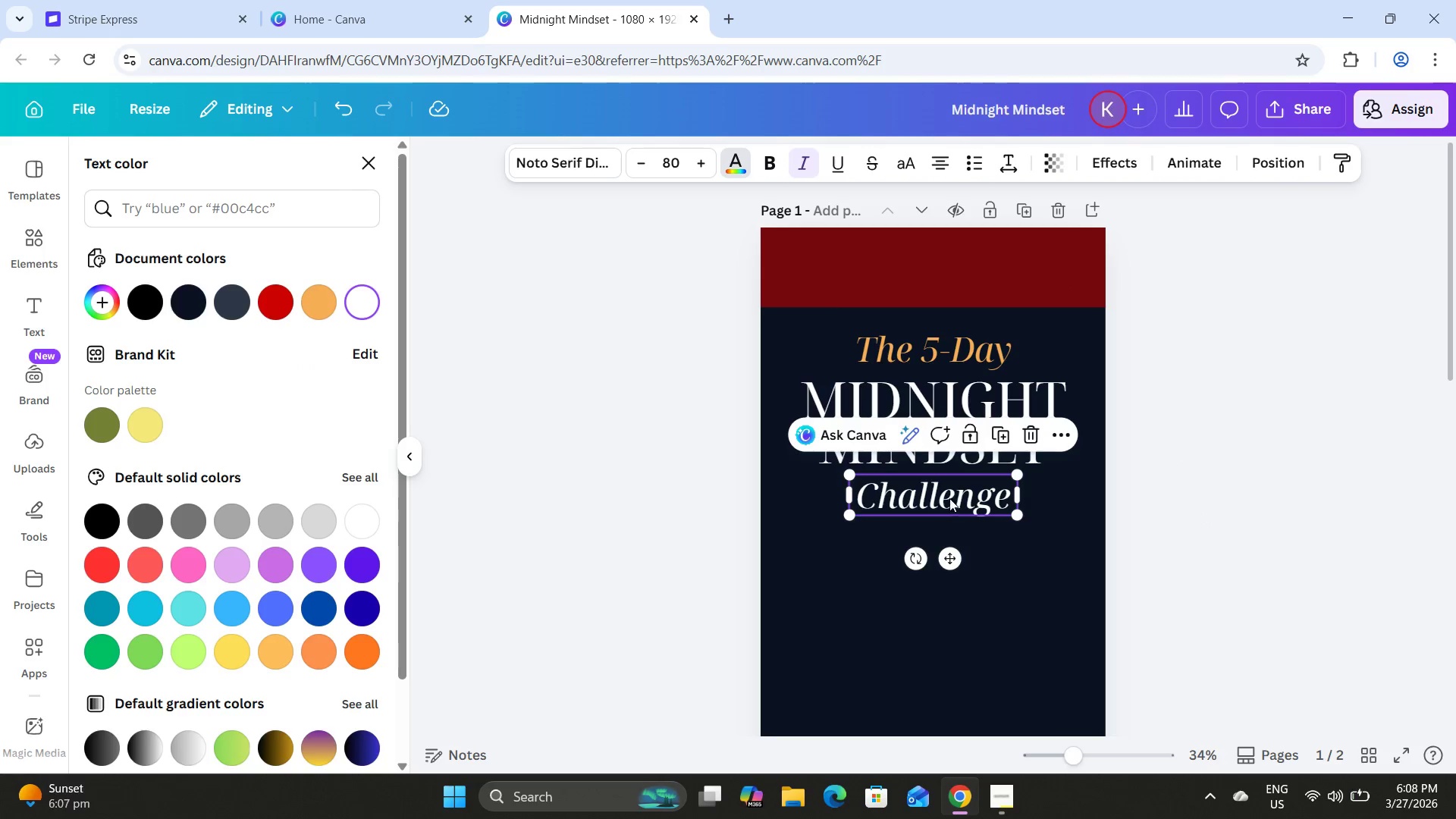 
left_click([327, 307])
 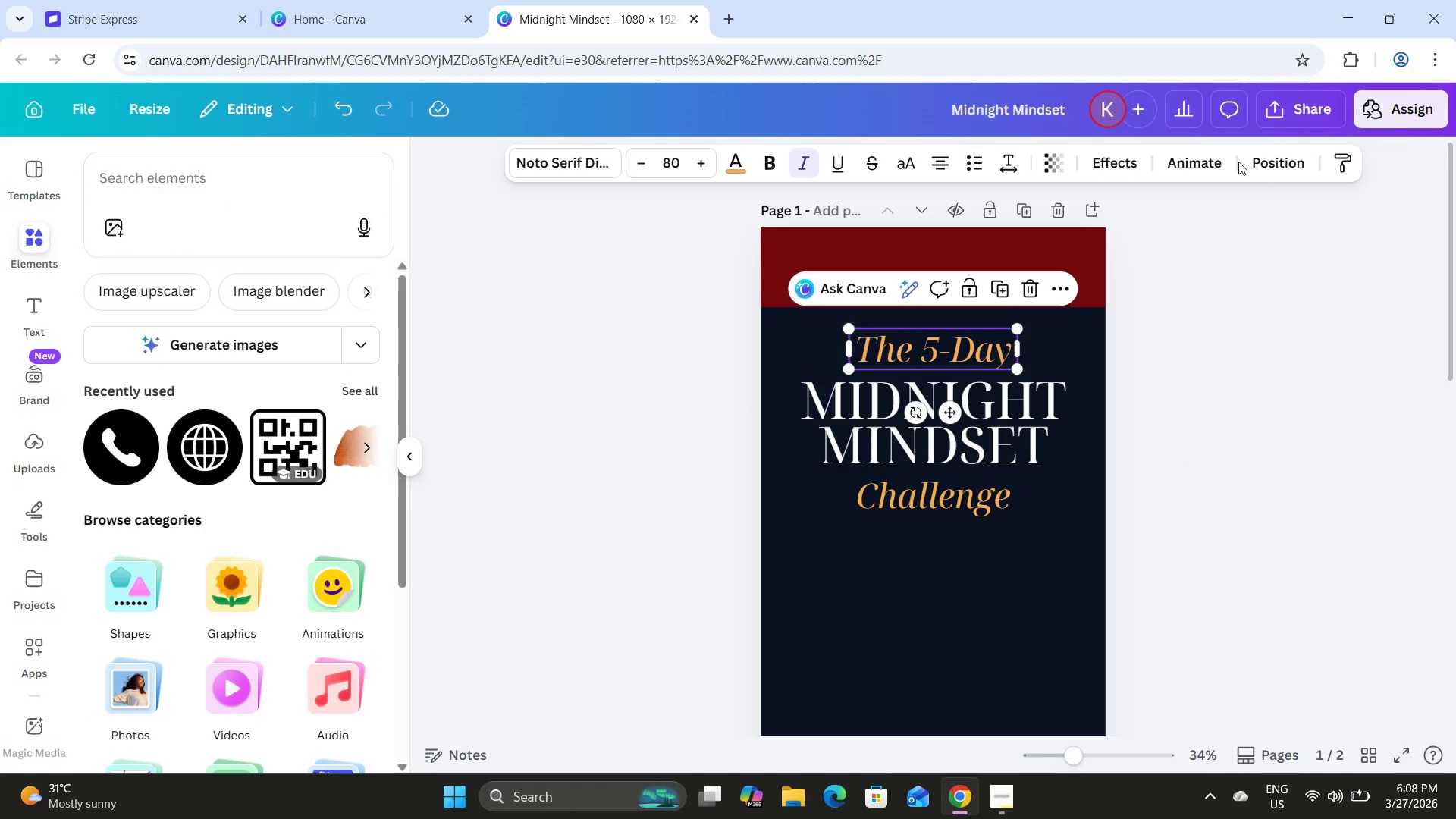 
left_click([1122, 159])
 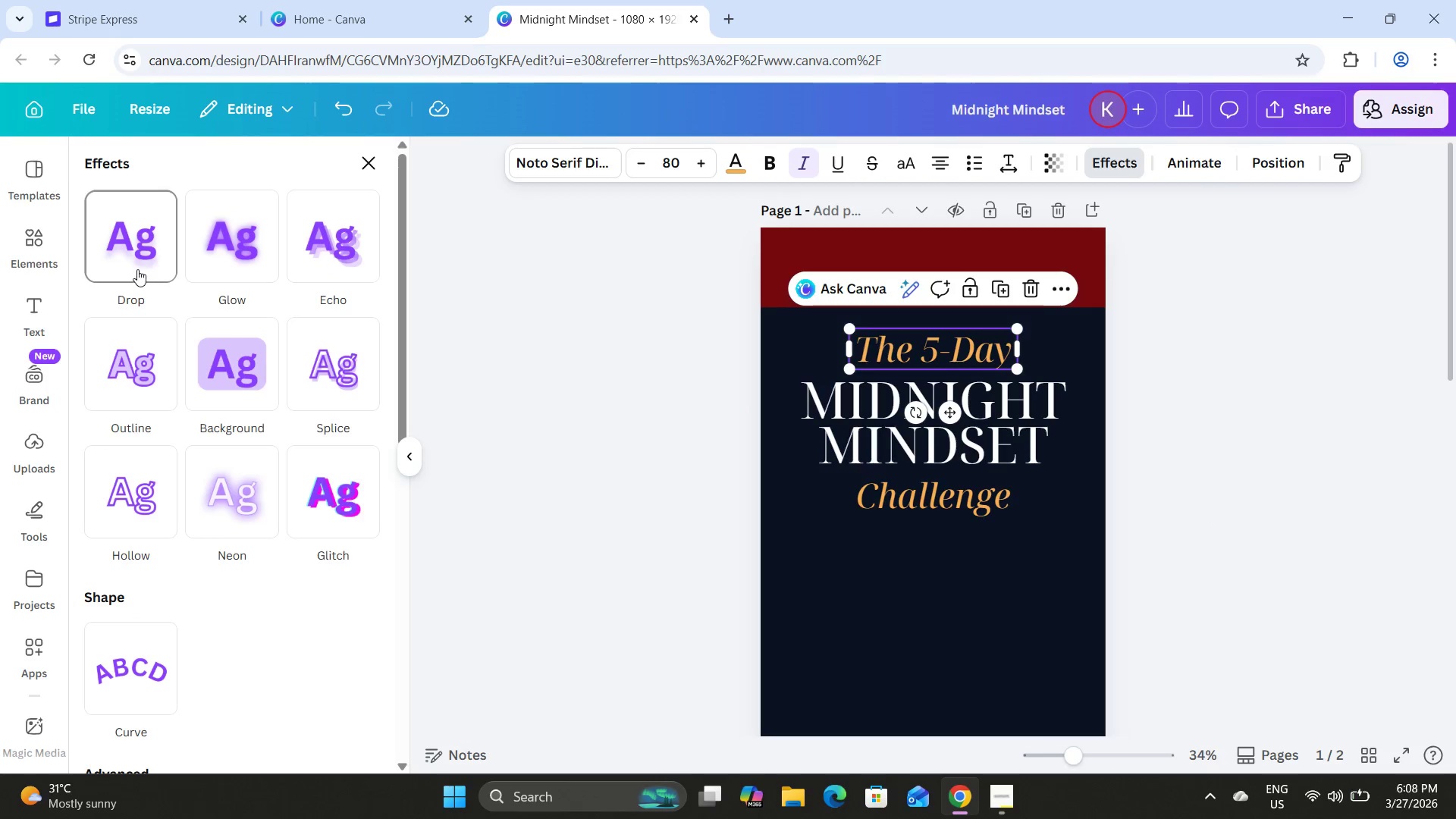 
left_click([133, 265])
 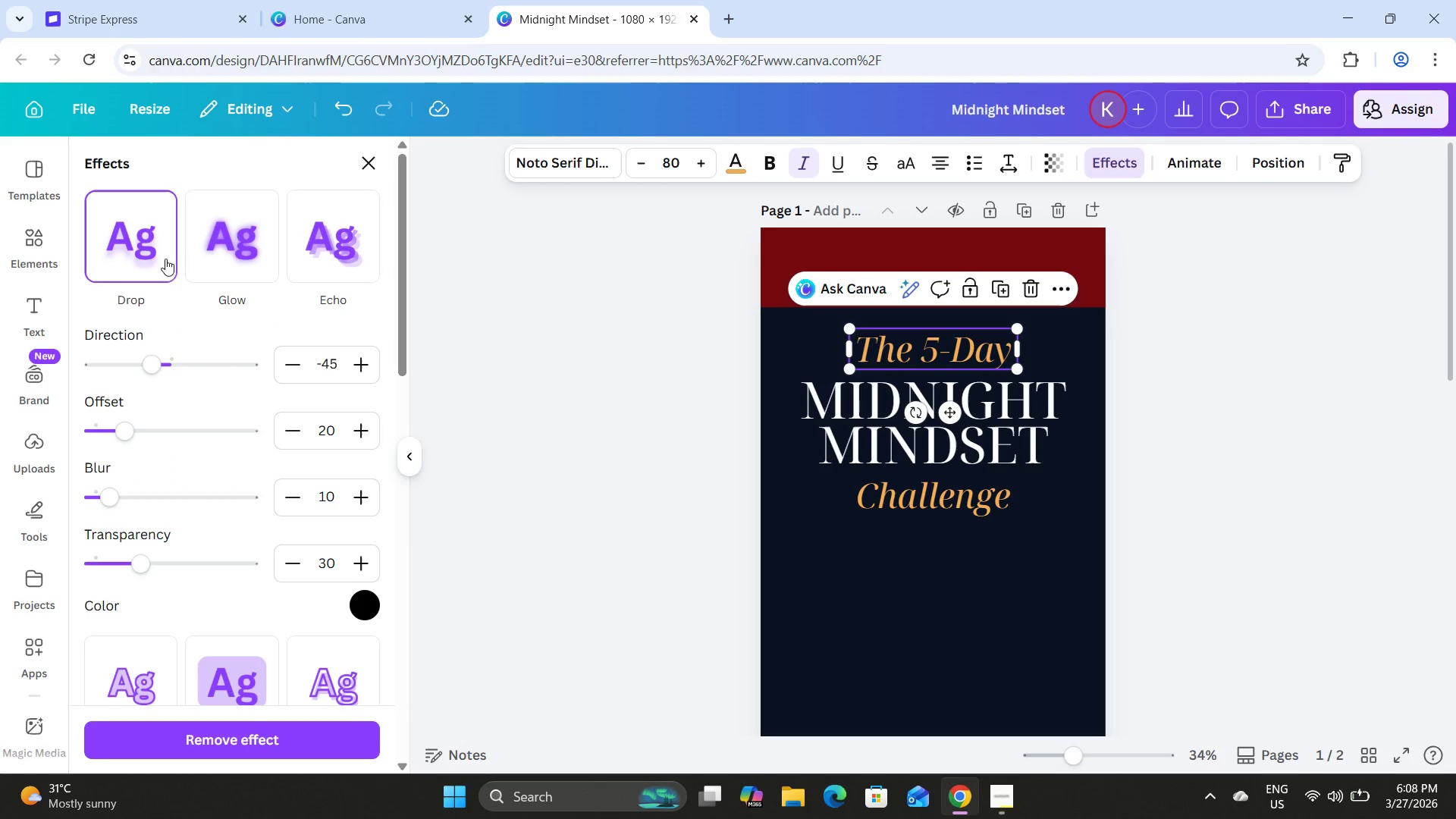 
left_click([186, 257])
 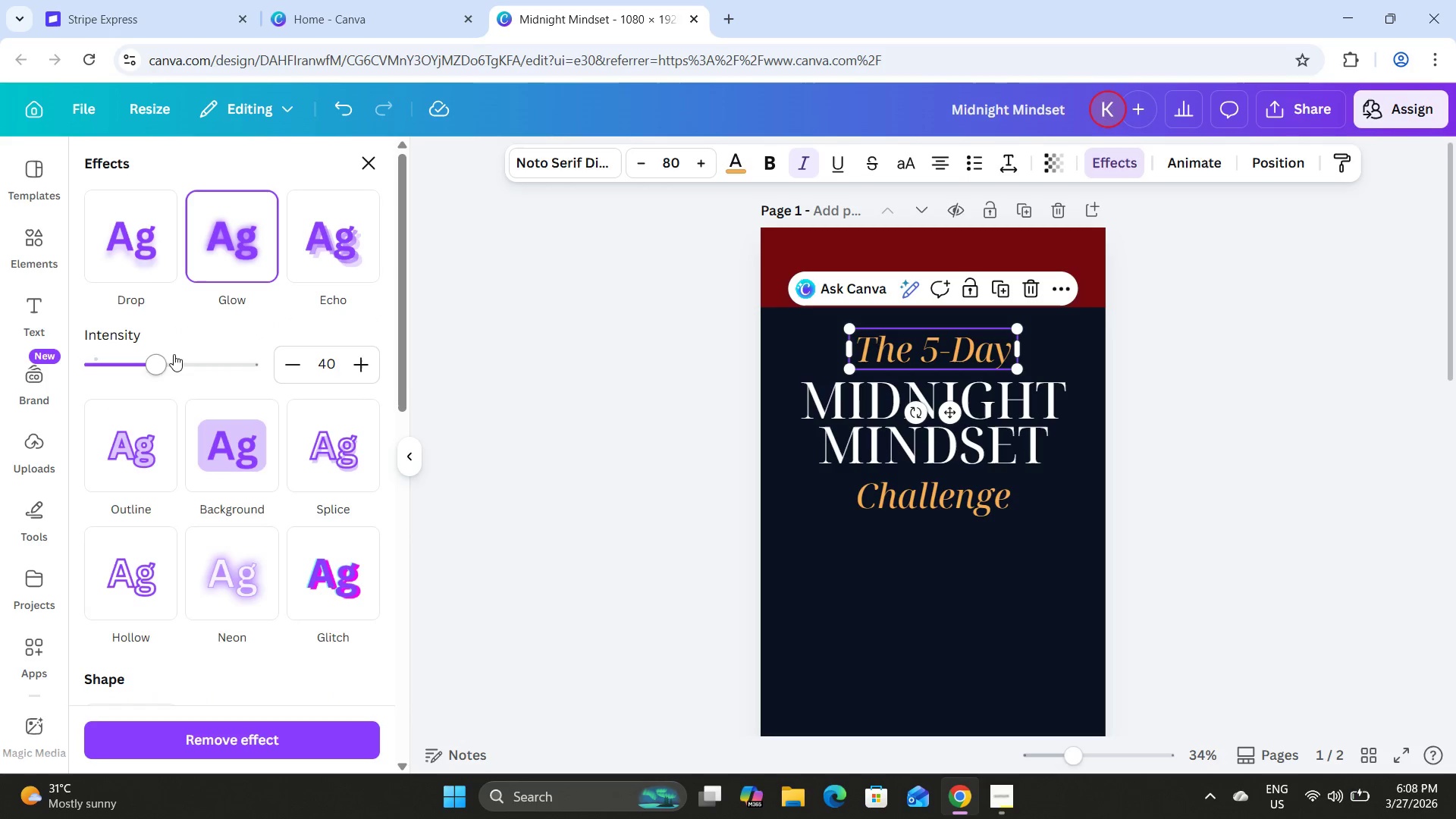 
left_click_drag(start_coordinate=[160, 357], to_coordinate=[340, 363])
 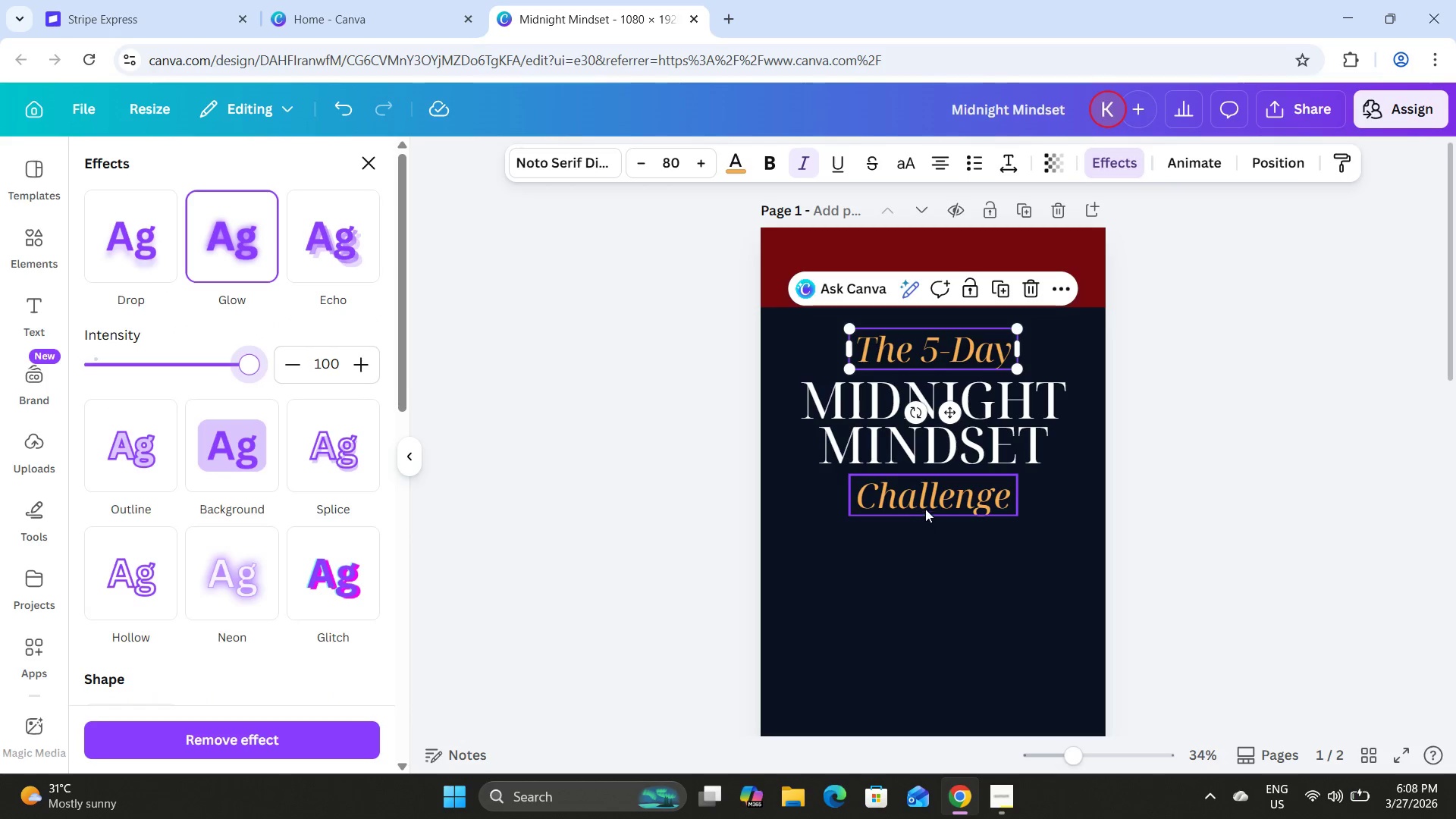 
left_click([925, 504])
 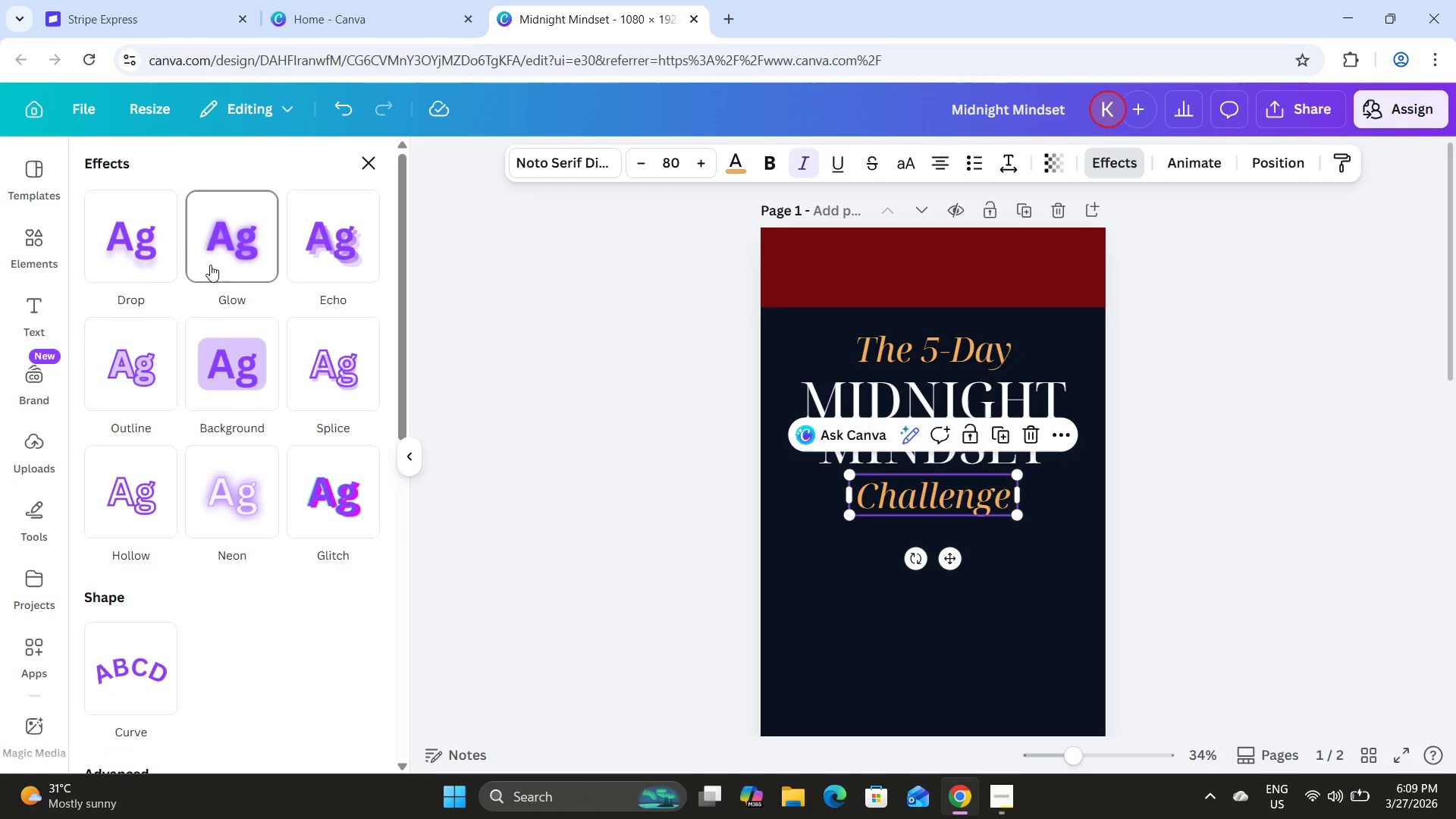 
left_click([223, 253])
 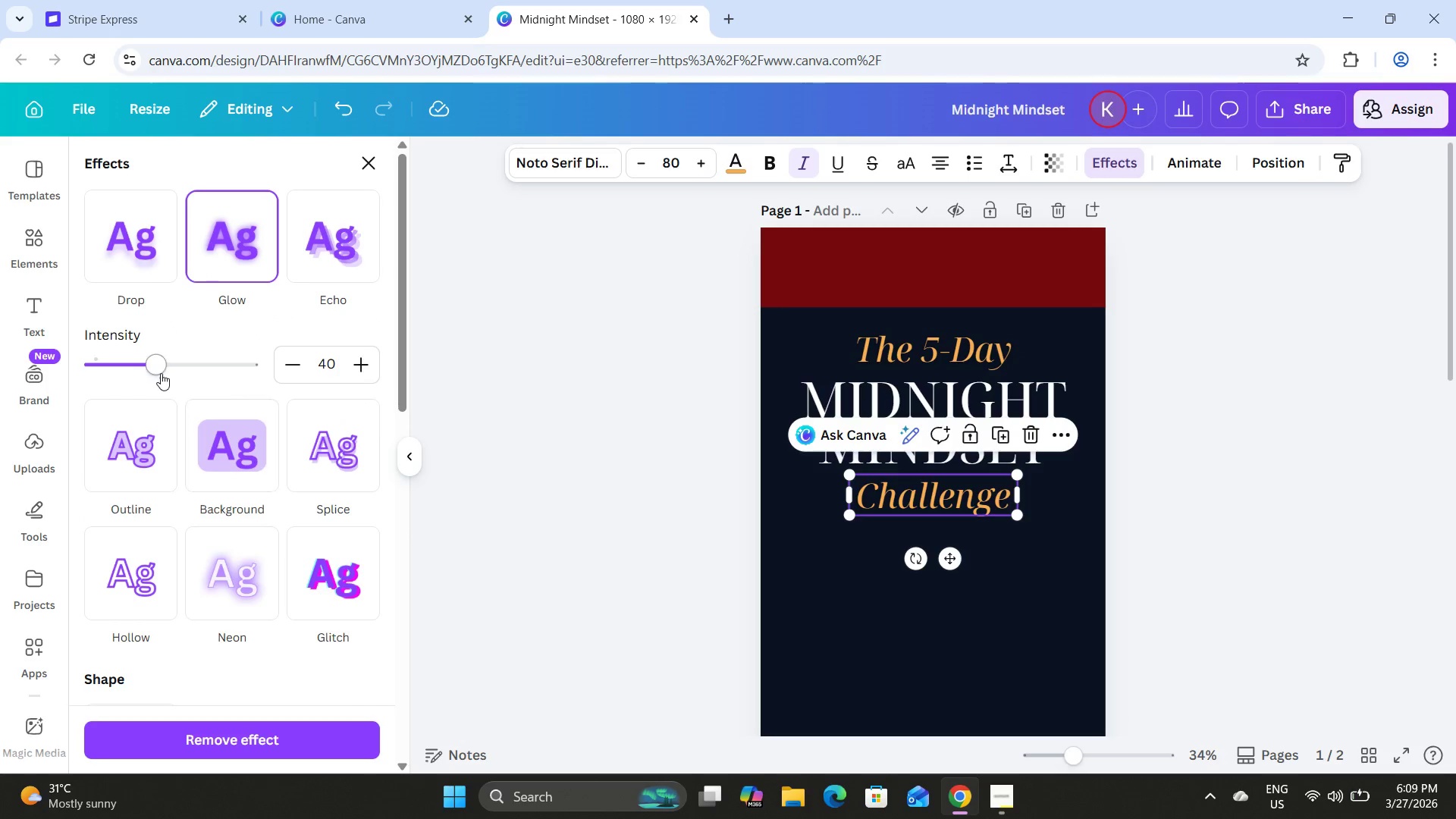 
left_click_drag(start_coordinate=[163, 368], to_coordinate=[310, 381])
 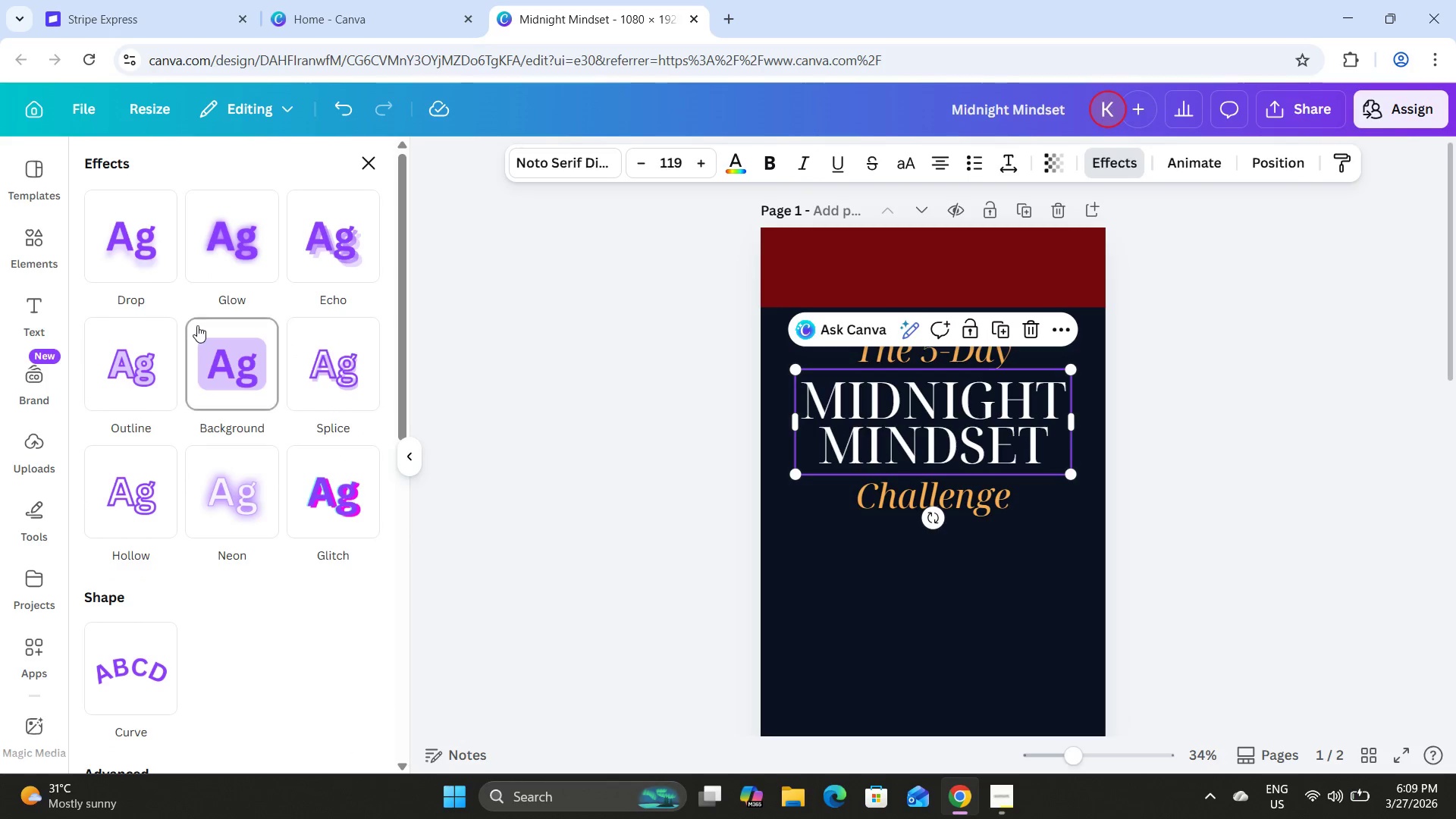 
left_click([227, 265])
 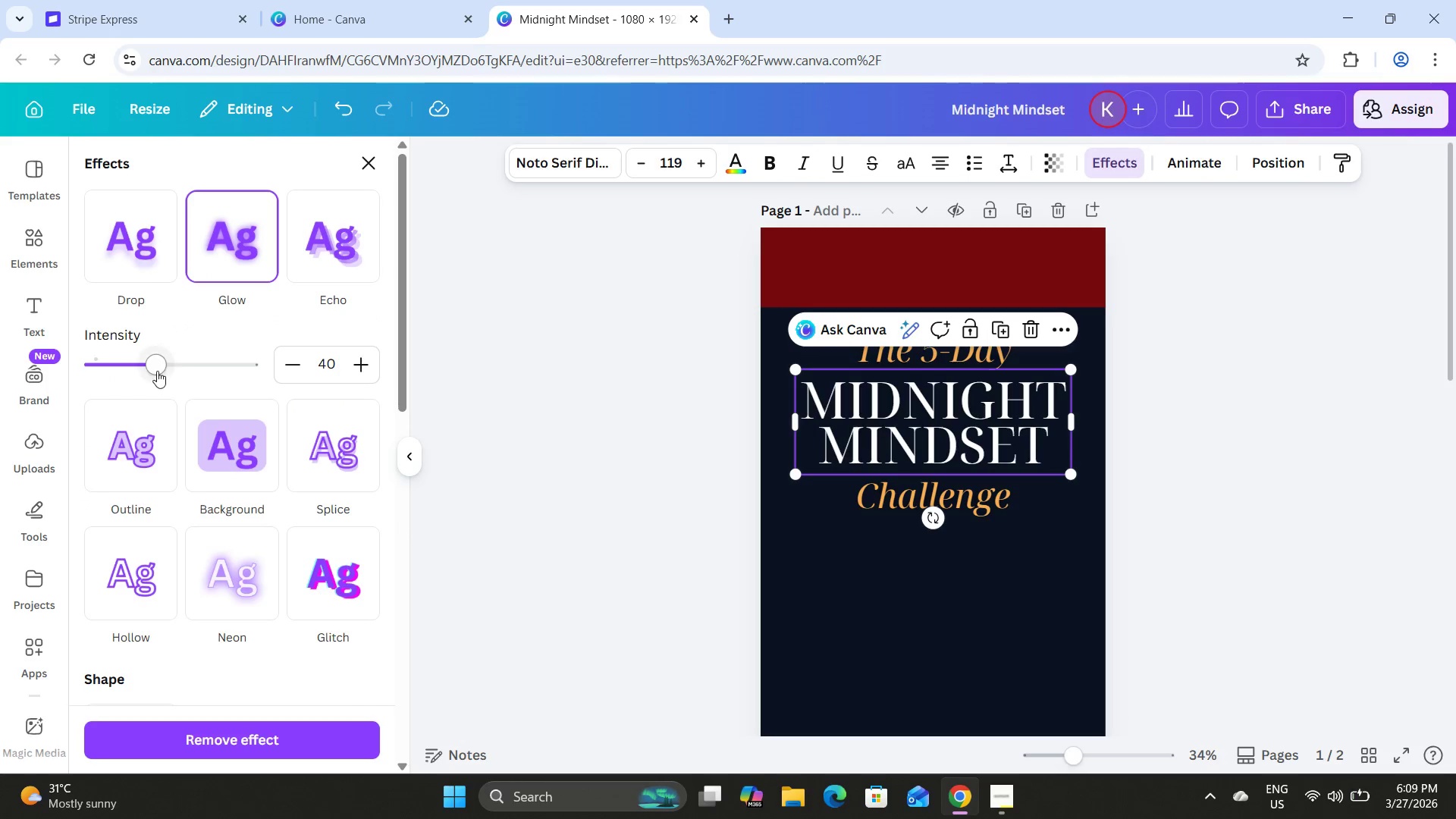 
left_click_drag(start_coordinate=[157, 369], to_coordinate=[277, 375])
 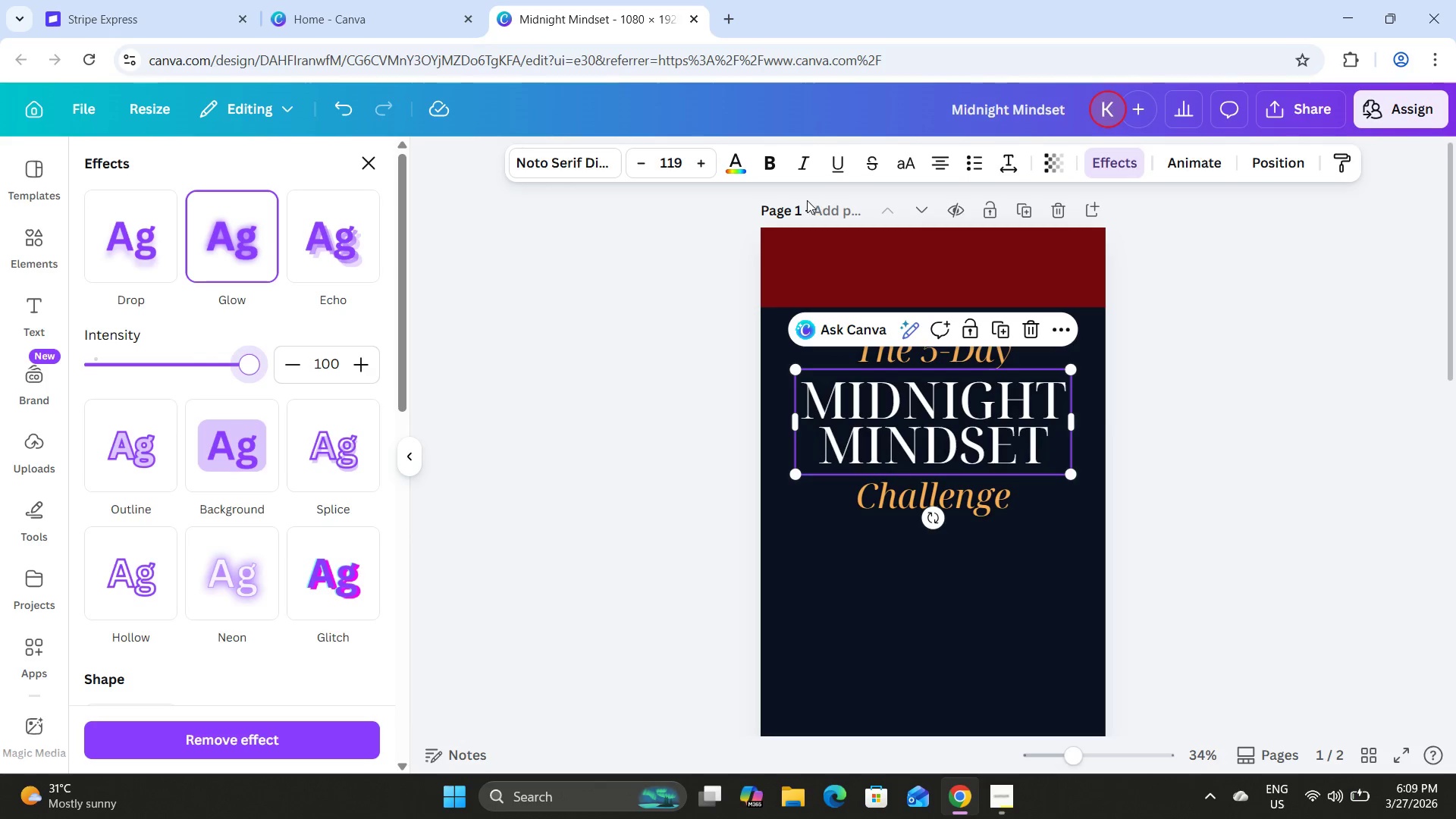 
wait(8.77)
 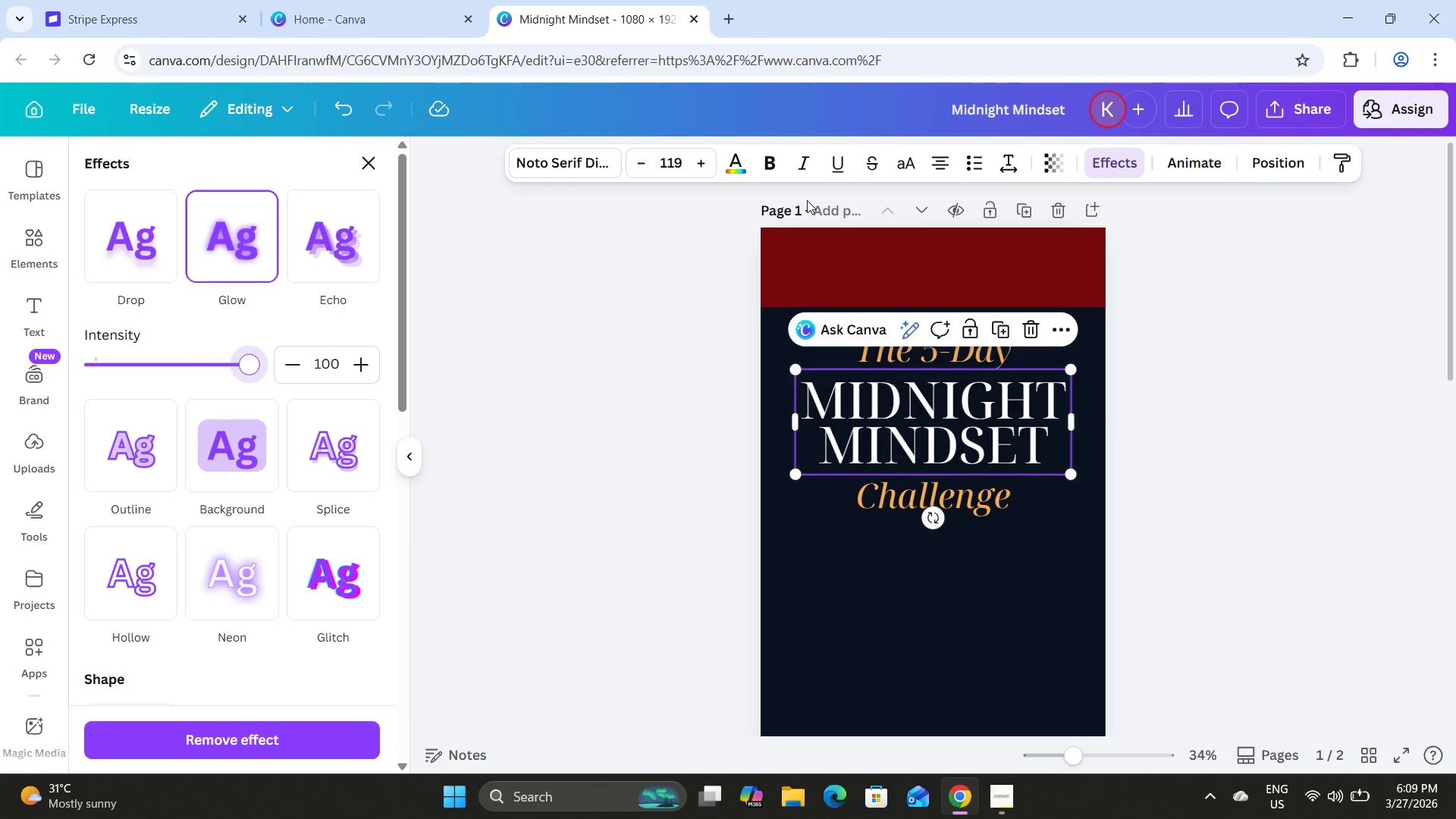 
left_click([739, 161])
 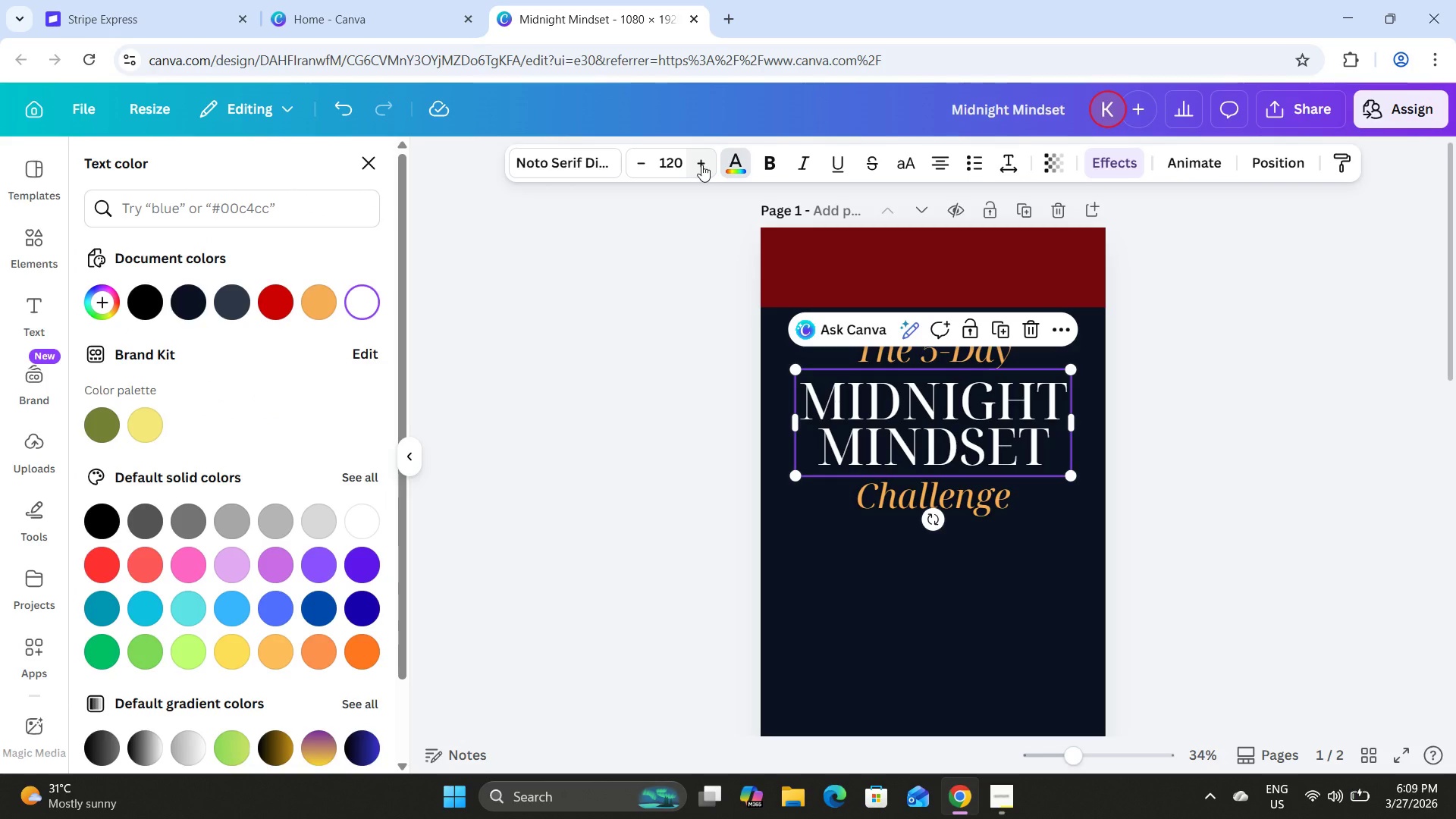 
left_click([1218, 309])
 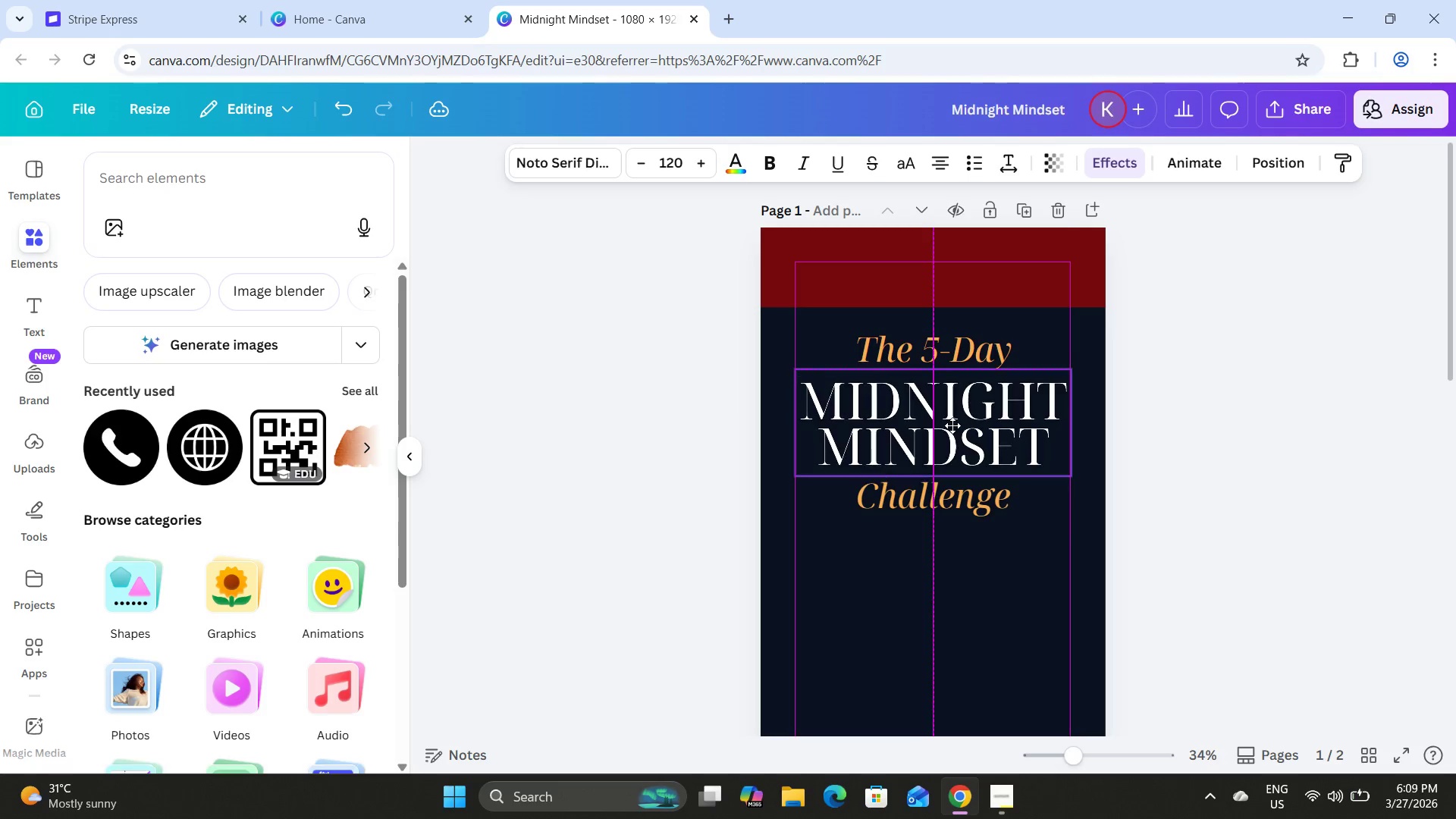 
left_click_drag(start_coordinate=[956, 500], to_coordinate=[956, 504])
 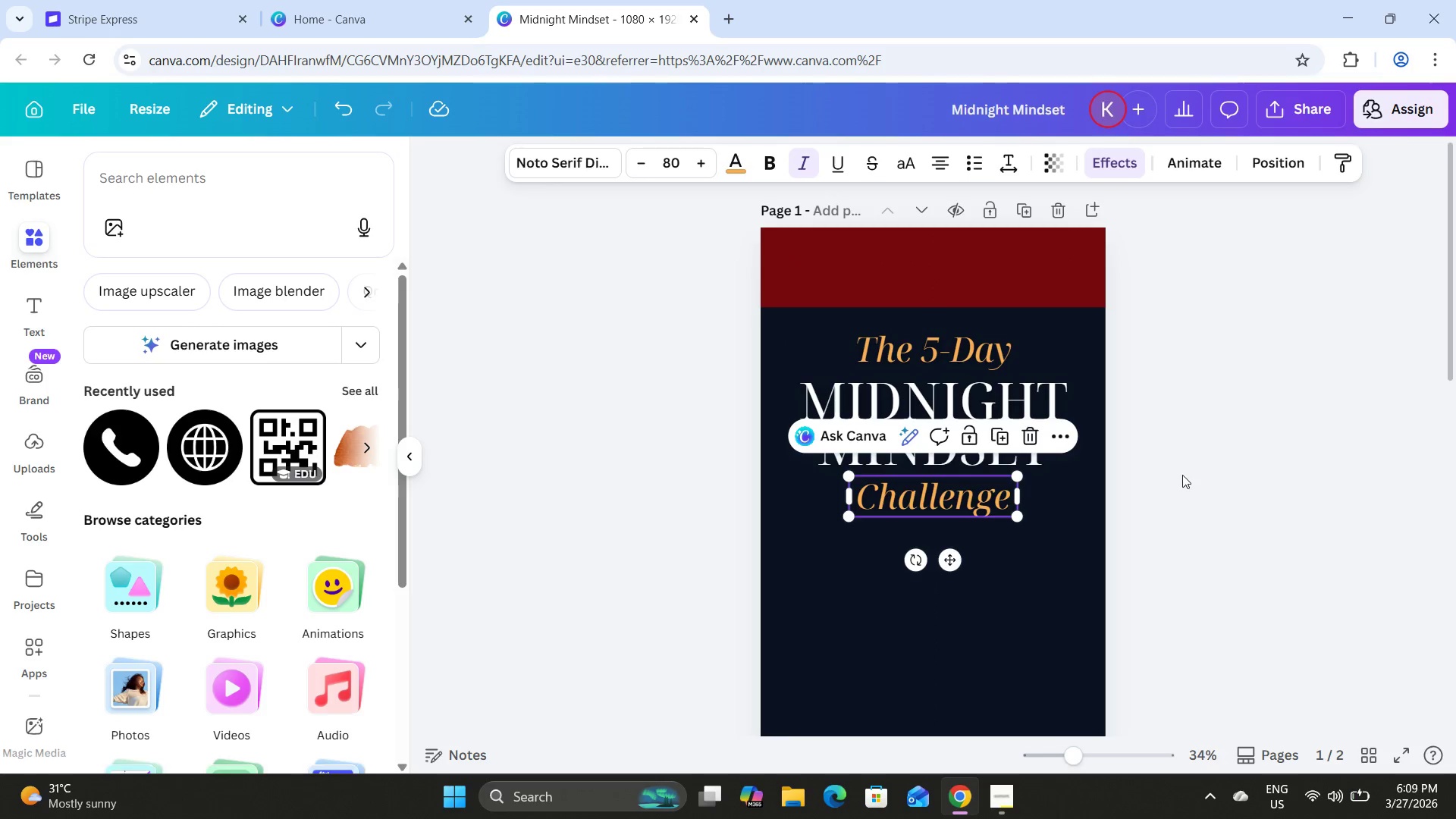 
left_click([1182, 475])
 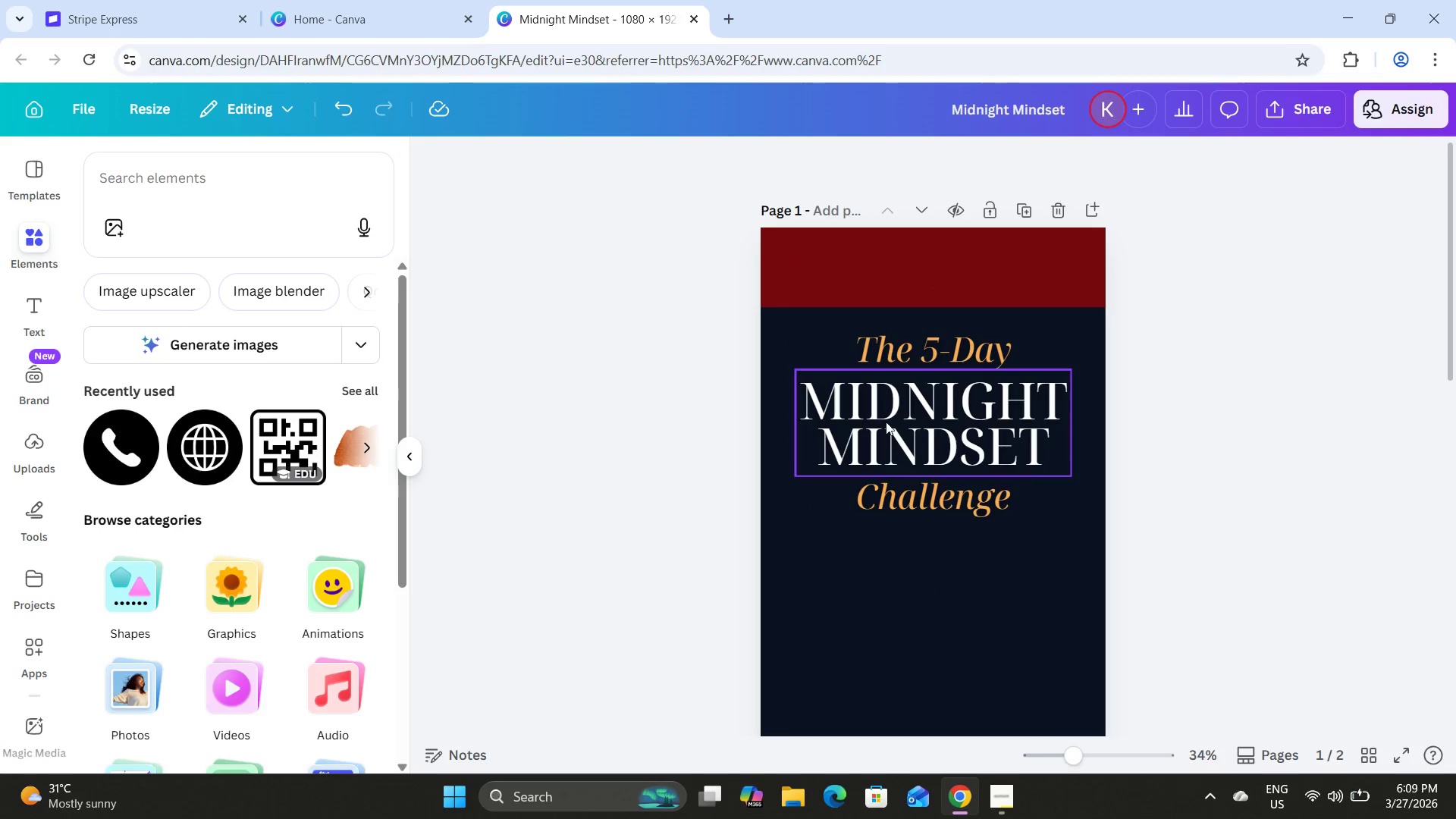 
left_click([873, 417])
 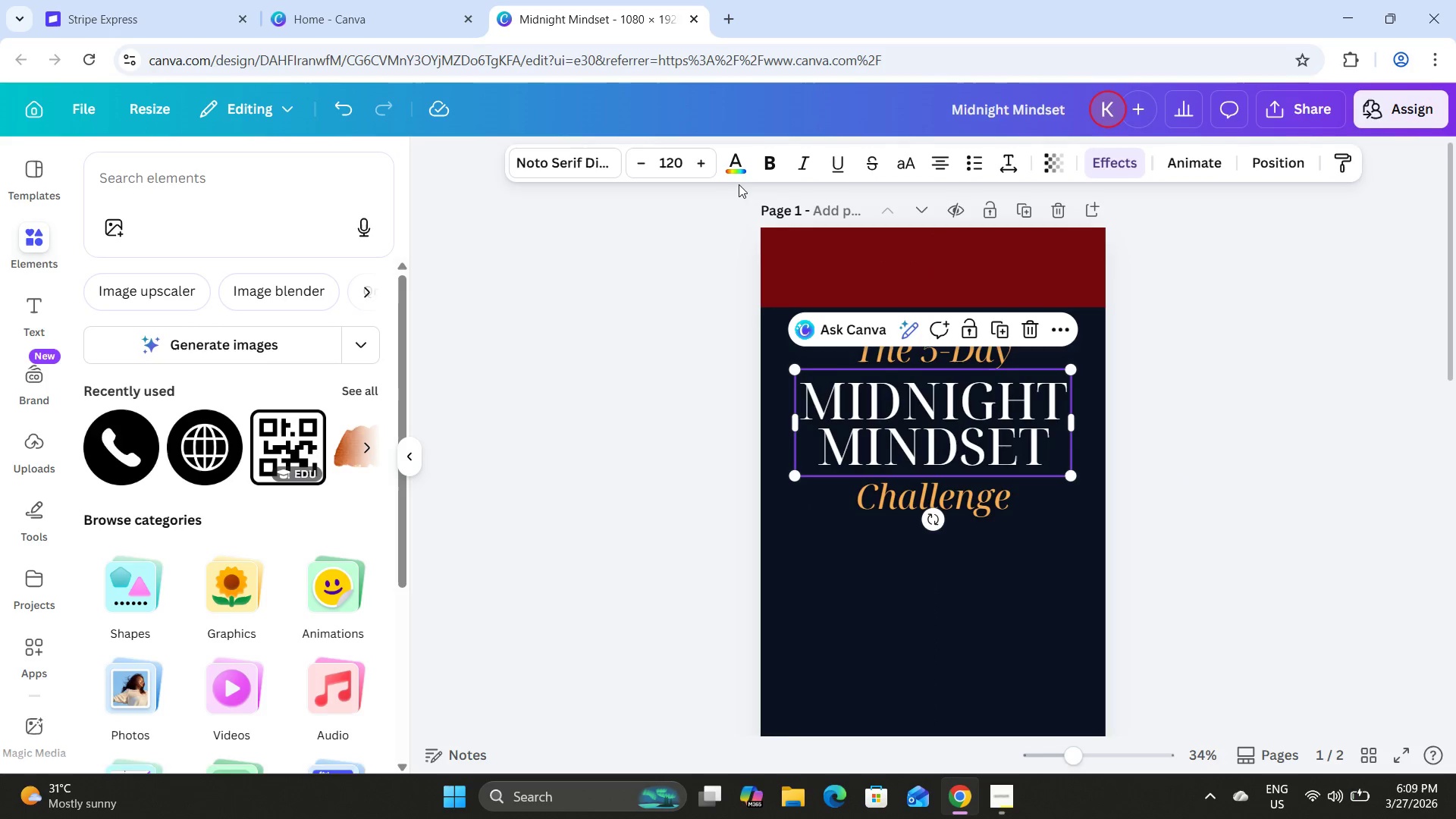 
left_click([736, 166])
 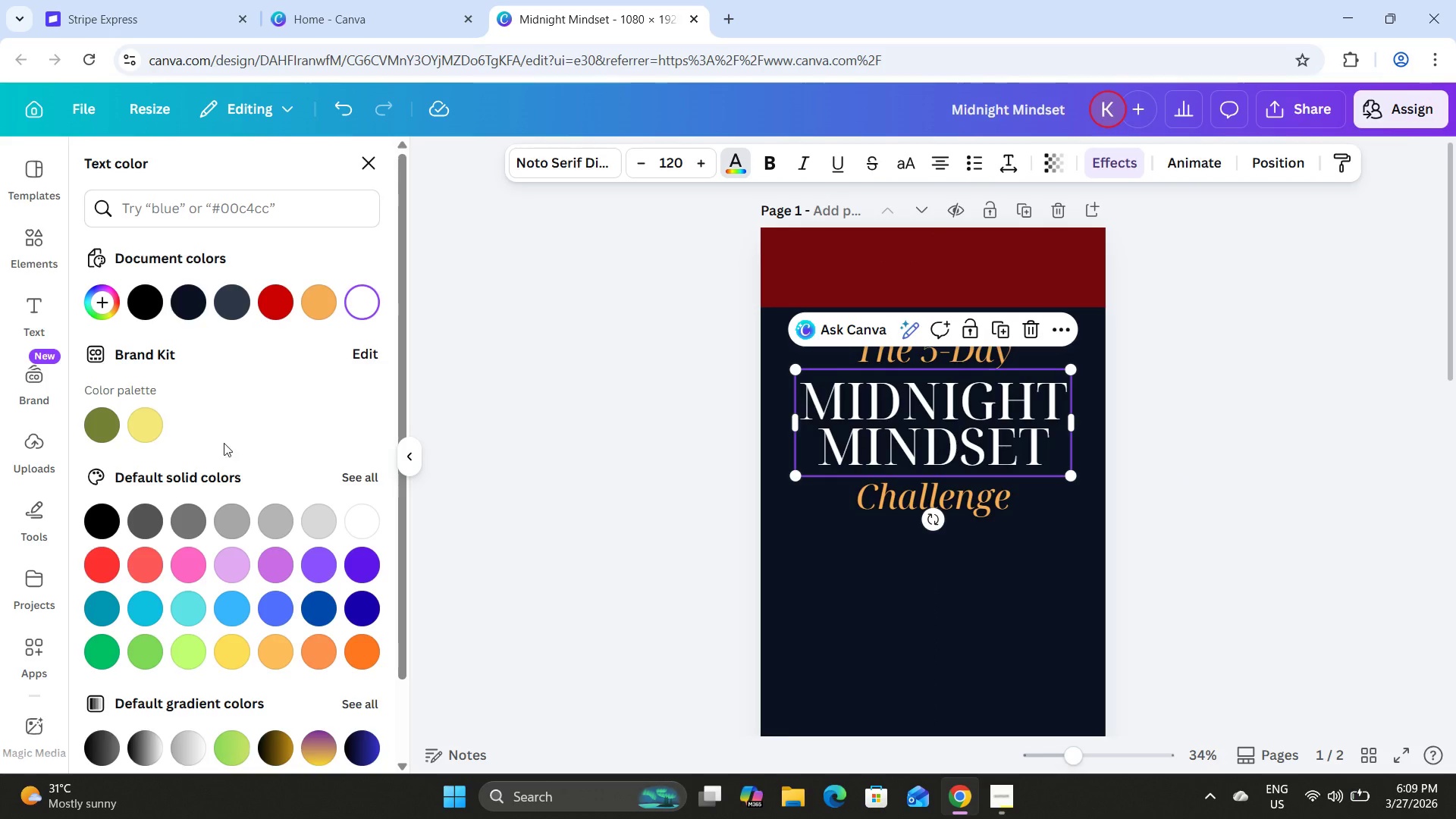 
left_click([354, 472])
 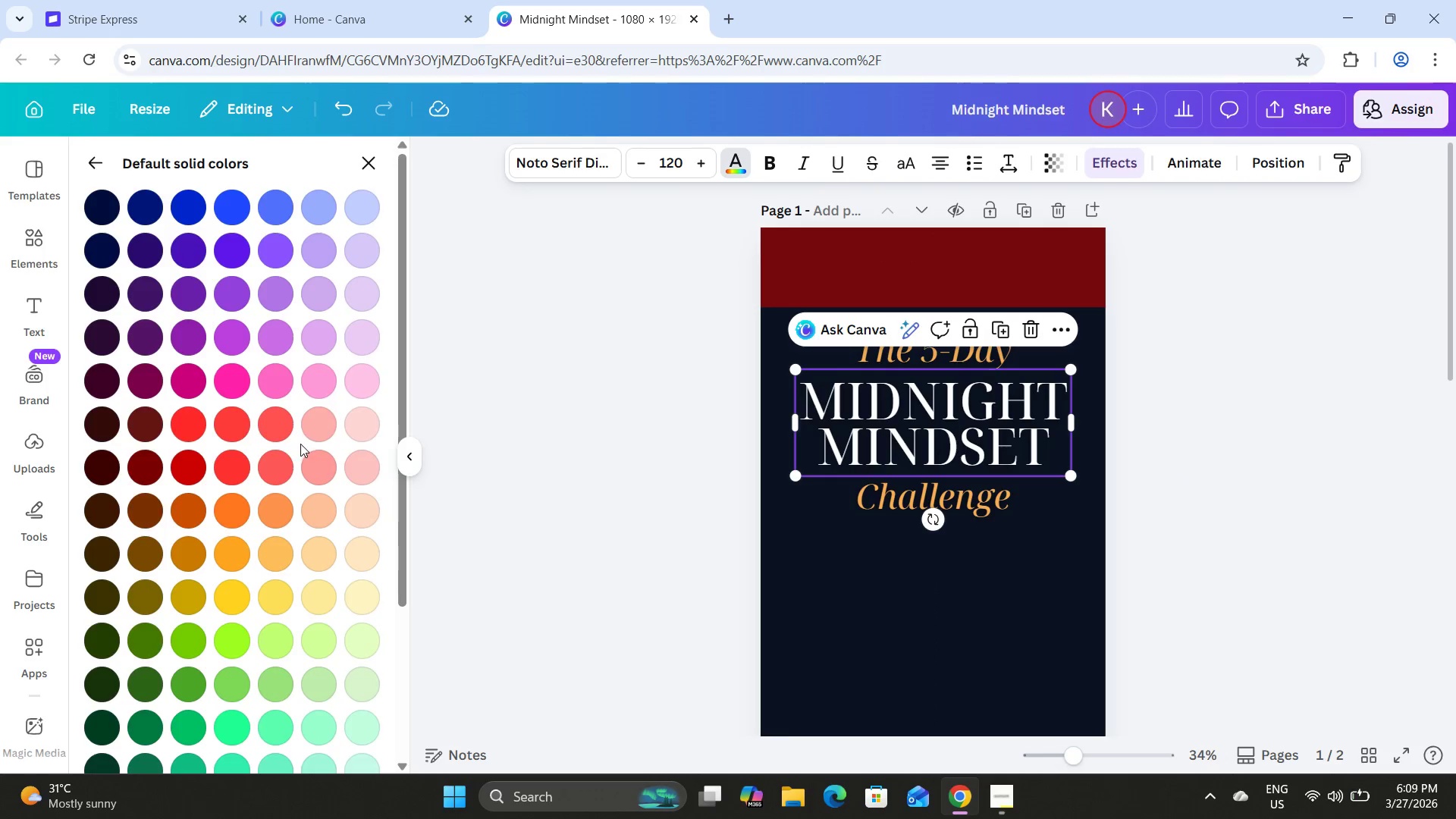 
scroll: coordinate [300, 444], scroll_direction: down, amount: 7.0
 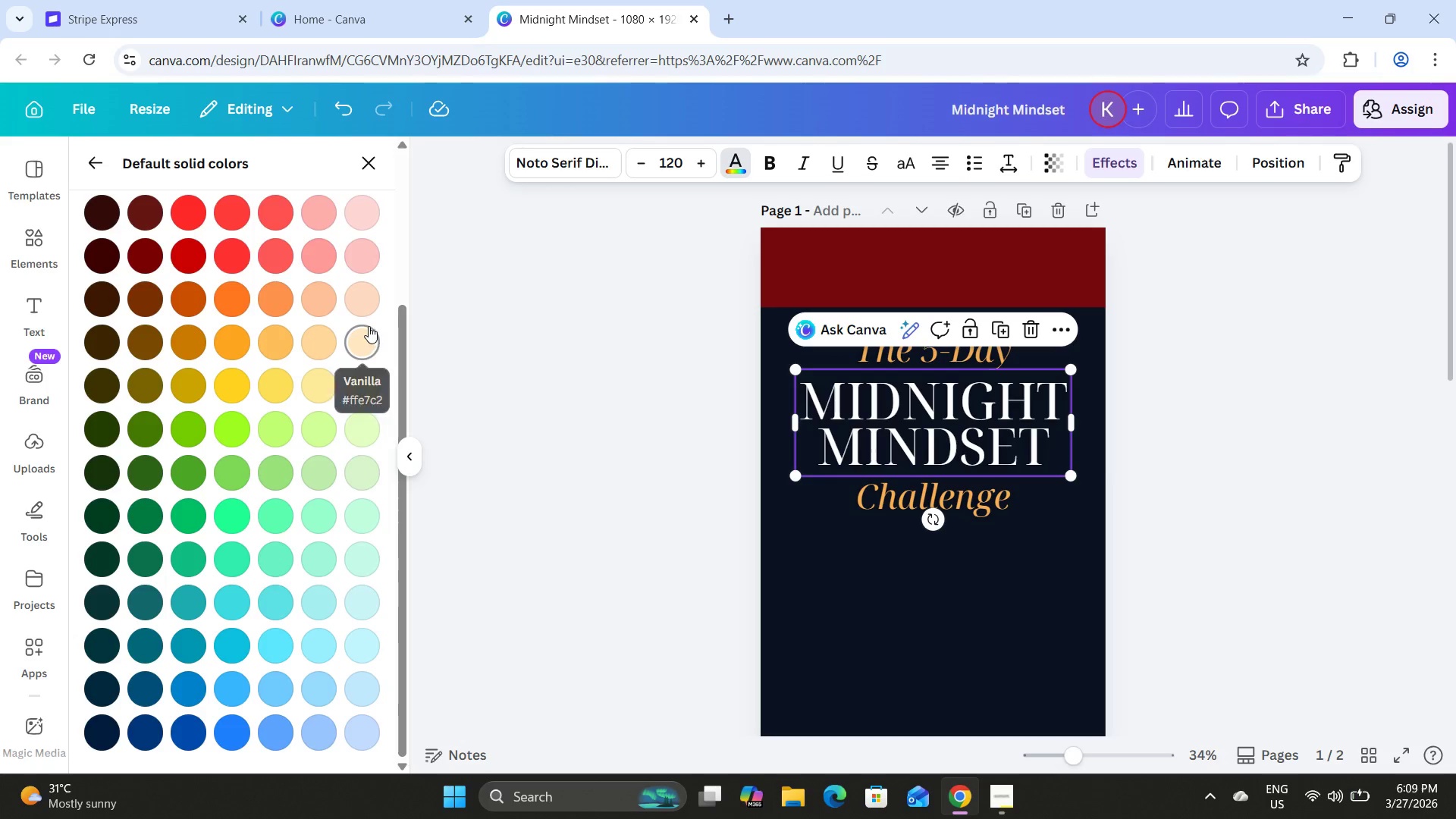 
scroll: coordinate [359, 302], scroll_direction: up, amount: 1.0
 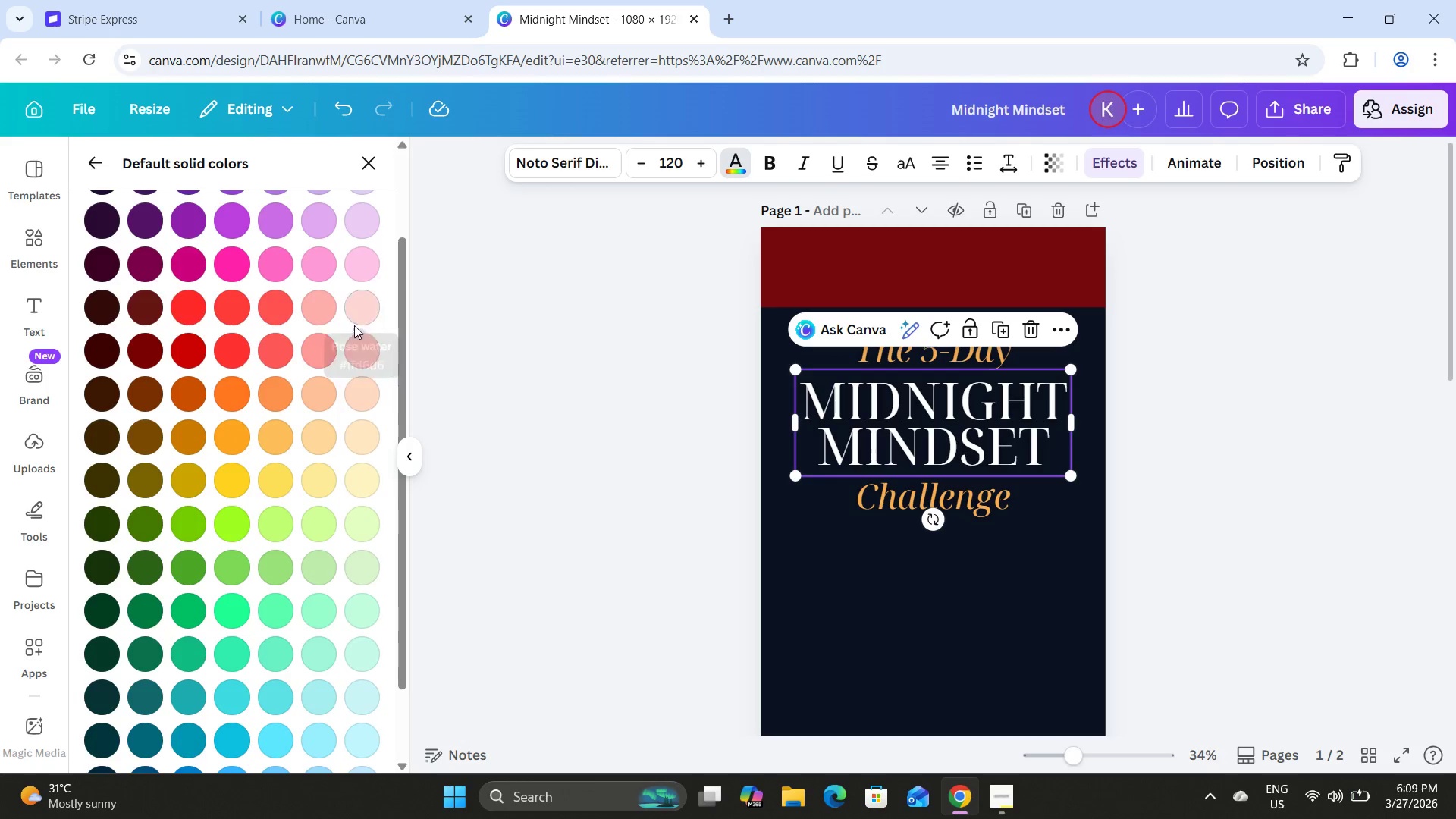 
left_click([356, 313])
 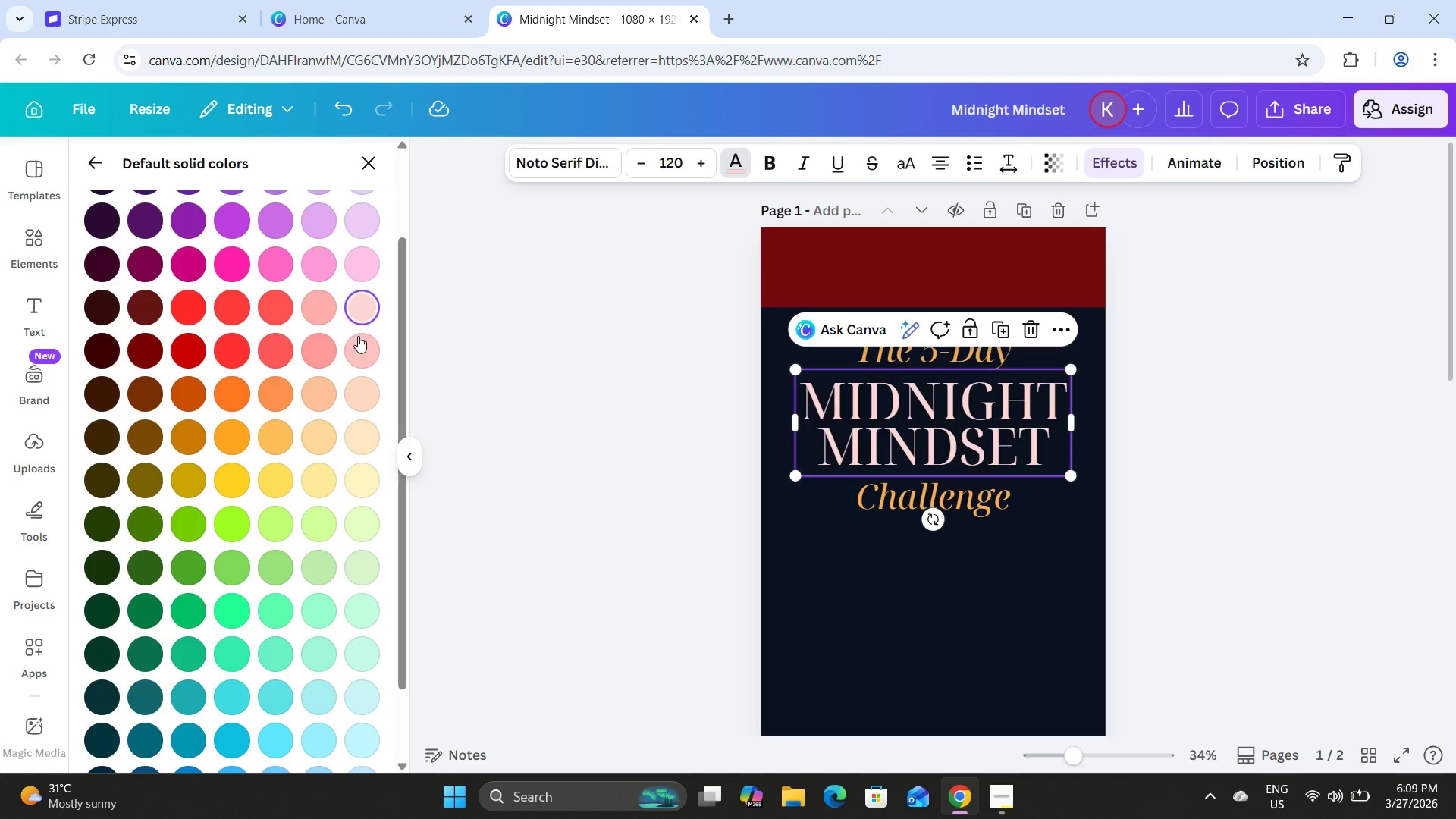 
left_click([359, 344])
 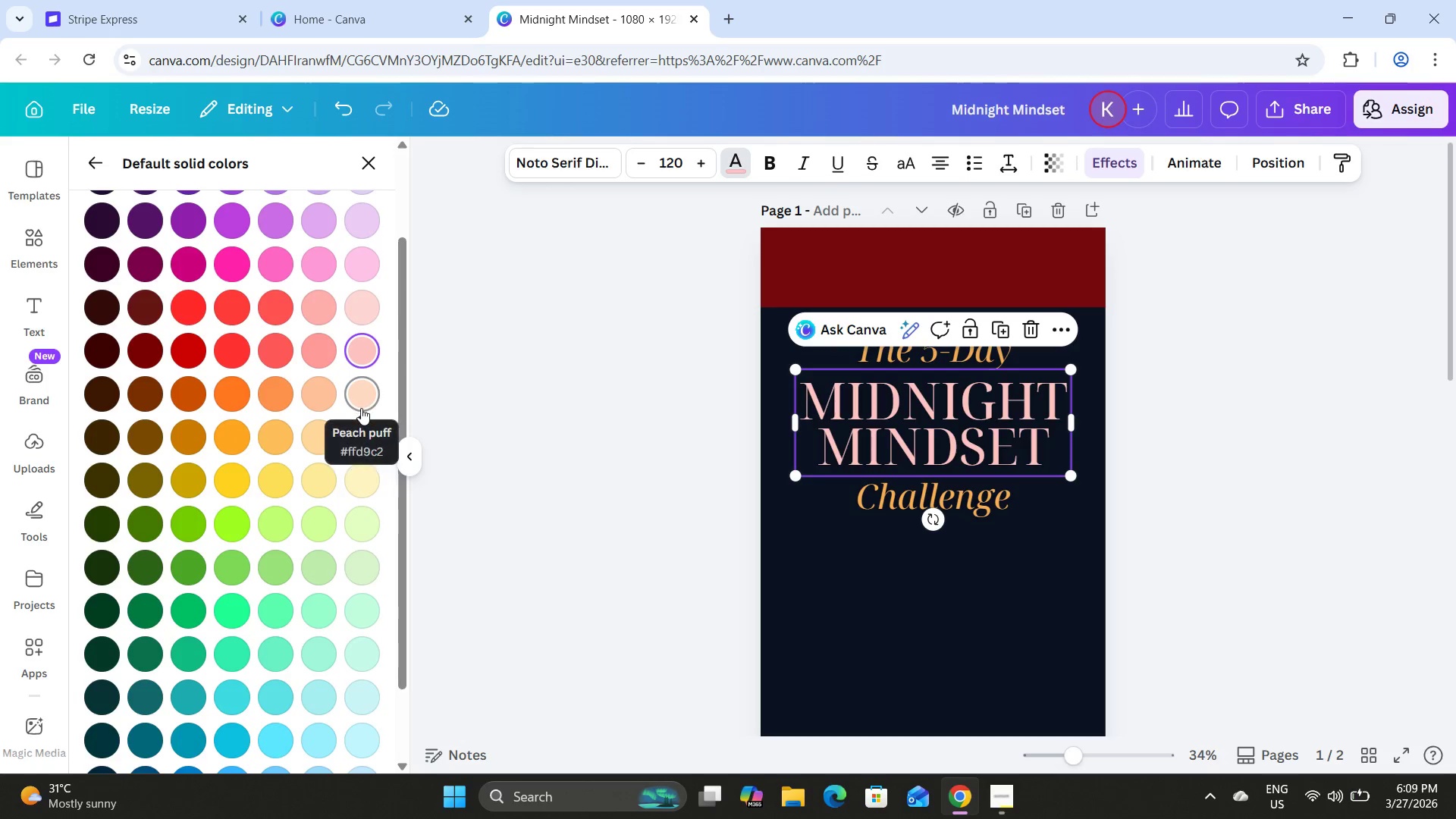 
left_click([361, 408])
 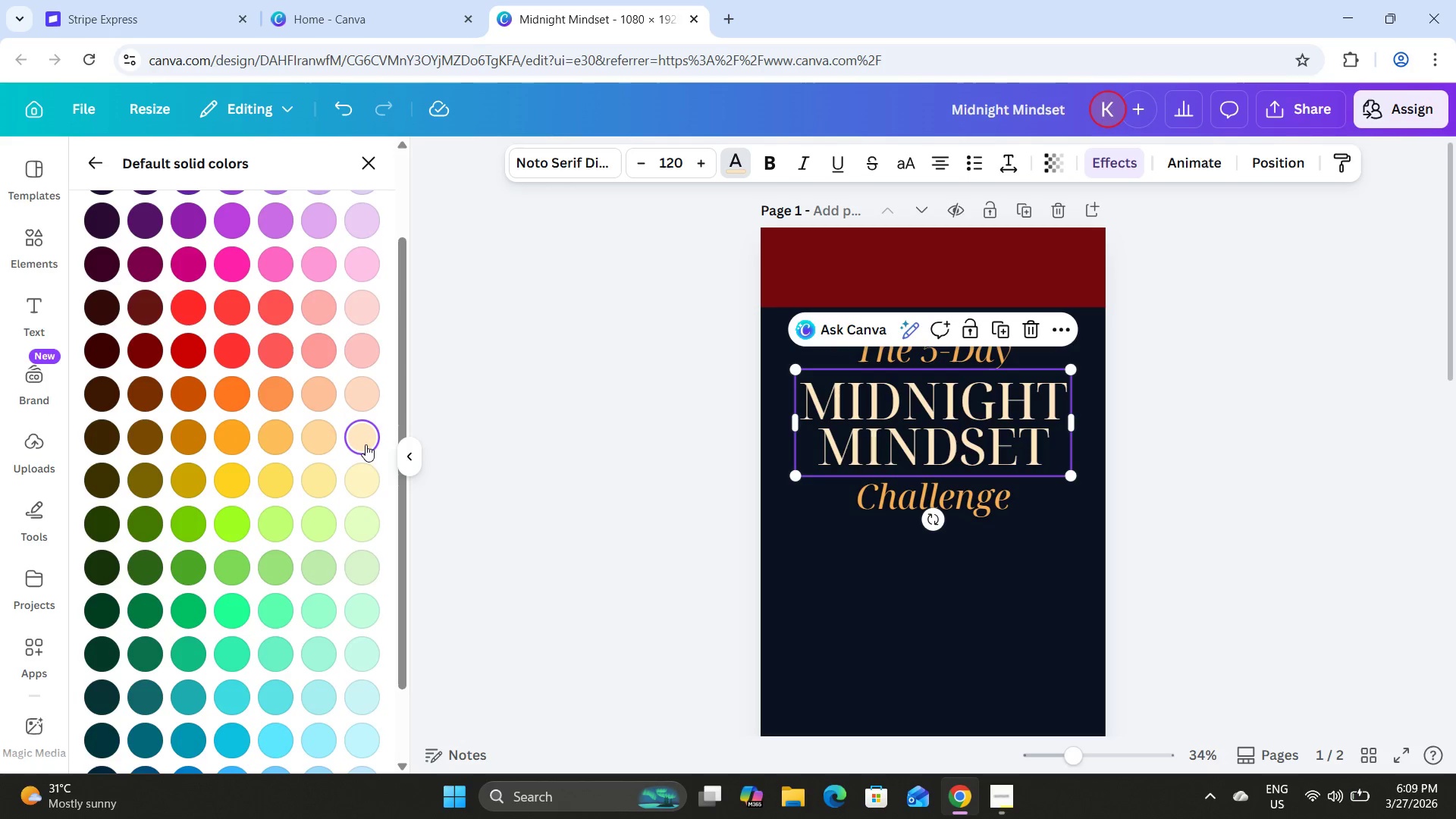 
left_click([90, 158])
 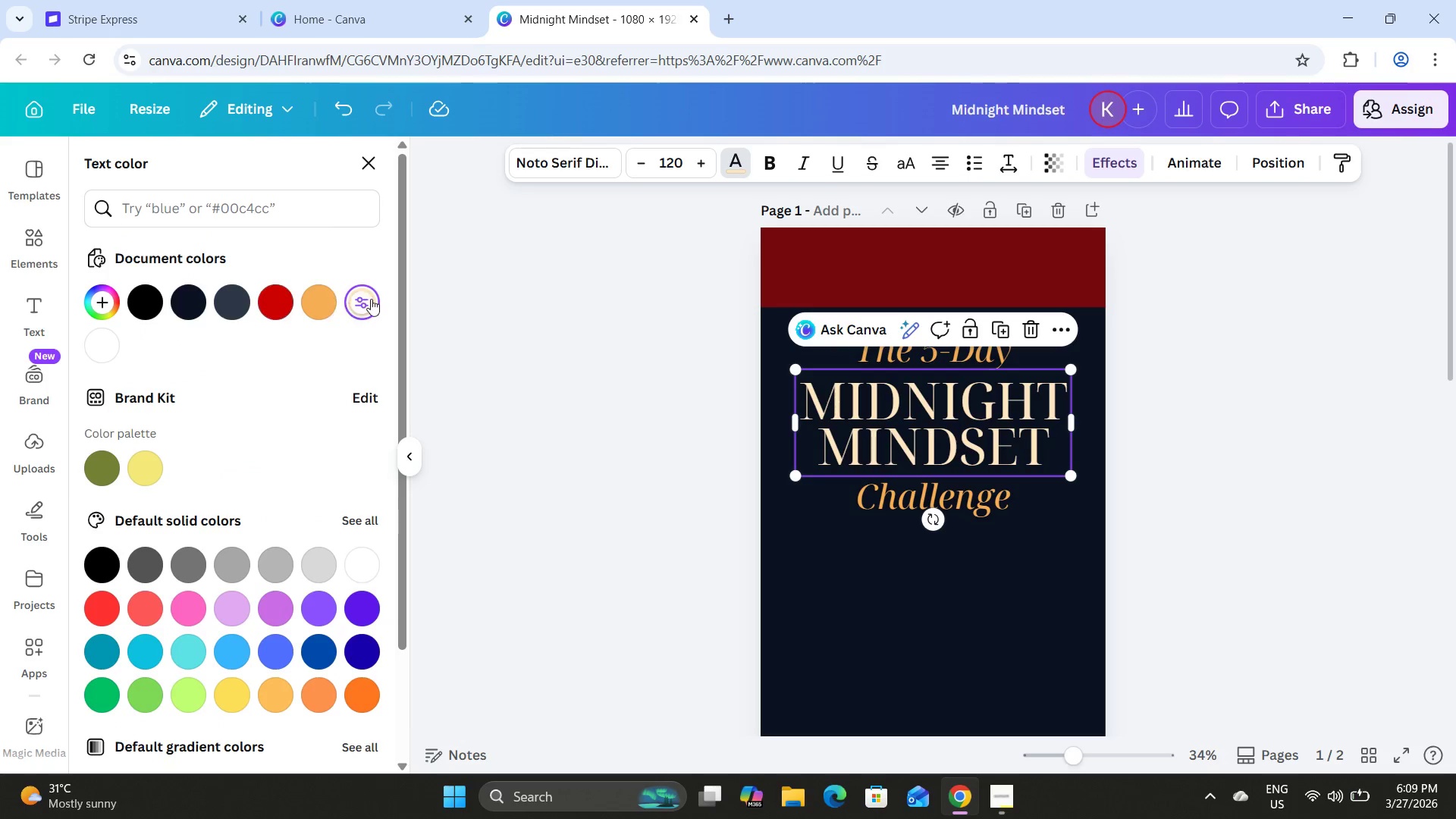 
left_click([366, 299])
 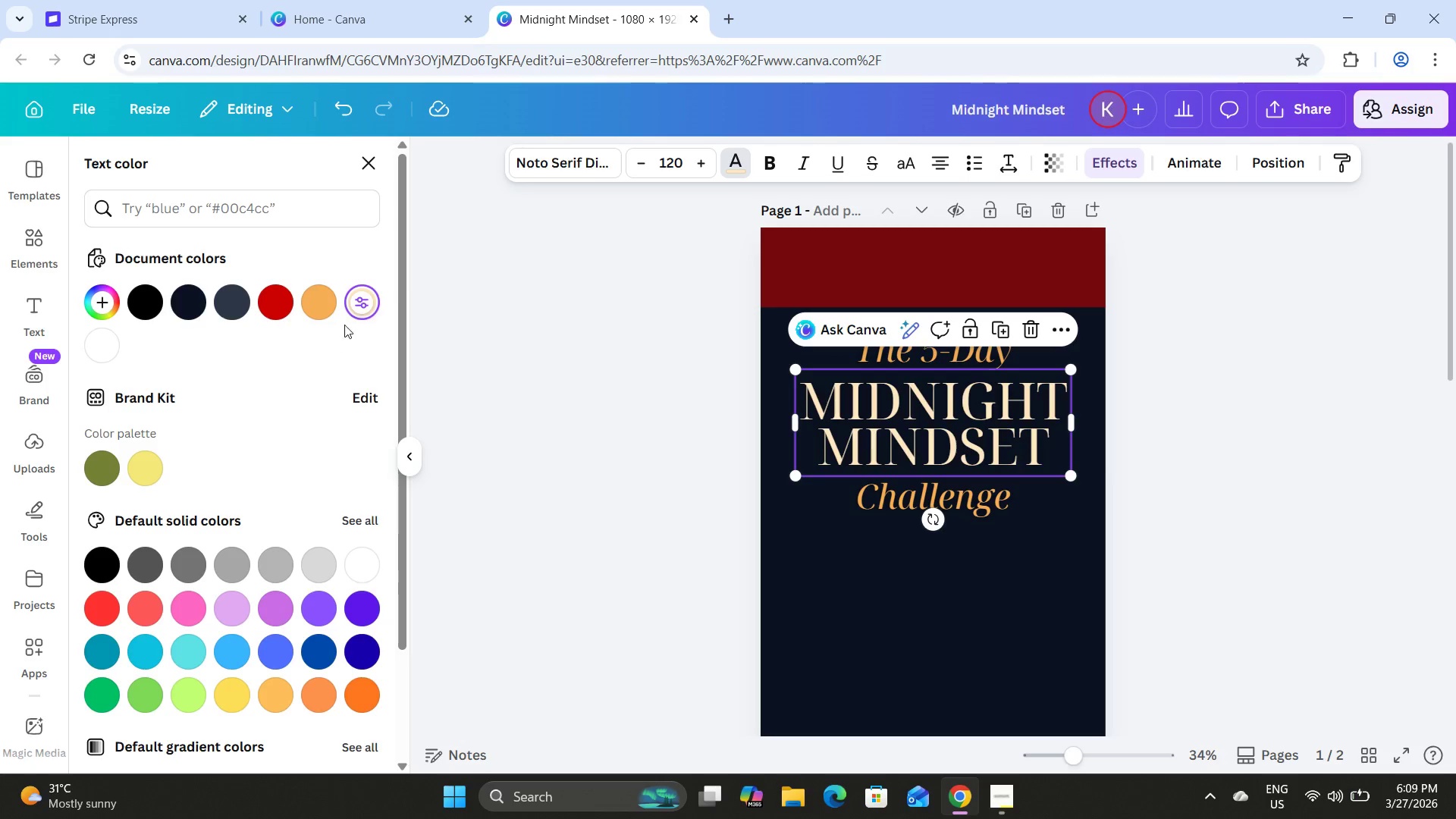 
left_click([362, 300])
 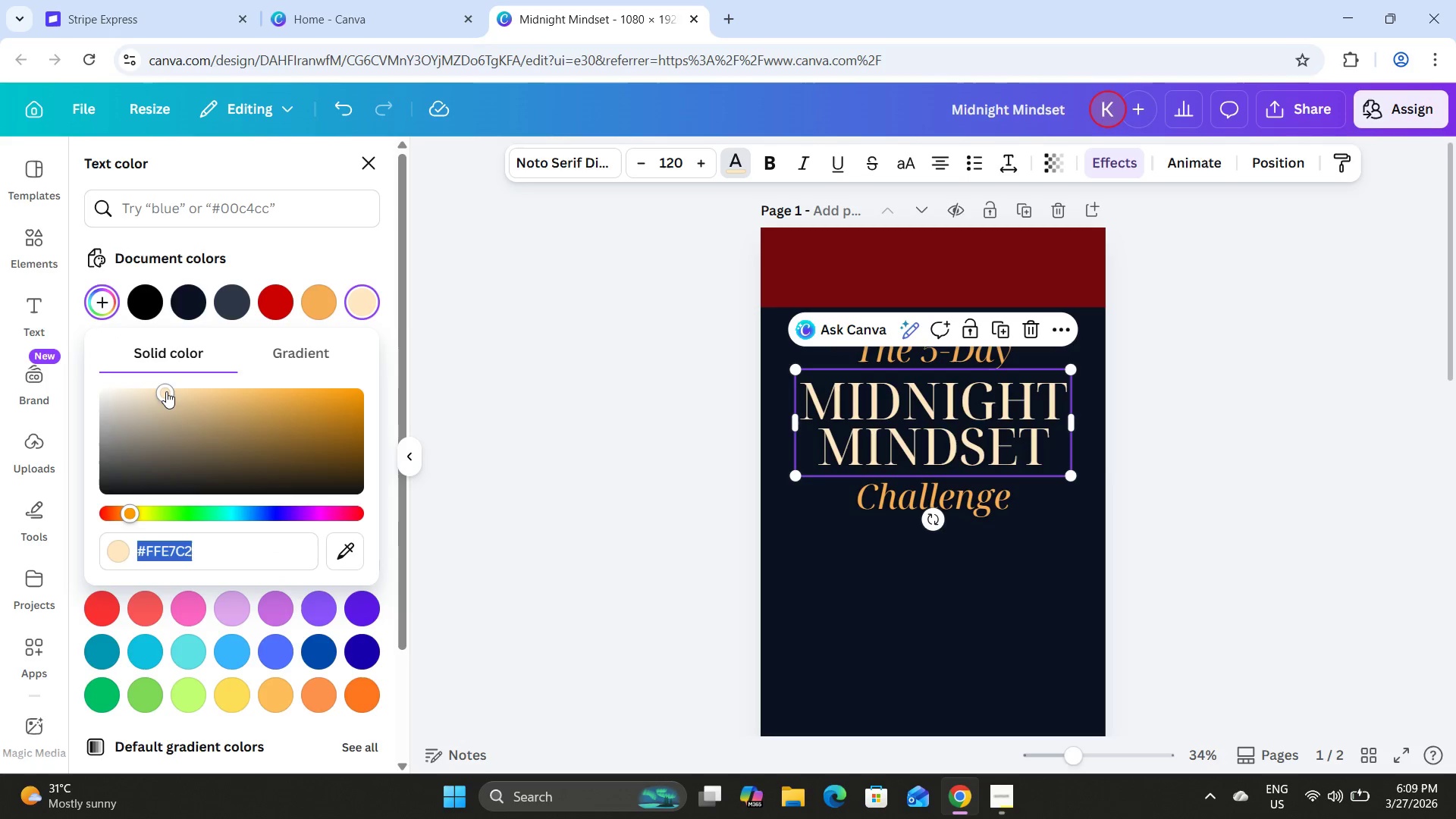 
left_click_drag(start_coordinate=[166, 391], to_coordinate=[131, 383])
 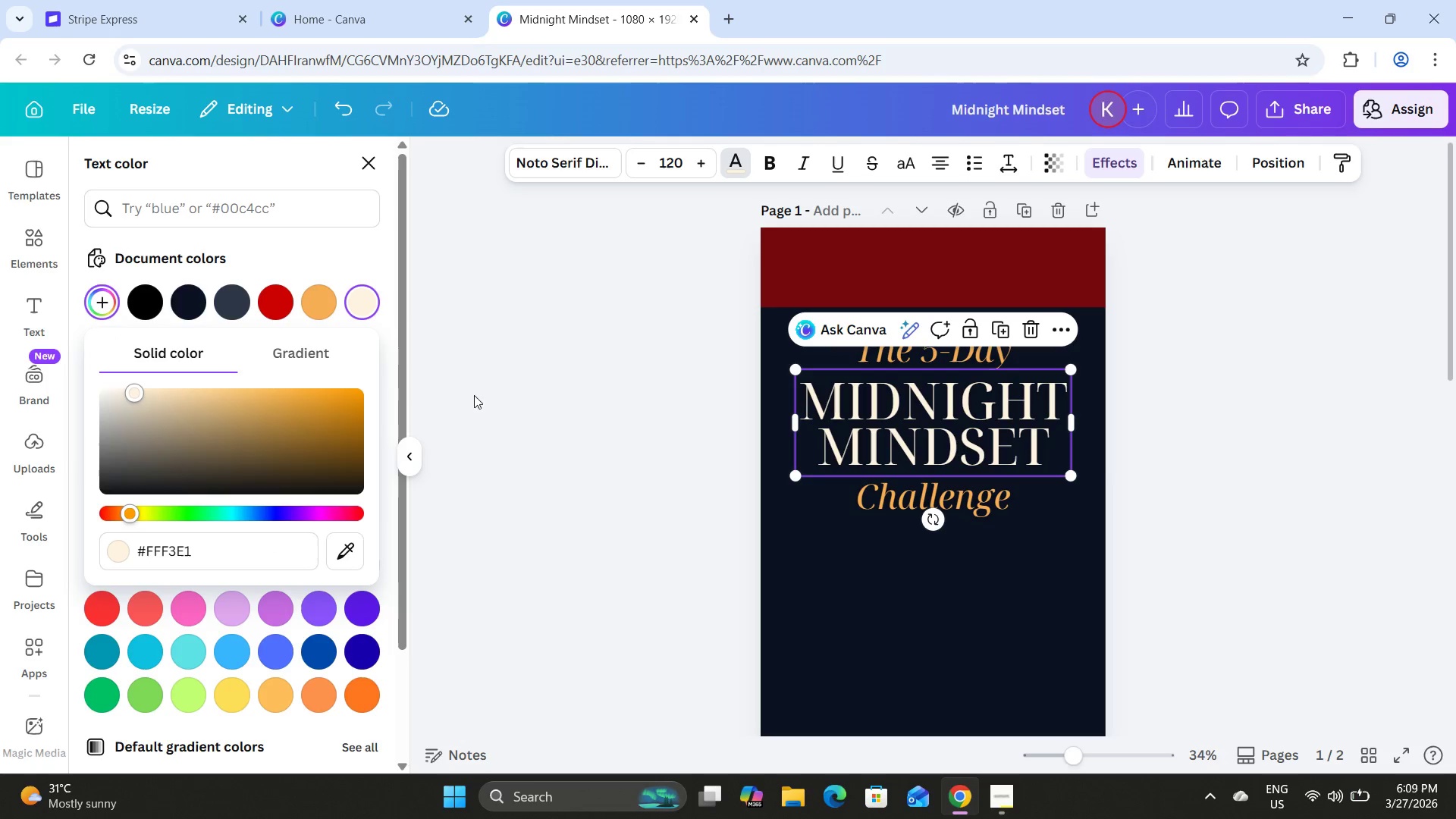 
left_click([512, 393])
 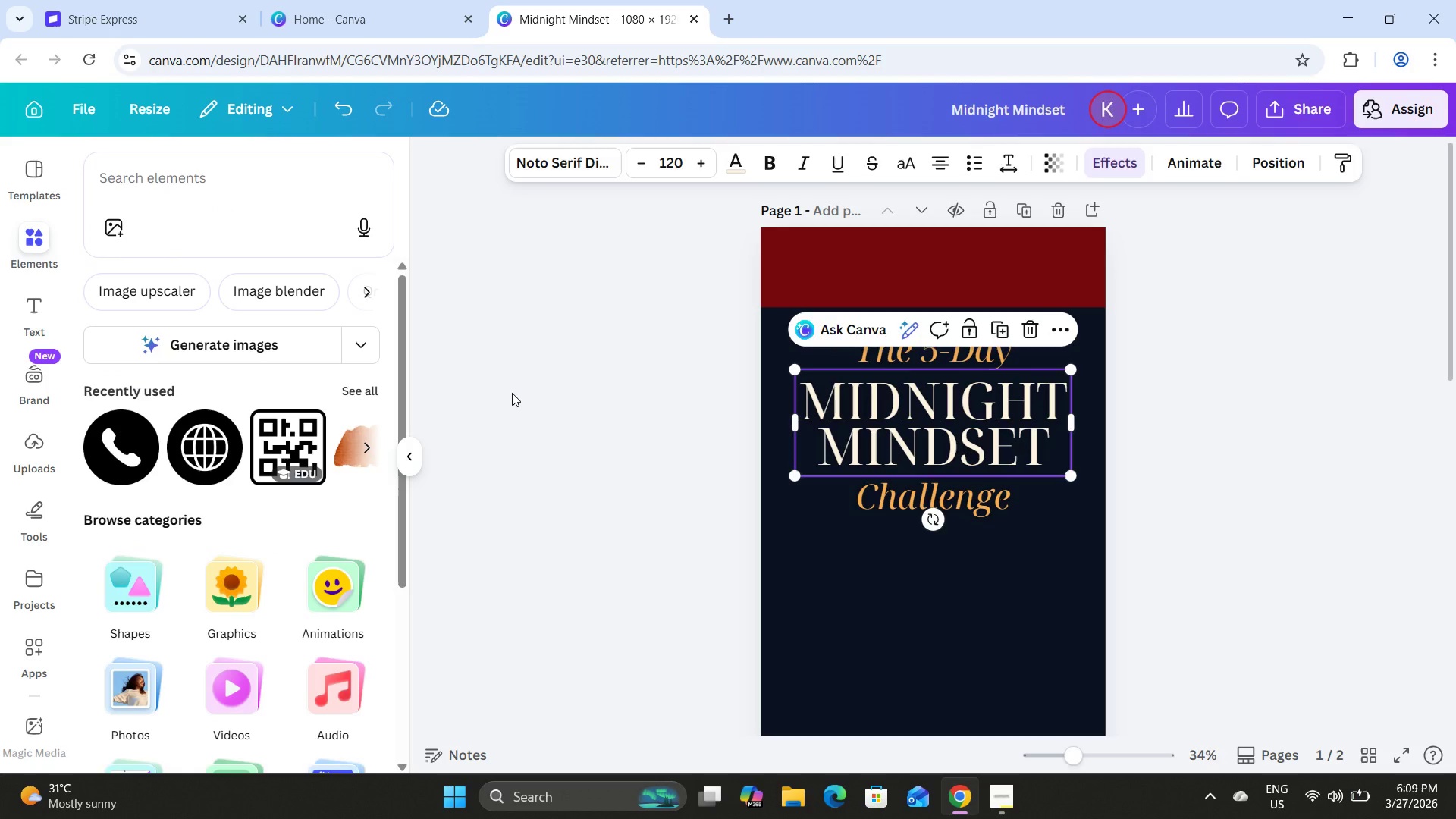 
left_click([512, 393])
 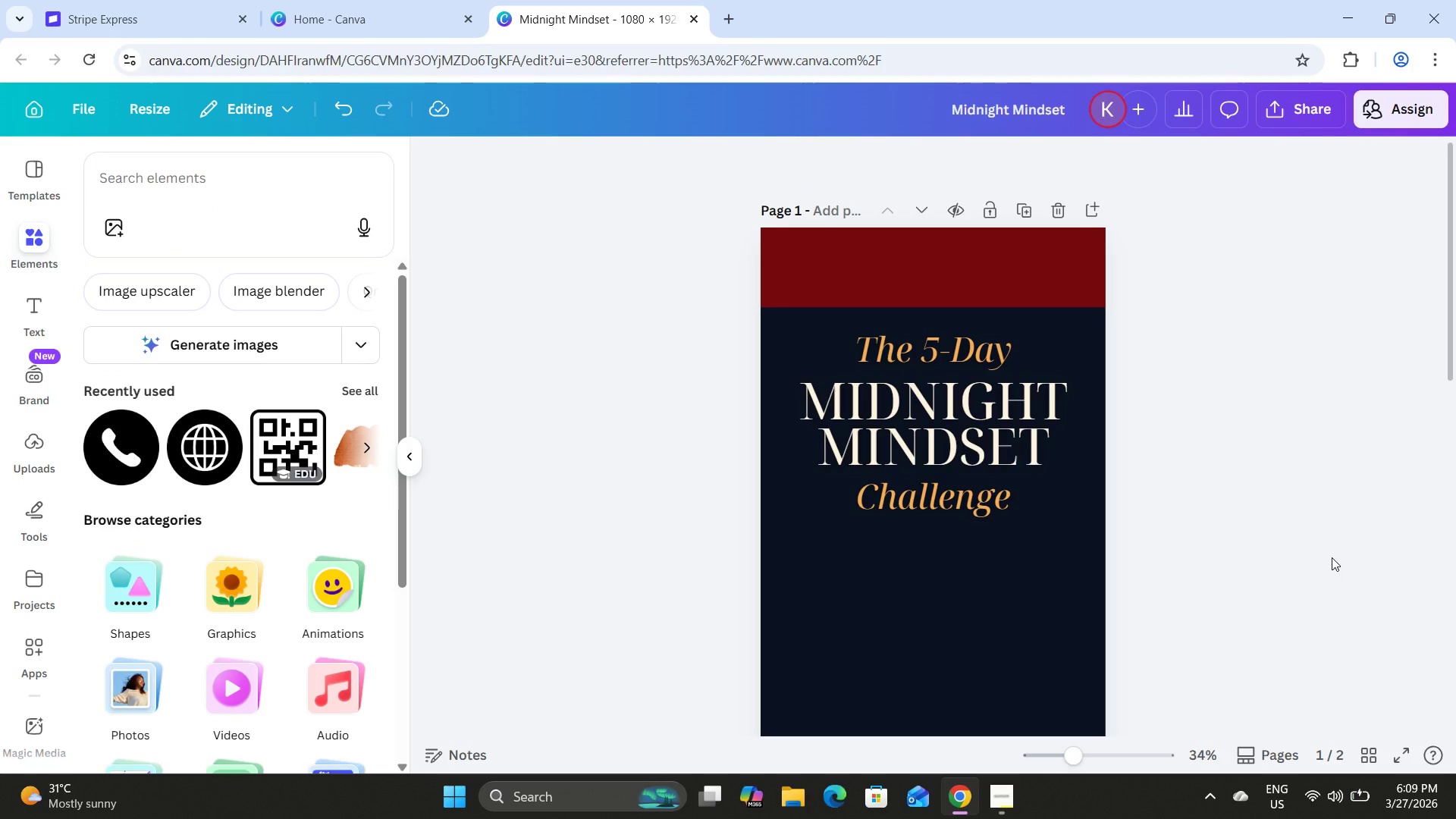 
wait(11.53)
 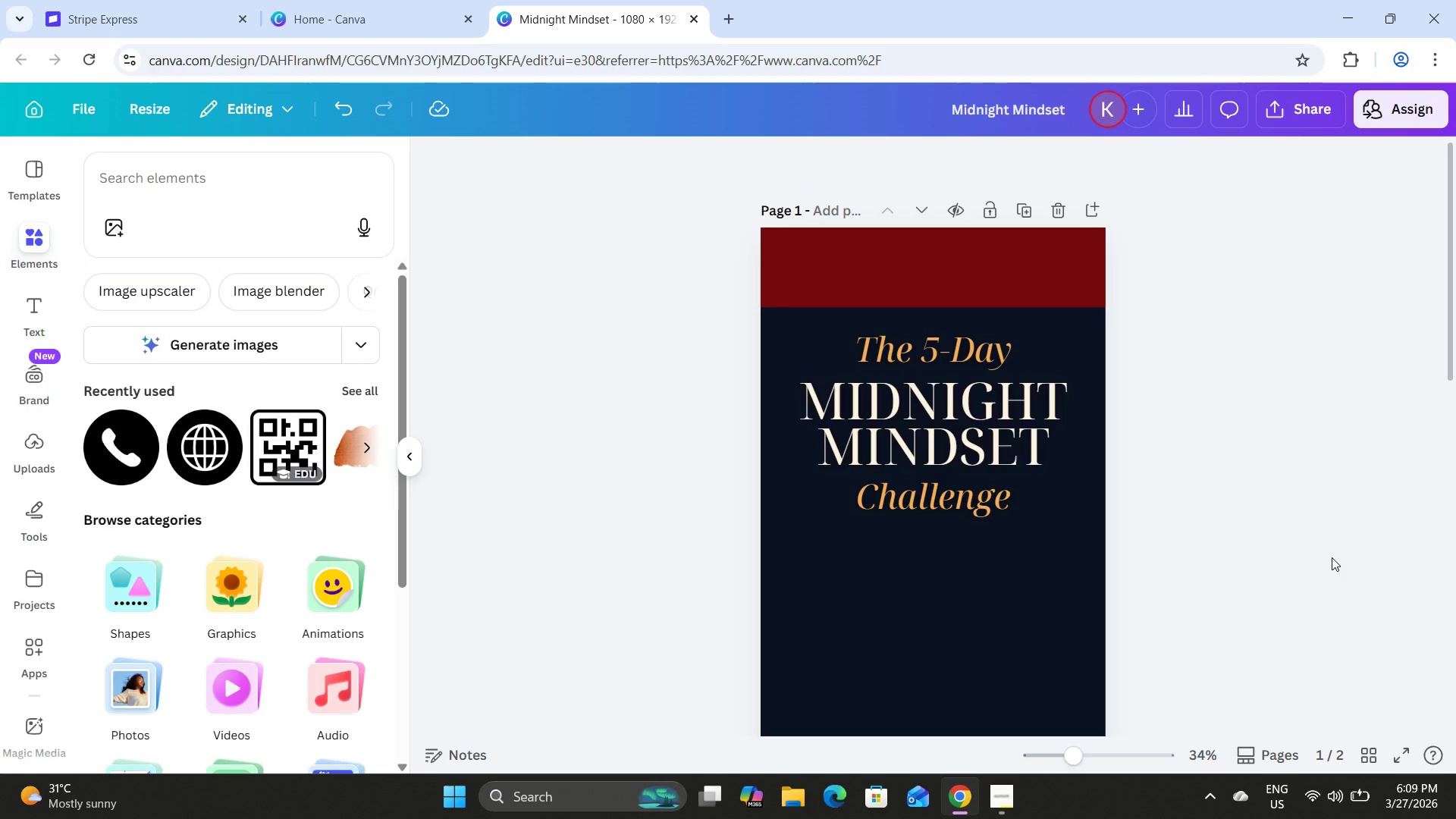 
left_click([998, 810])
 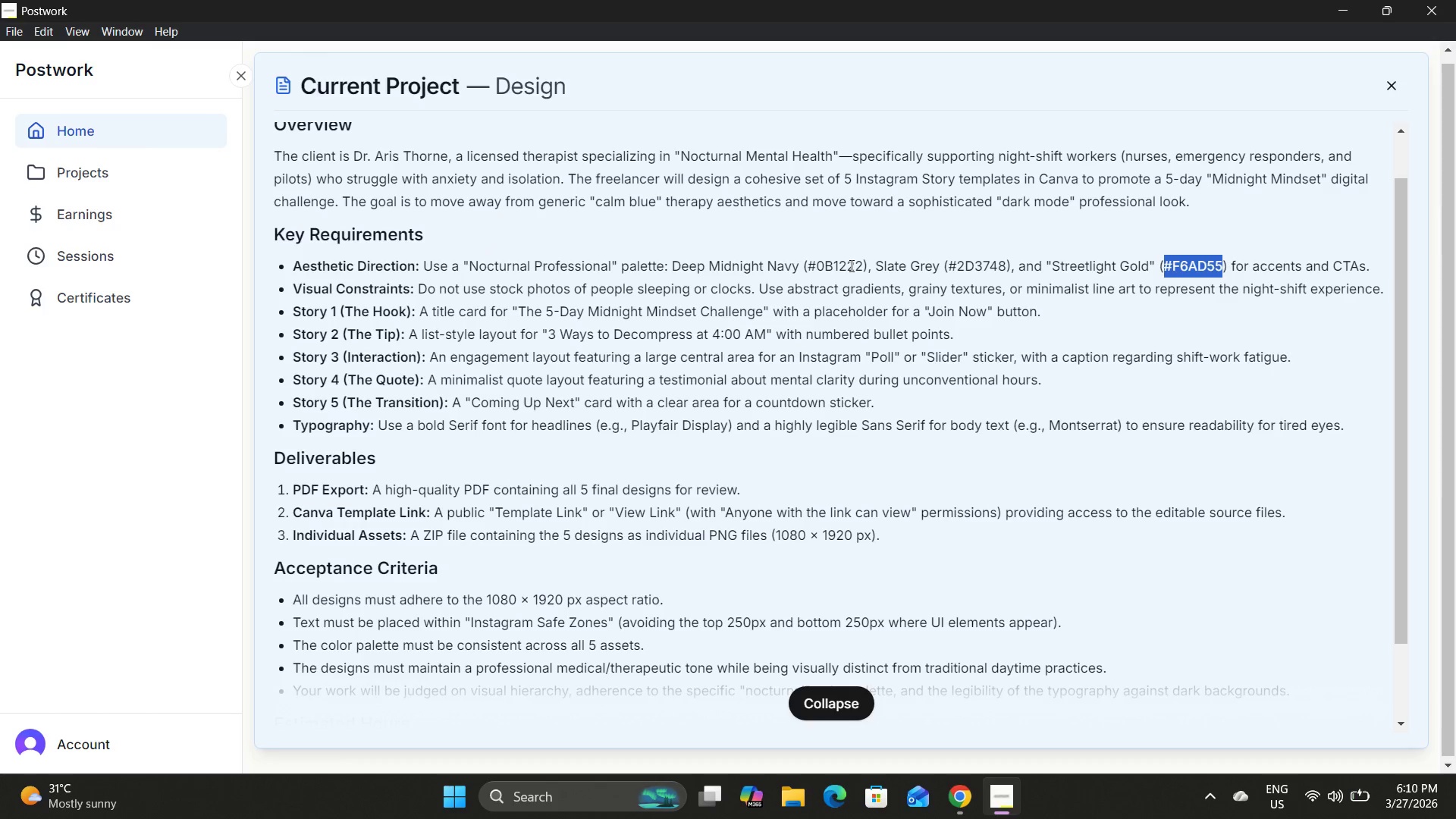 
wait(6.7)
 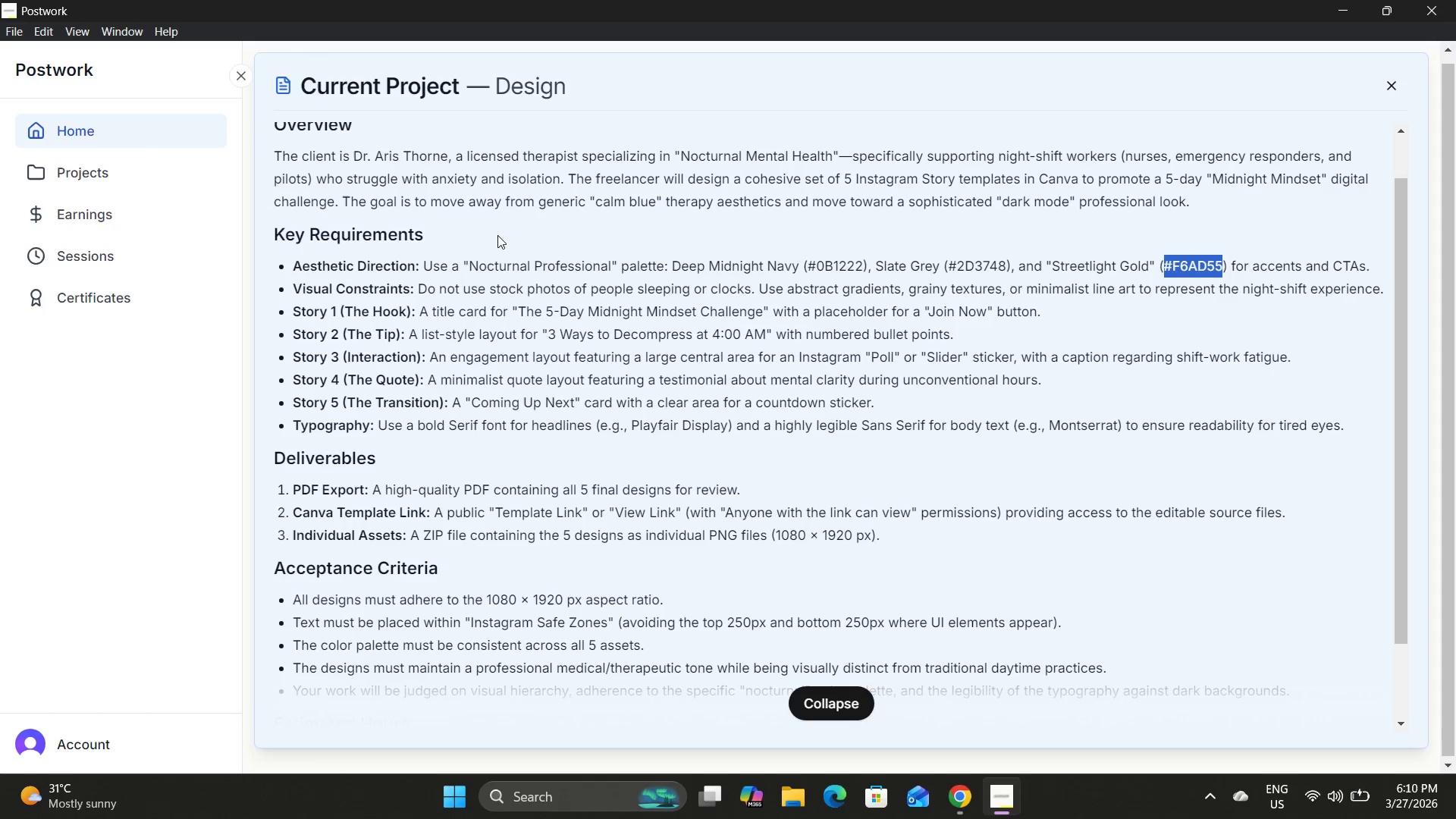 
left_click([973, 786])
 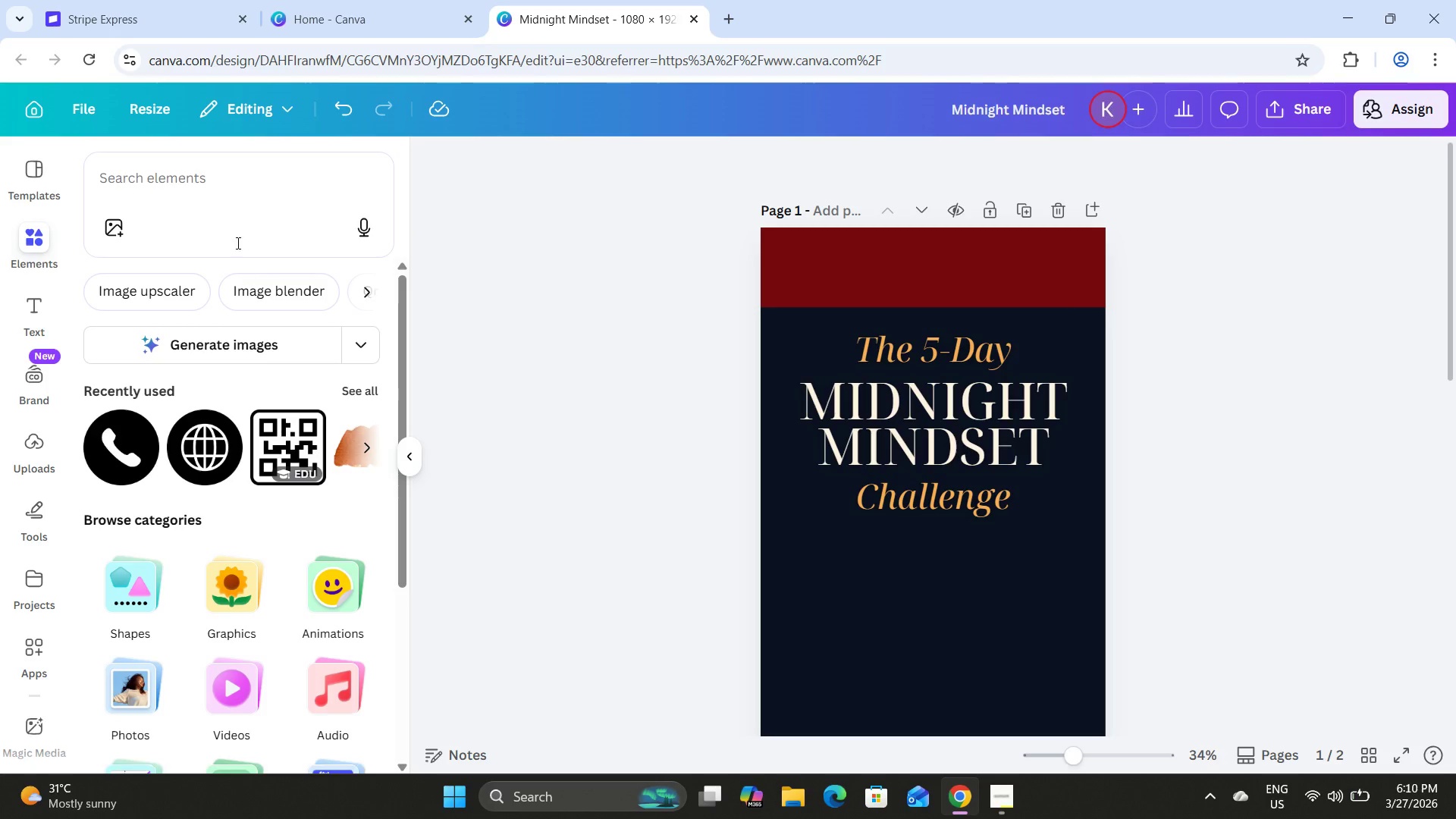 
left_click([186, 190])
 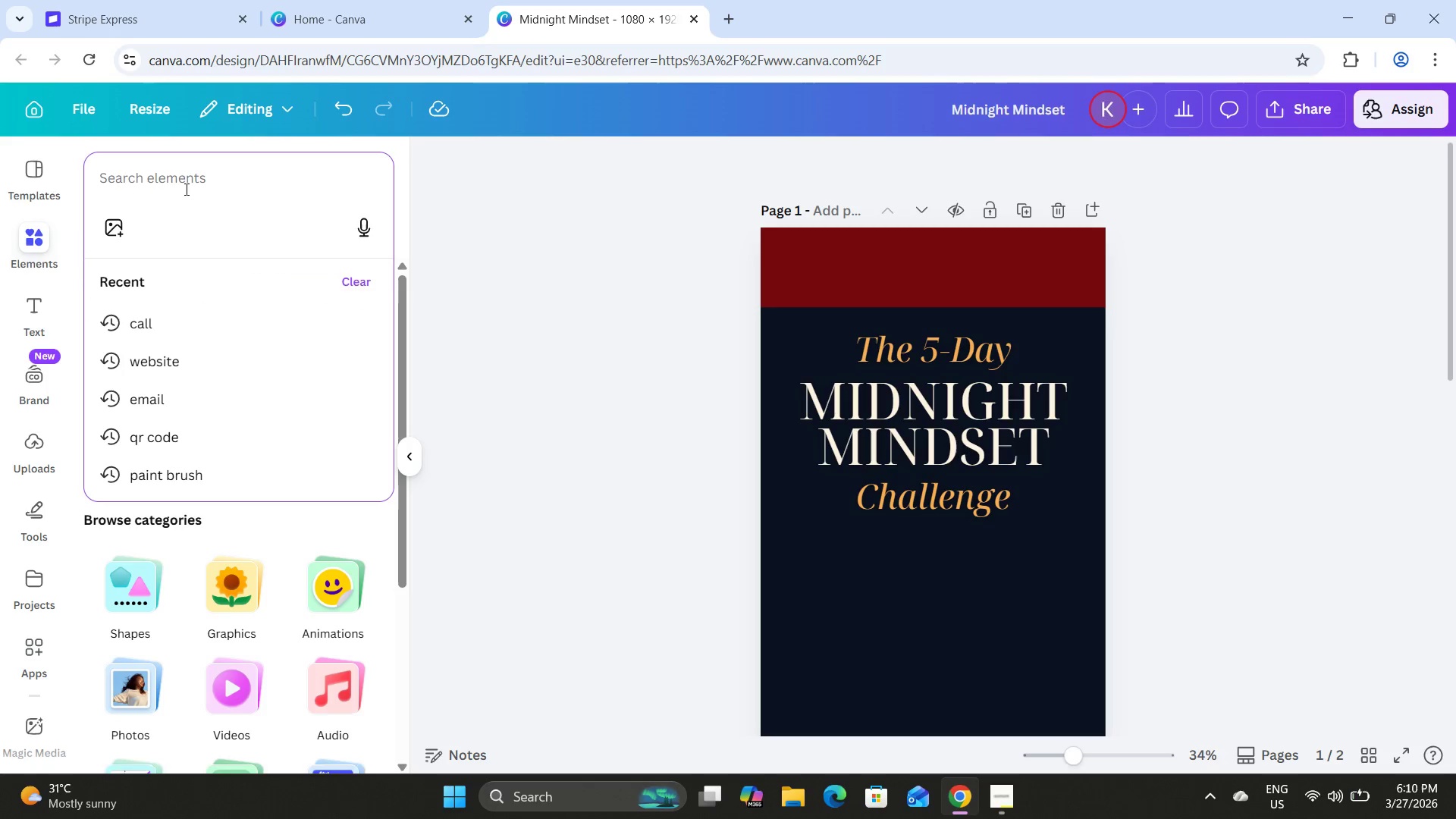 
type(glaxy)
key(Backspace)
key(Backspace)
key(Backspace)
key(Backspace)
type(alaxy)
 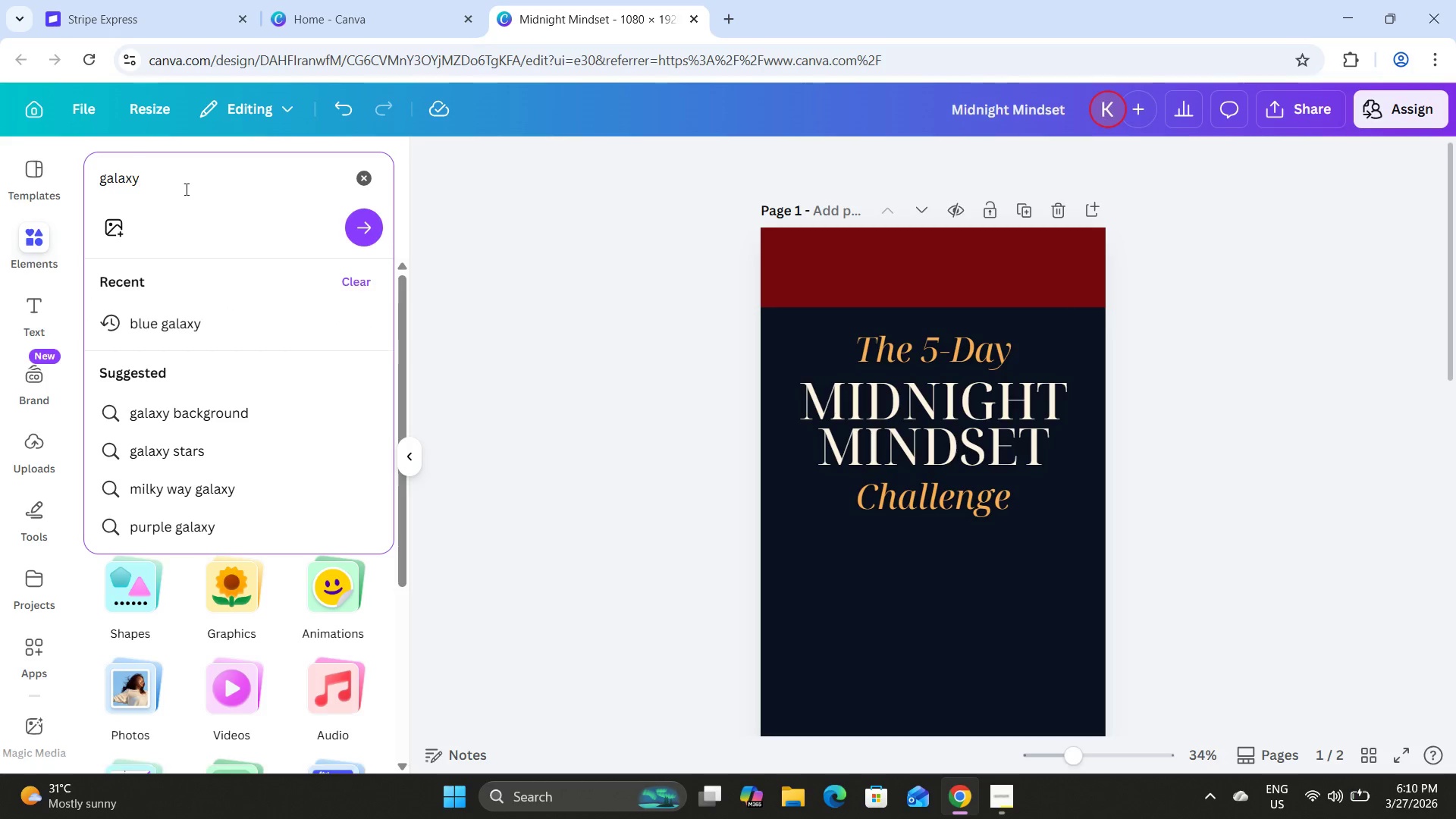 
key(Enter)
 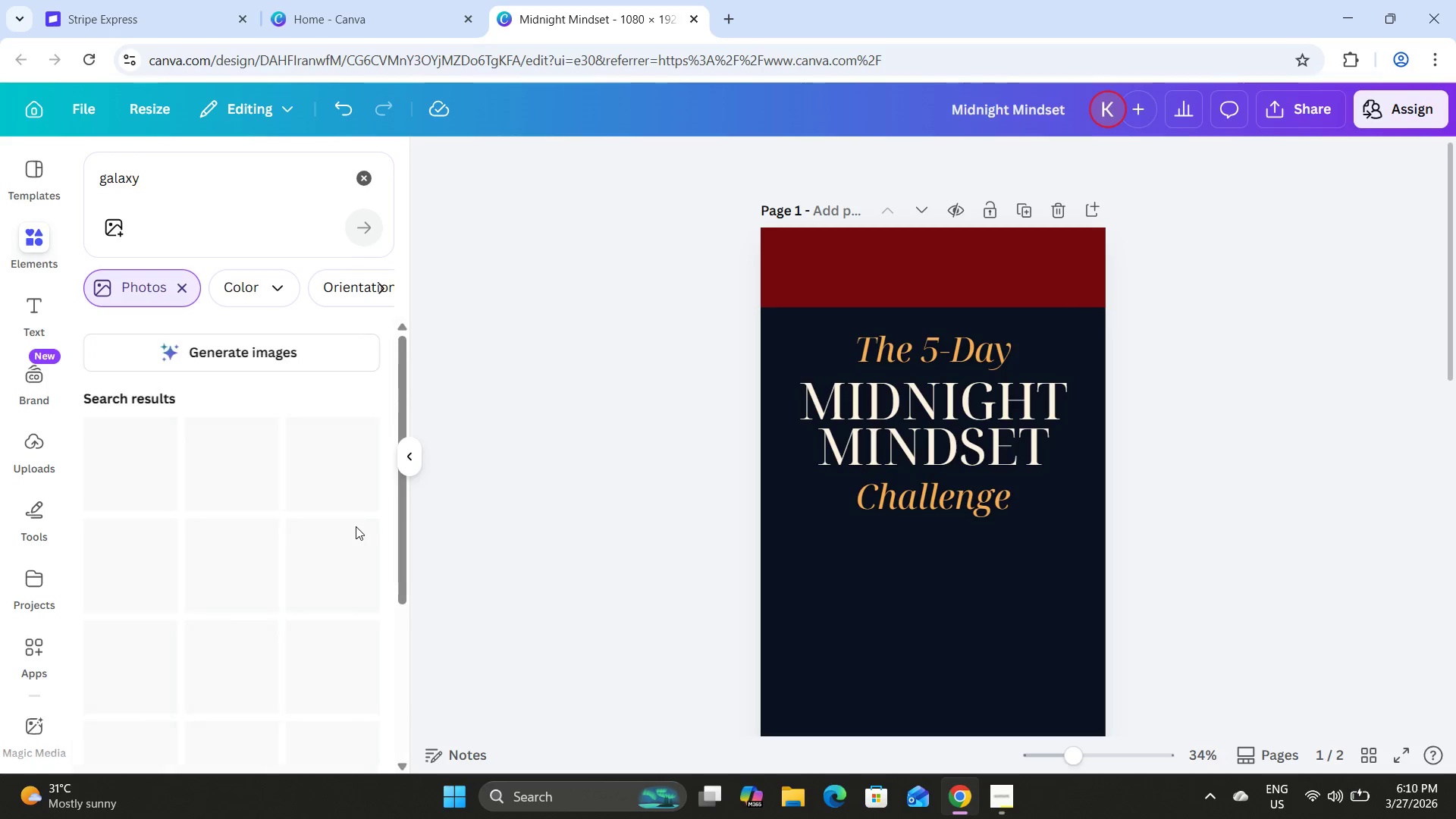 
scroll: coordinate [328, 470], scroll_direction: down, amount: 11.0
 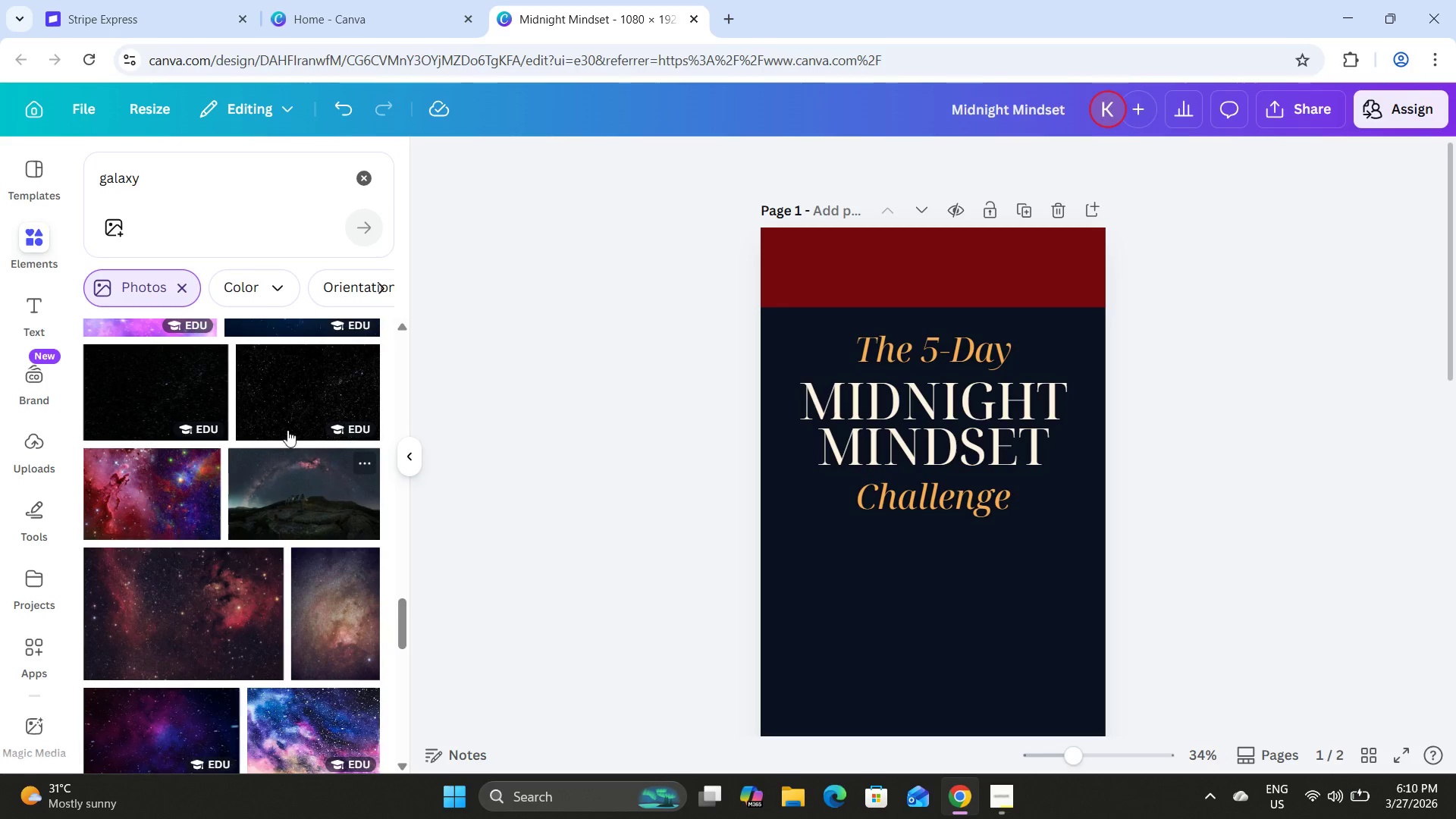 
left_click_drag(start_coordinate=[164, 169], to_coordinate=[32, 157])
 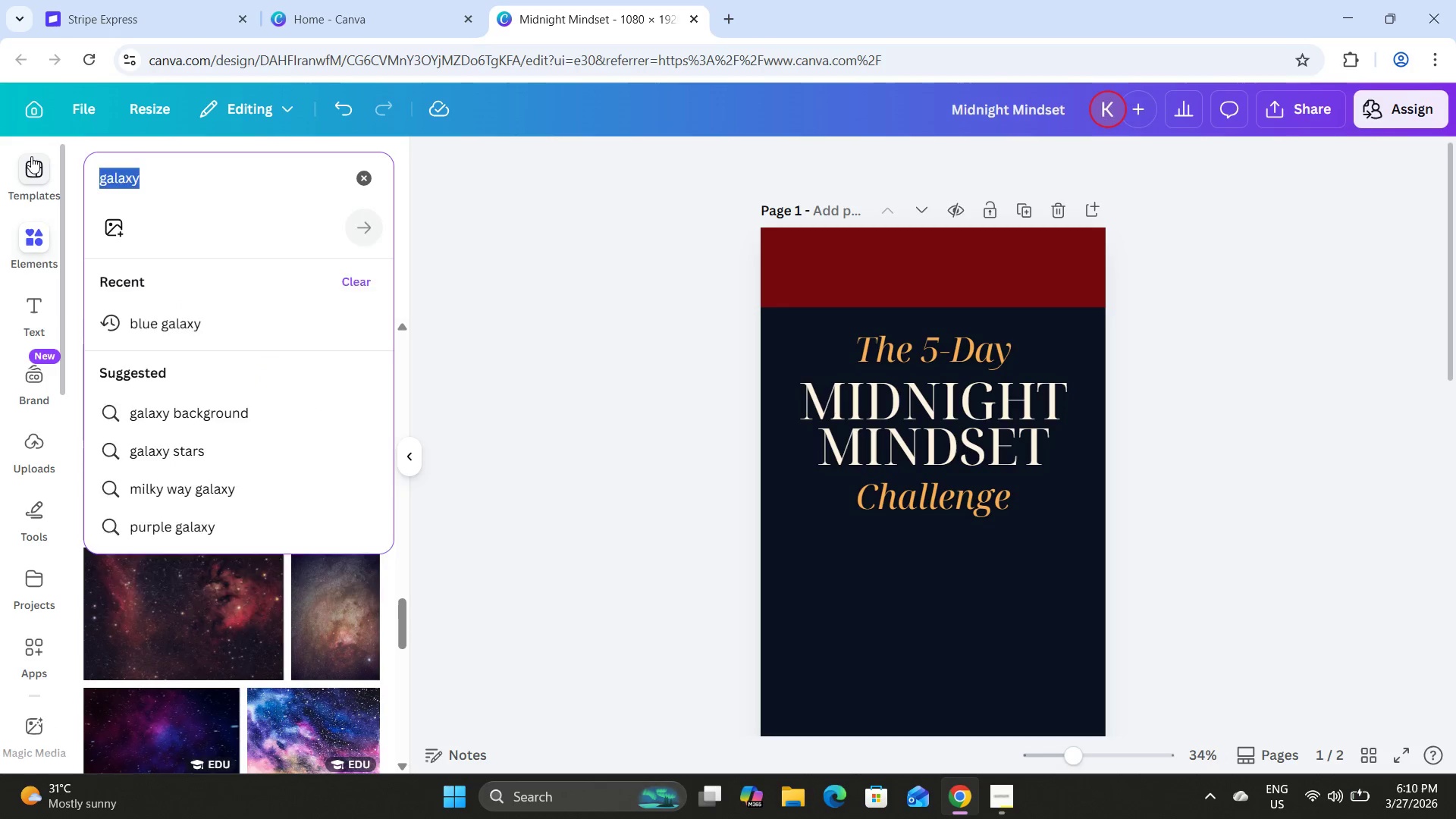 
type(night abstract)
 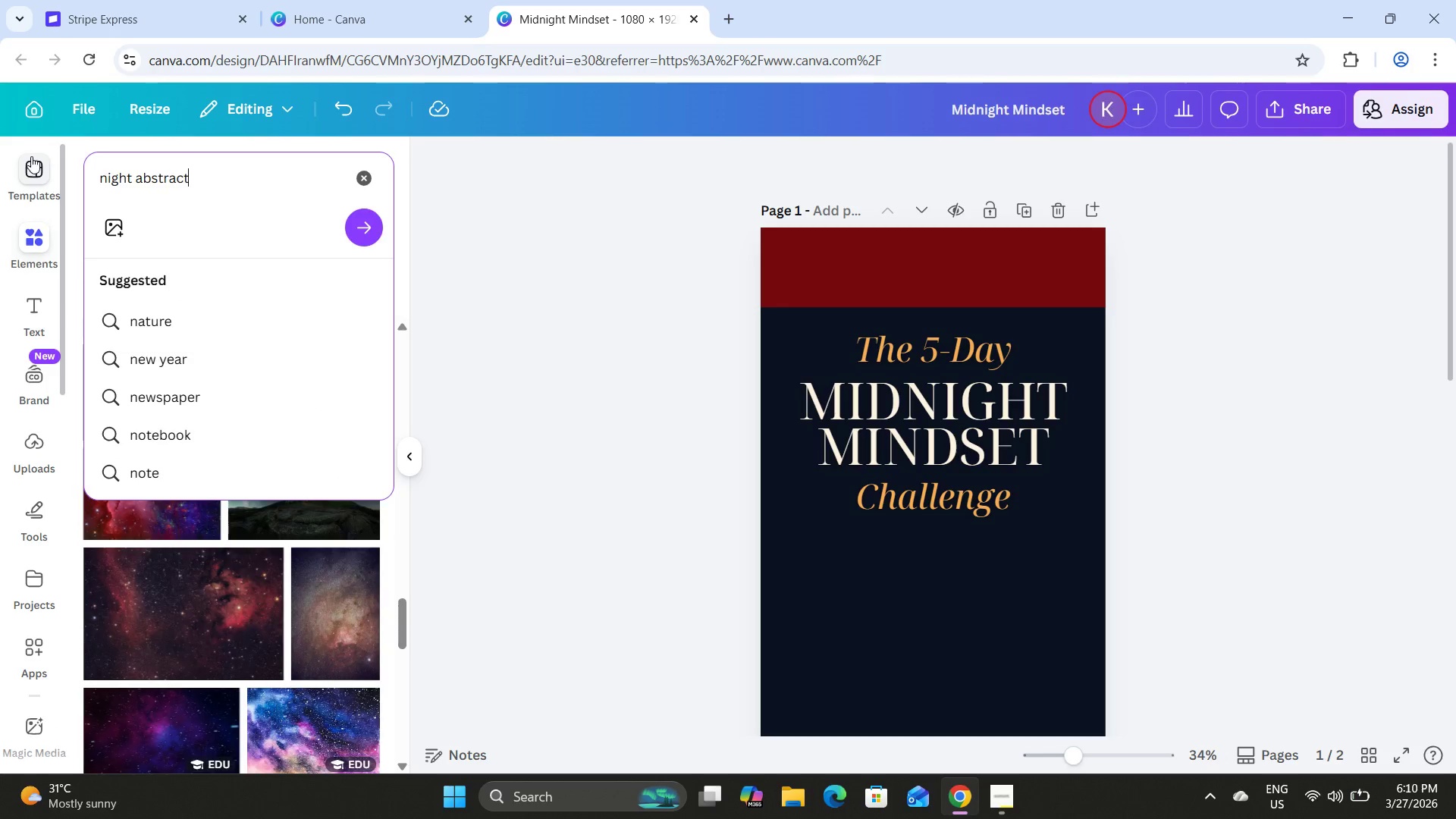 
key(Enter)
 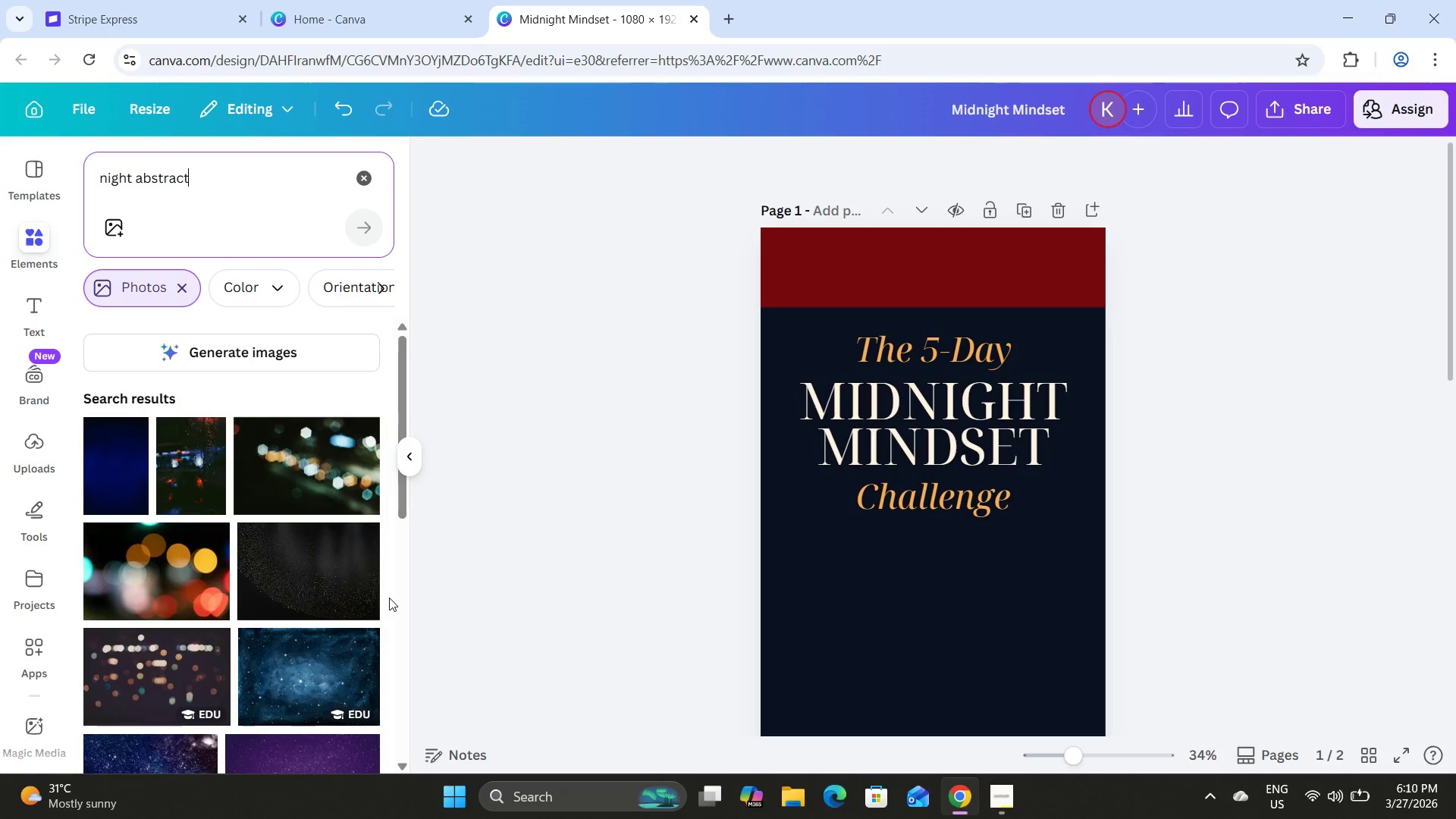 
scroll: coordinate [254, 496], scroll_direction: down, amount: 15.0
 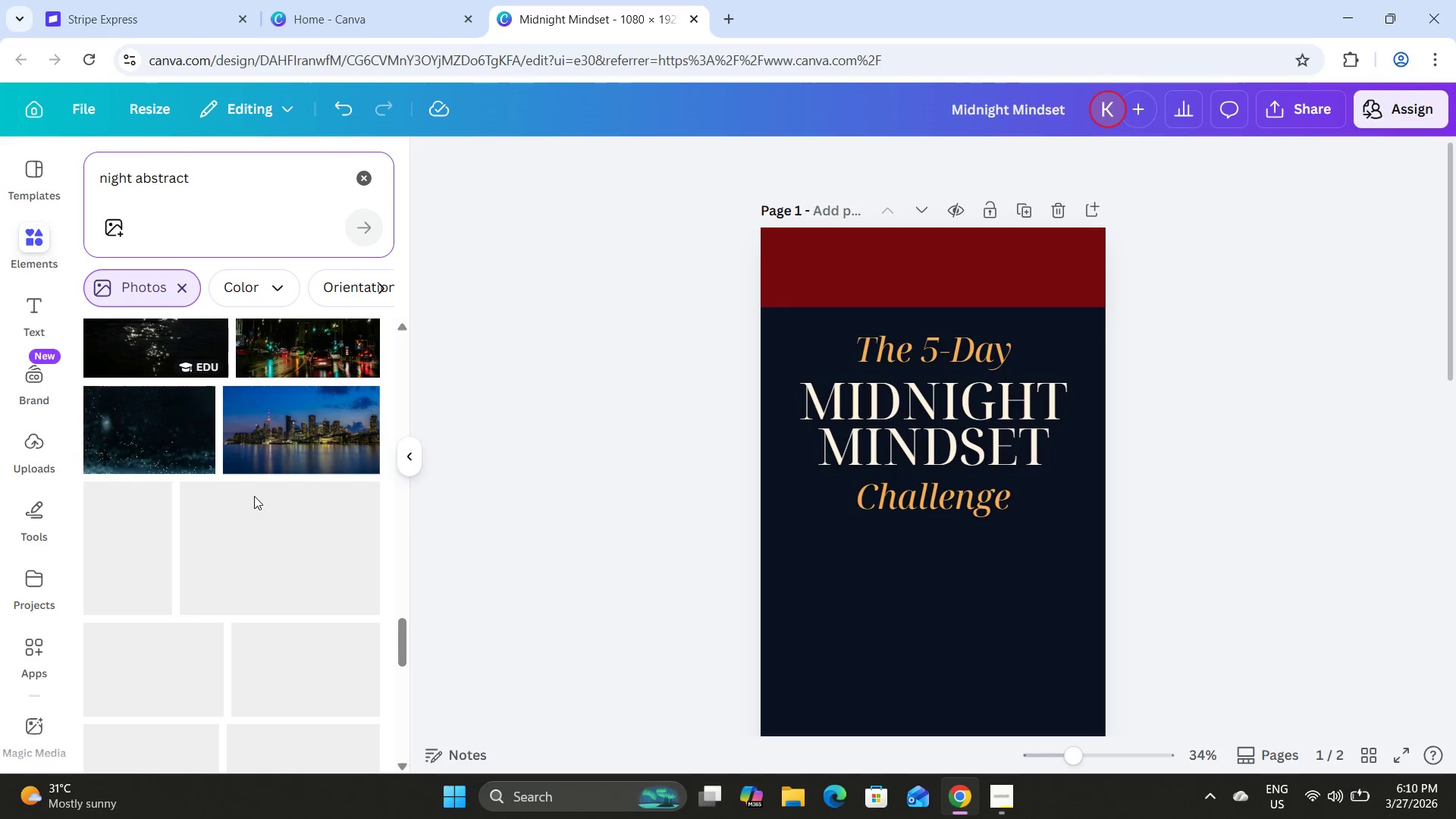 
scroll: coordinate [254, 496], scroll_direction: down, amount: 3.0
 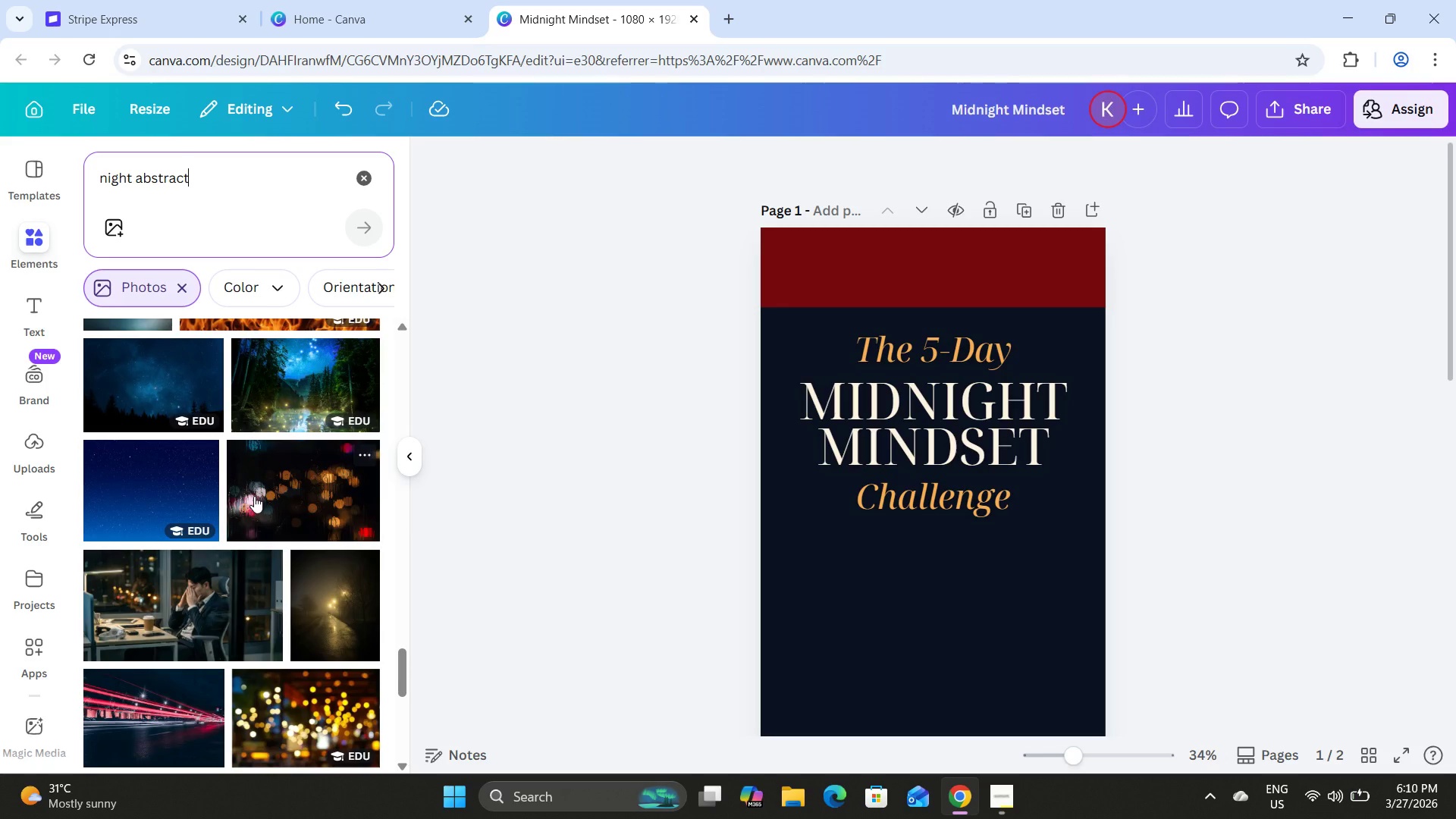 
scroll: coordinate [254, 496], scroll_direction: up, amount: 1.0
 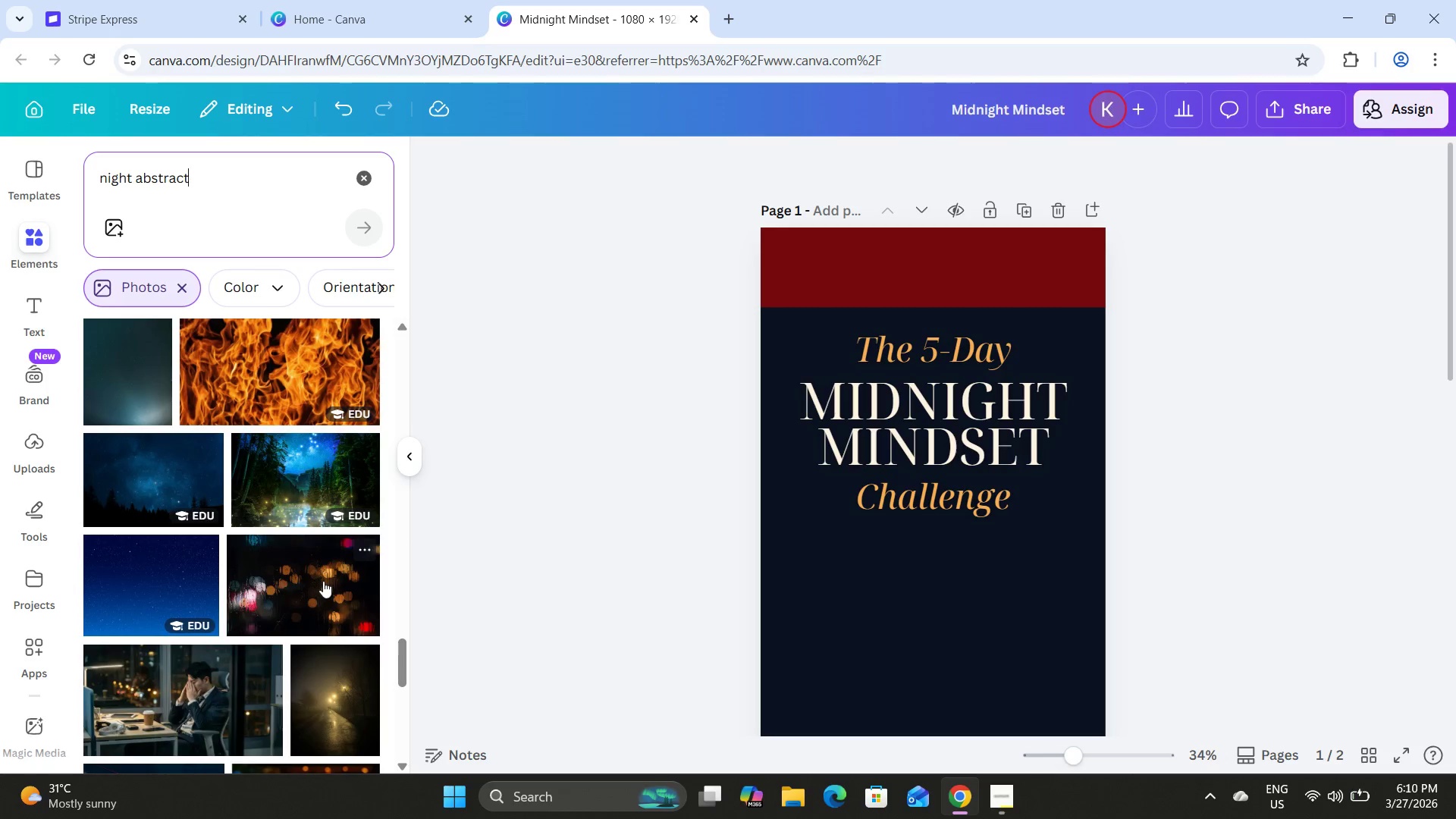 
left_click([323, 580])
 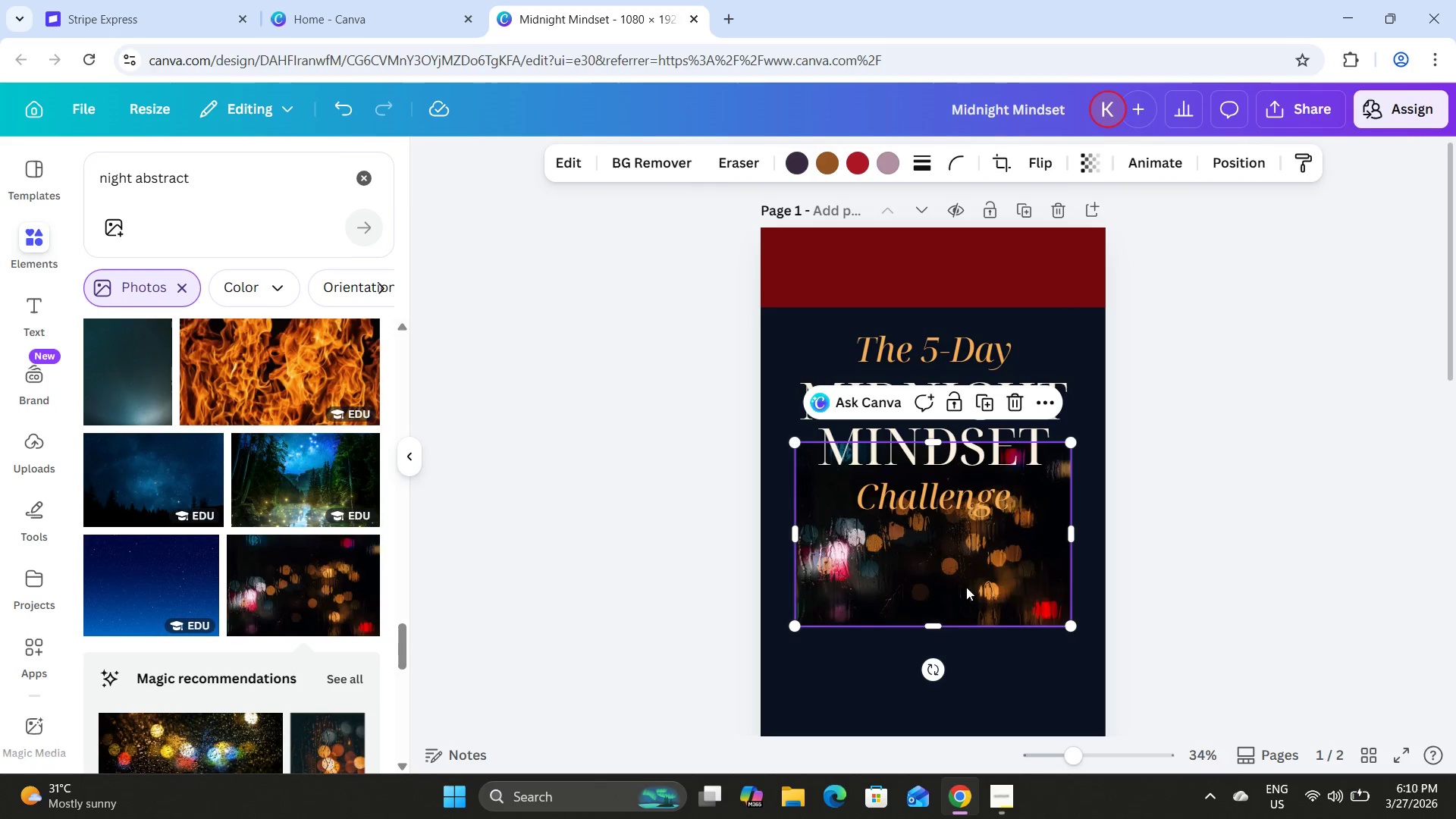 
left_click_drag(start_coordinate=[975, 574], to_coordinate=[937, 355])
 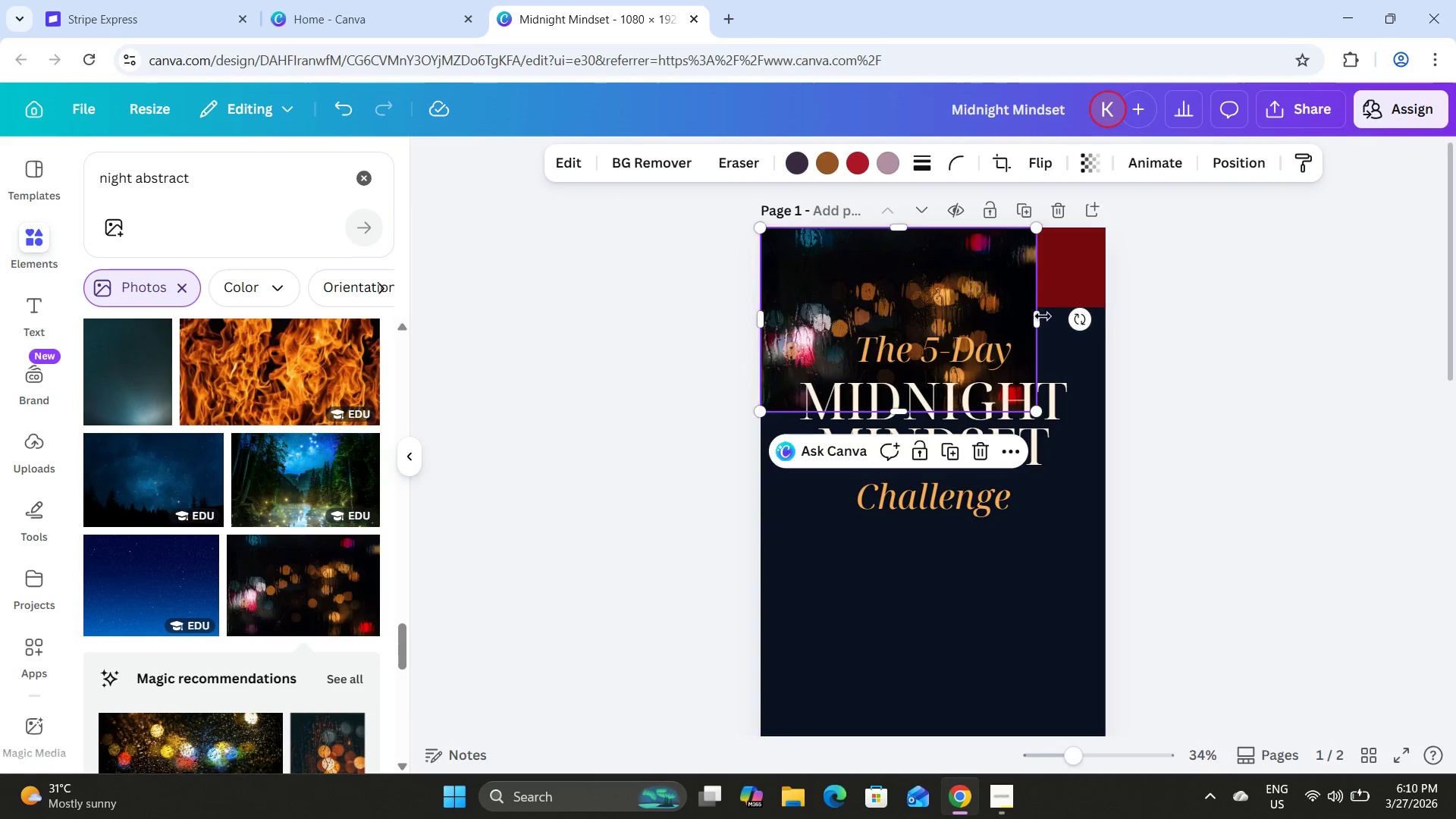 
left_click_drag(start_coordinate=[1040, 315], to_coordinate=[1110, 324])
 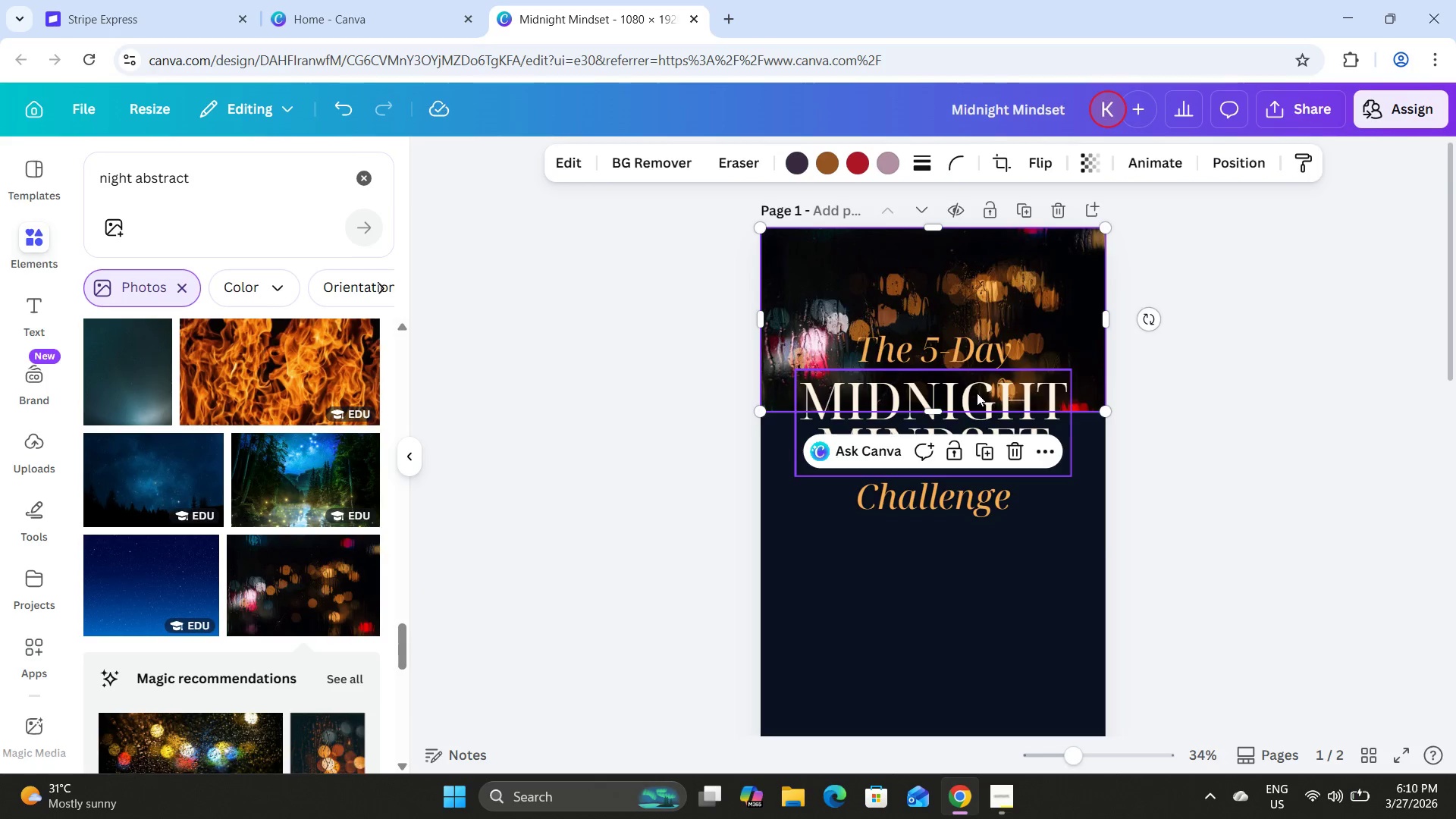 
scroll: coordinate [965, 343], scroll_direction: down, amount: 1.0
 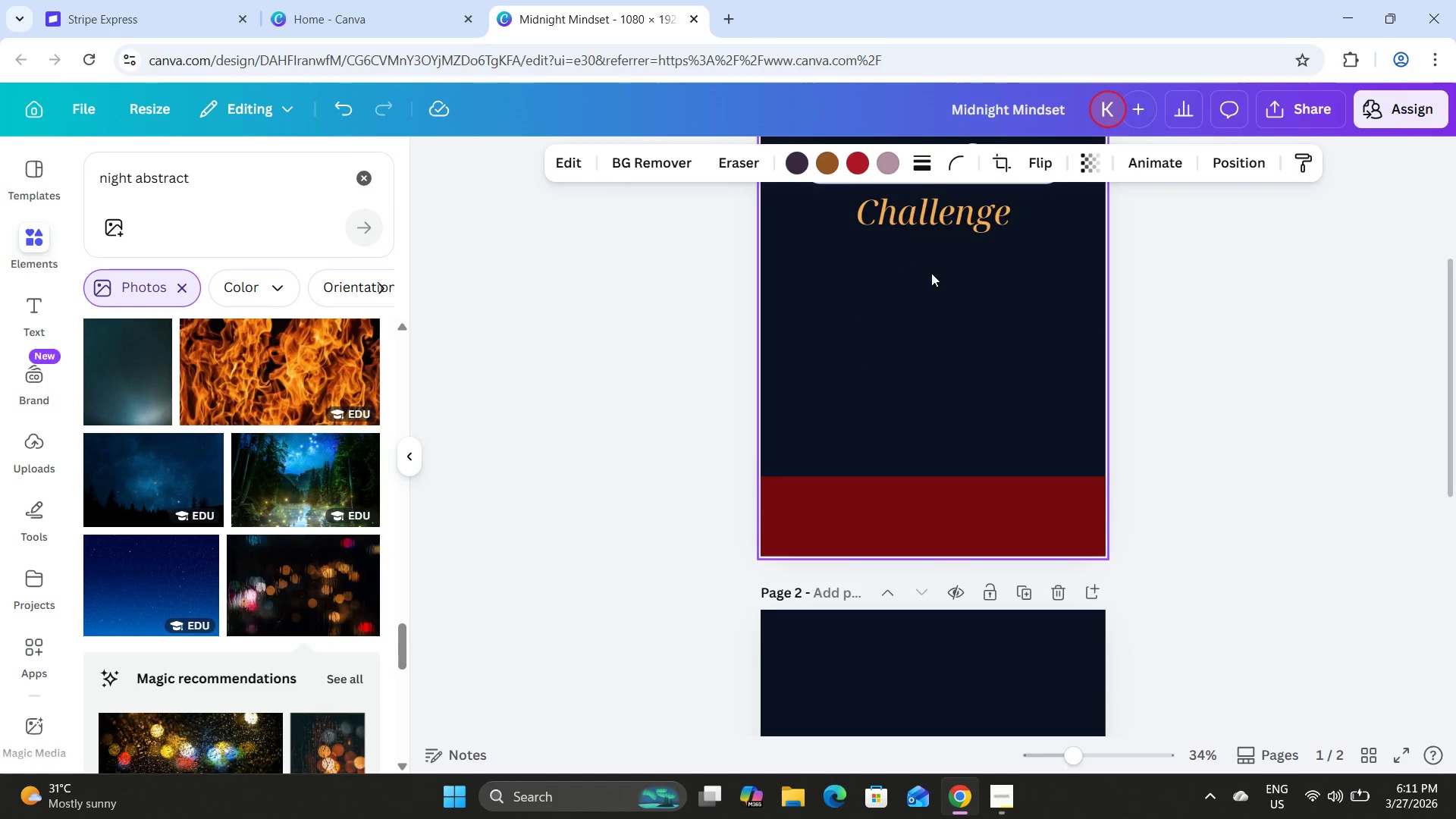 
scroll: coordinate [931, 273], scroll_direction: up, amount: 1.0
 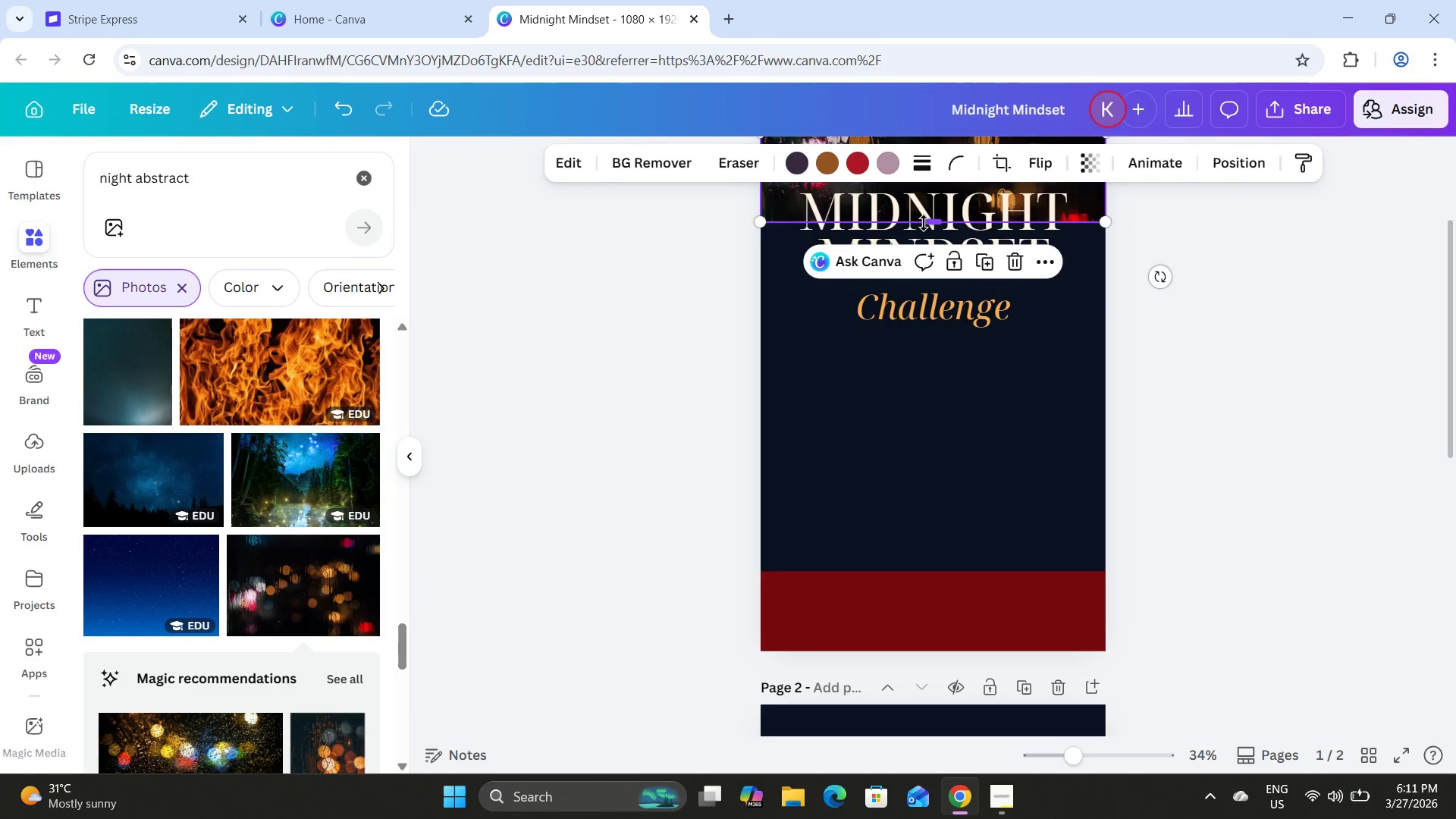 
left_click_drag(start_coordinate=[926, 223], to_coordinate=[922, 653])
 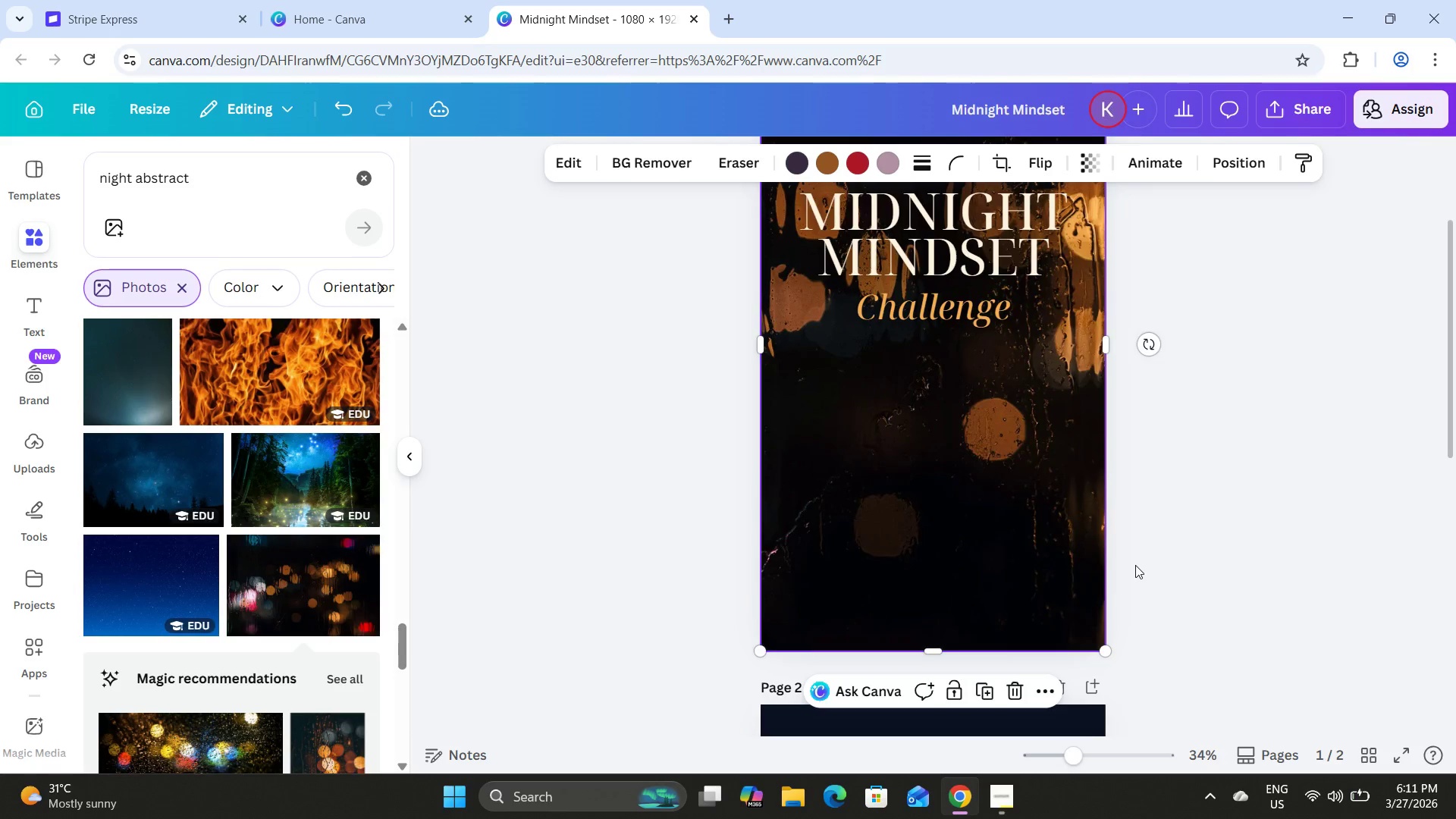 
scroll: coordinate [1046, 504], scroll_direction: up, amount: 6.0
 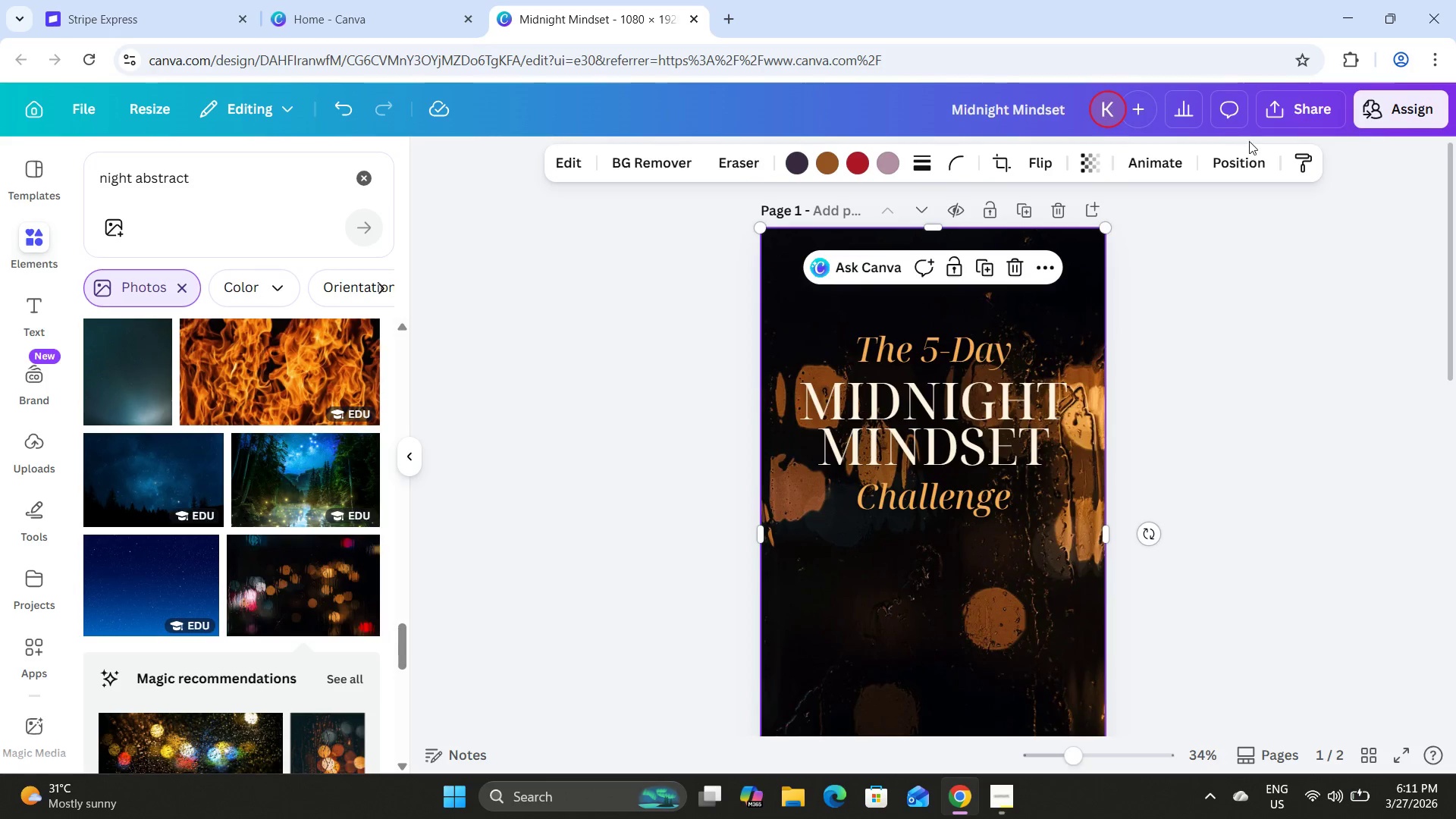 
left_click([1248, 162])
 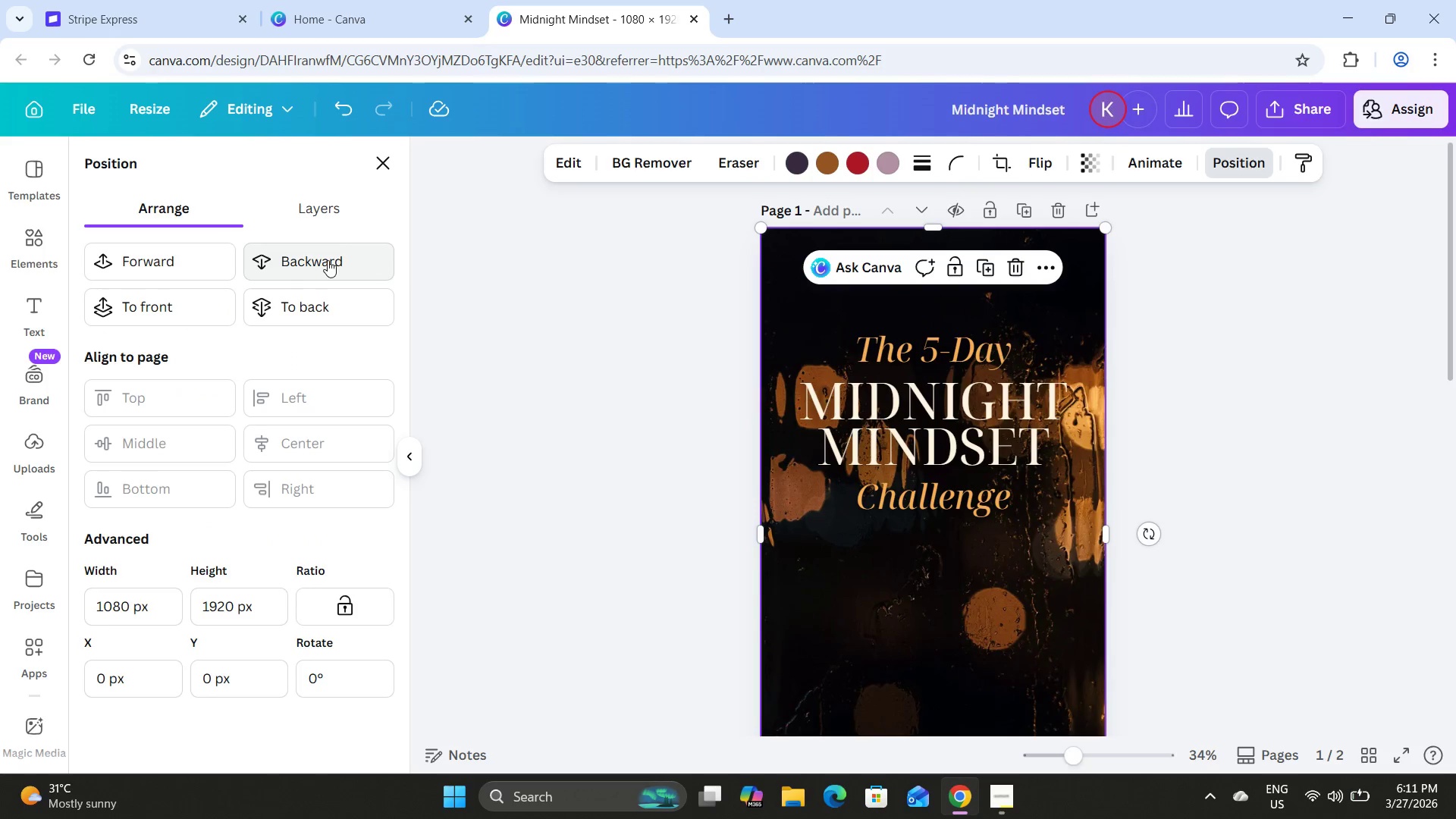 
left_click([314, 310])
 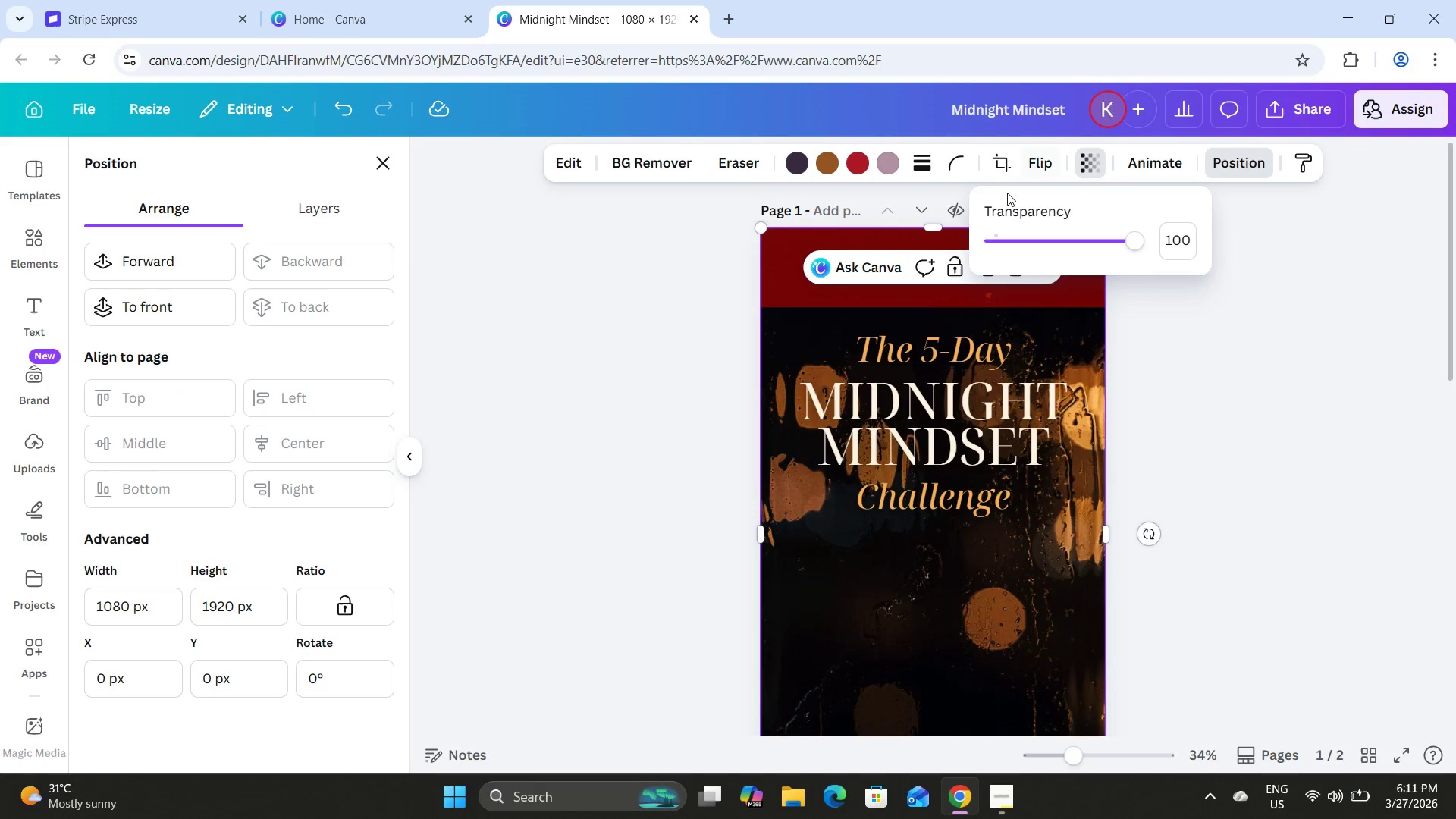 
left_click_drag(start_coordinate=[1116, 235], to_coordinate=[1050, 231])
 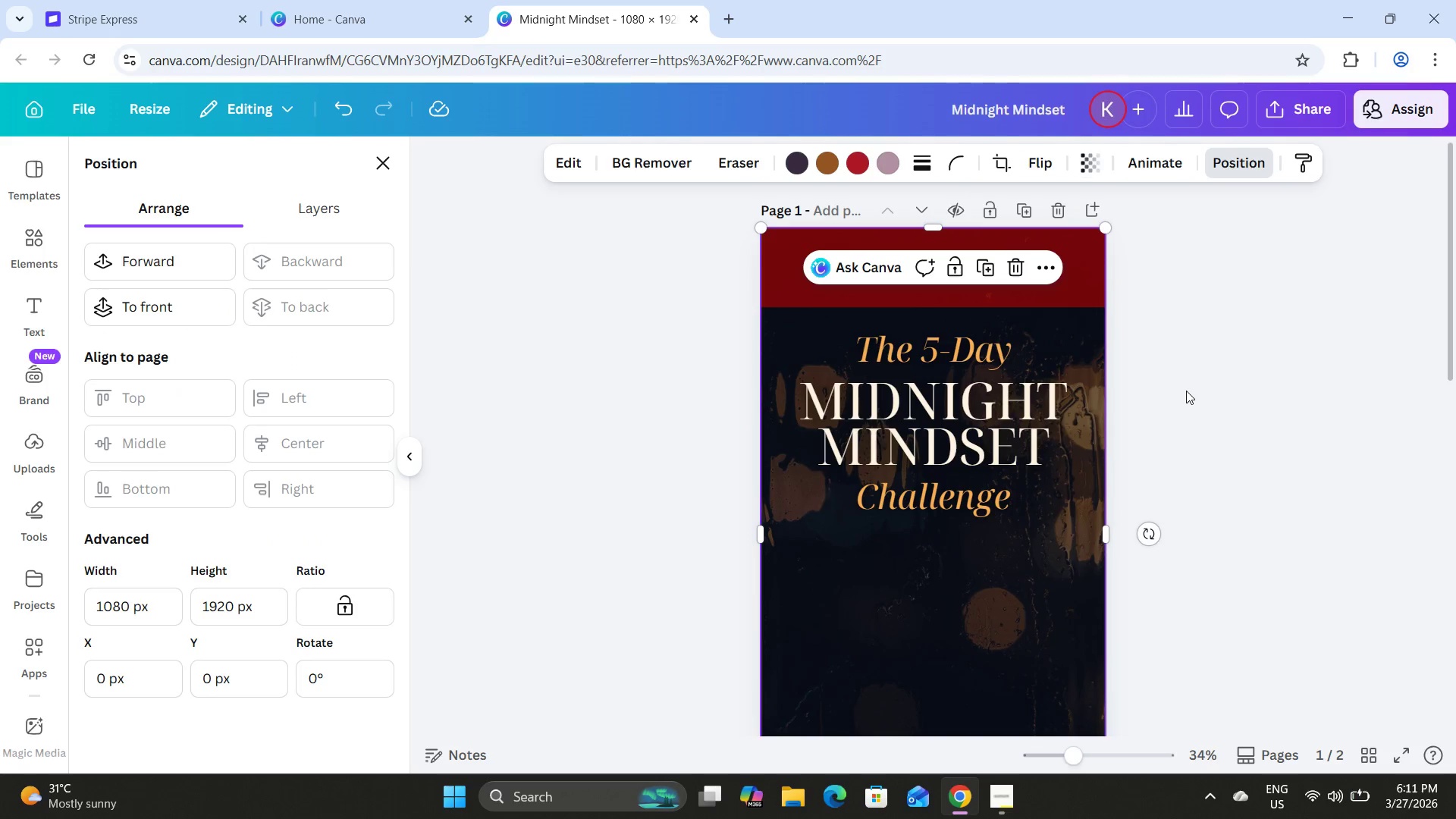 
double_click([1186, 391])
 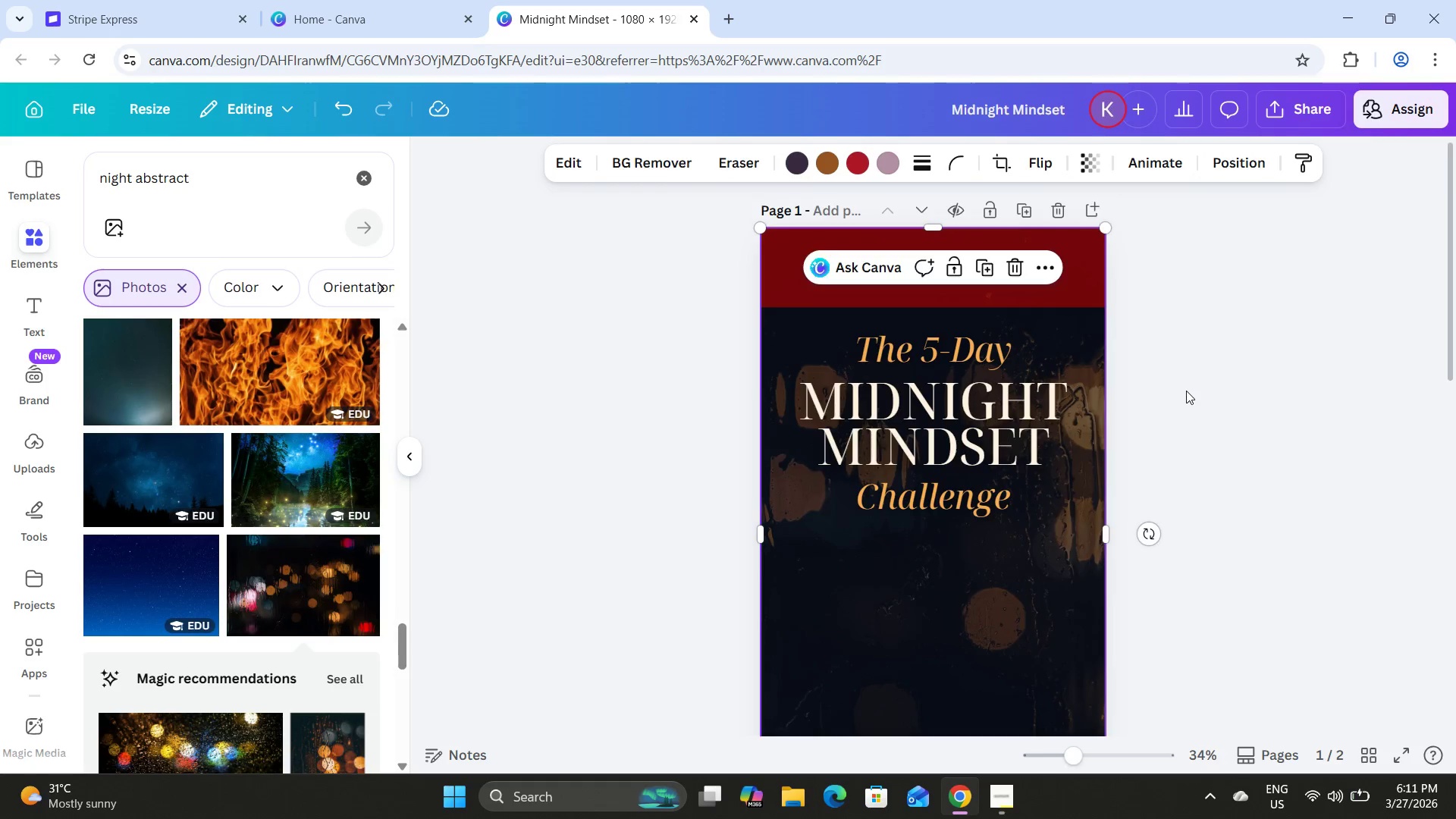 
scroll: coordinate [1186, 390], scroll_direction: down, amount: 1.0
 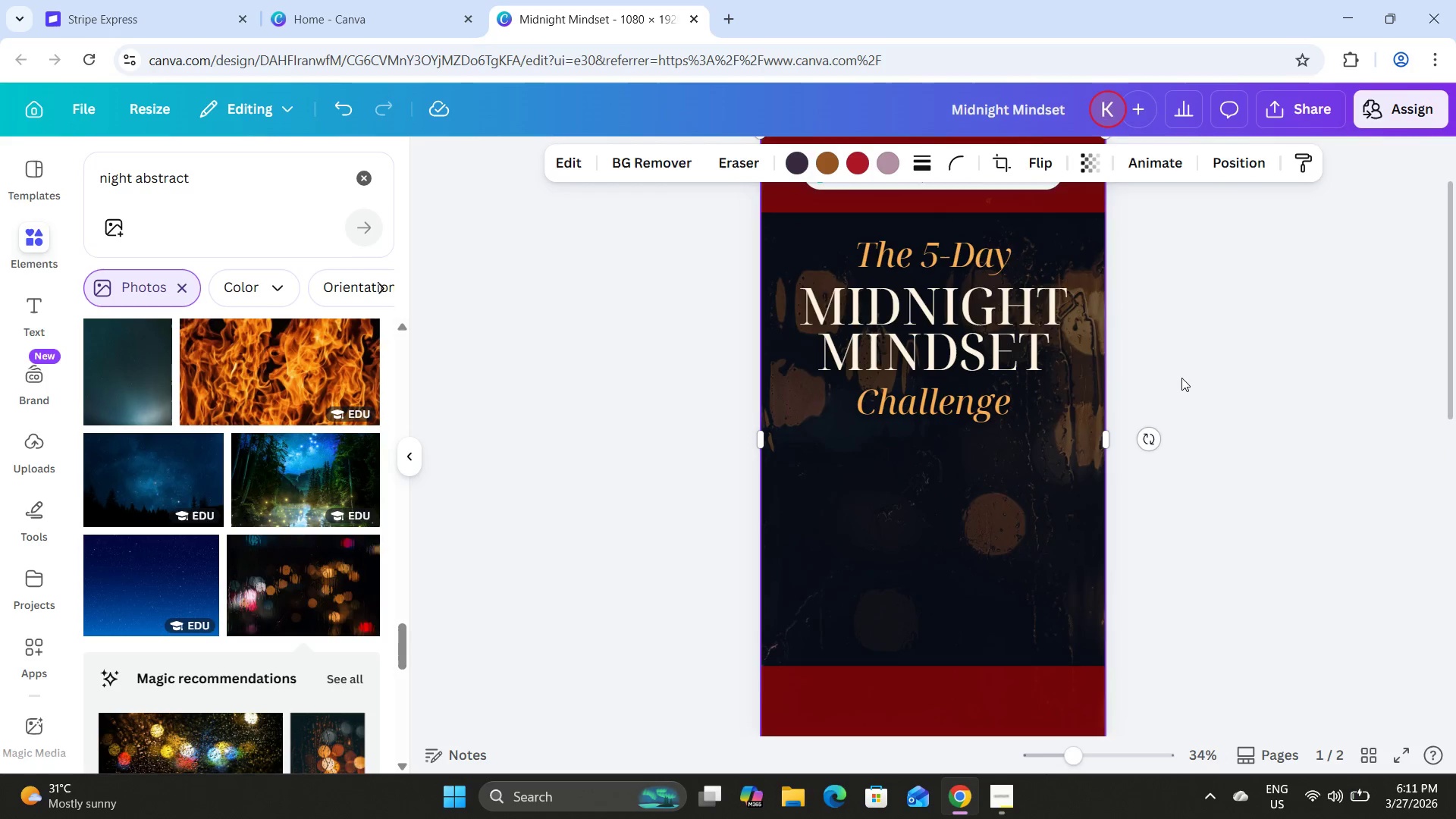 
scroll: coordinate [1181, 378], scroll_direction: up, amount: 2.0
 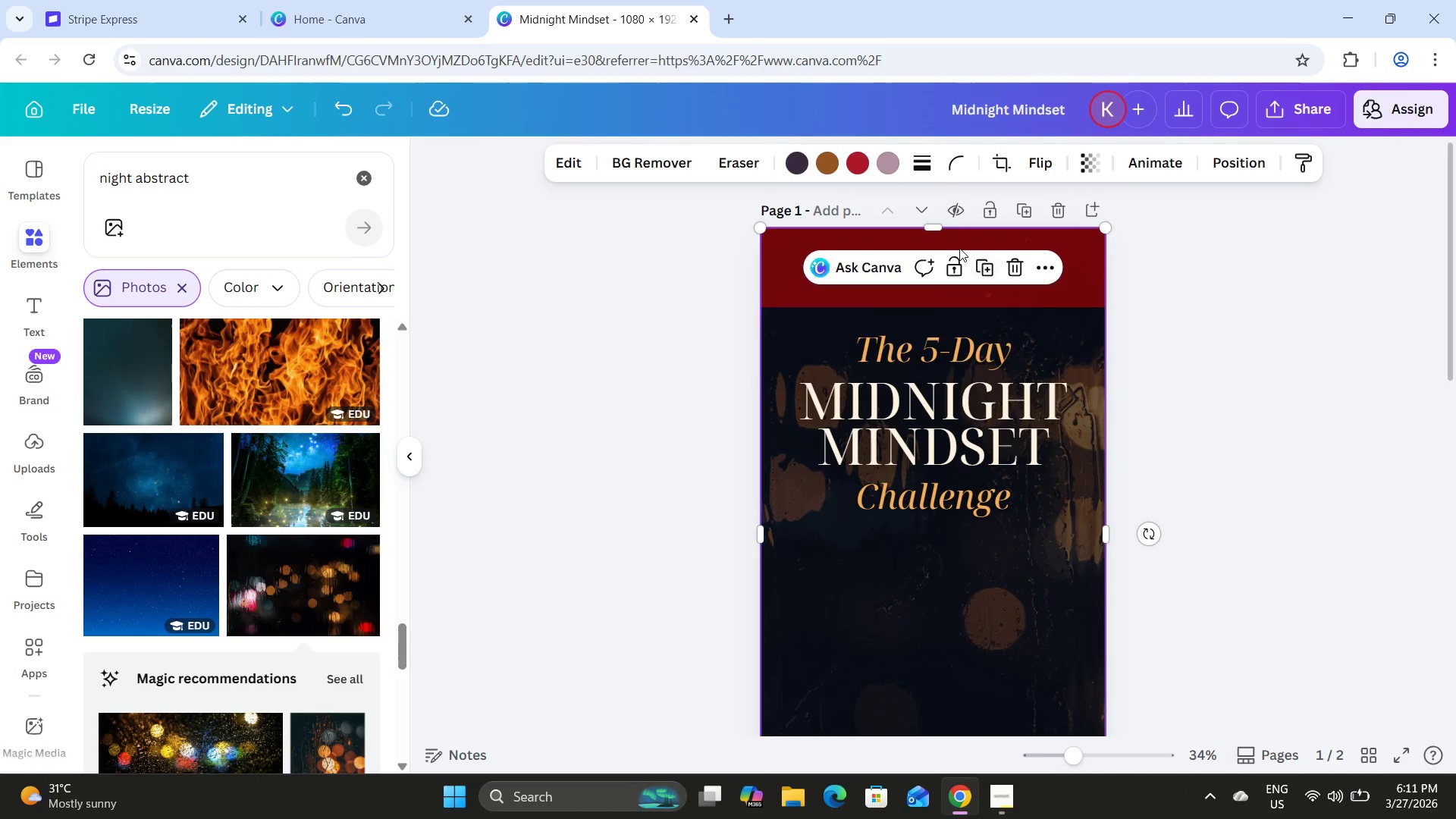 
left_click([959, 247])
 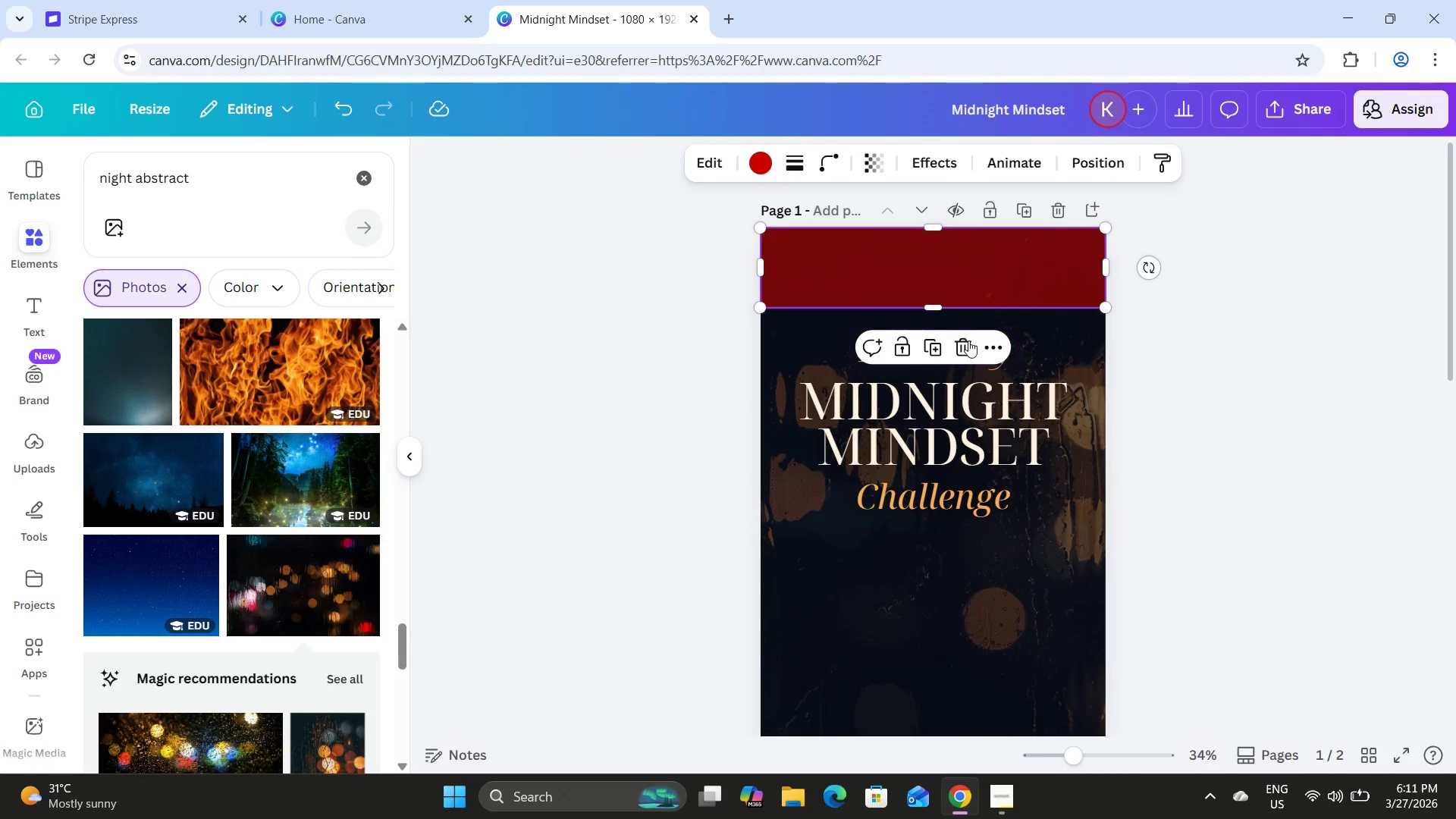 
left_click([966, 344])
 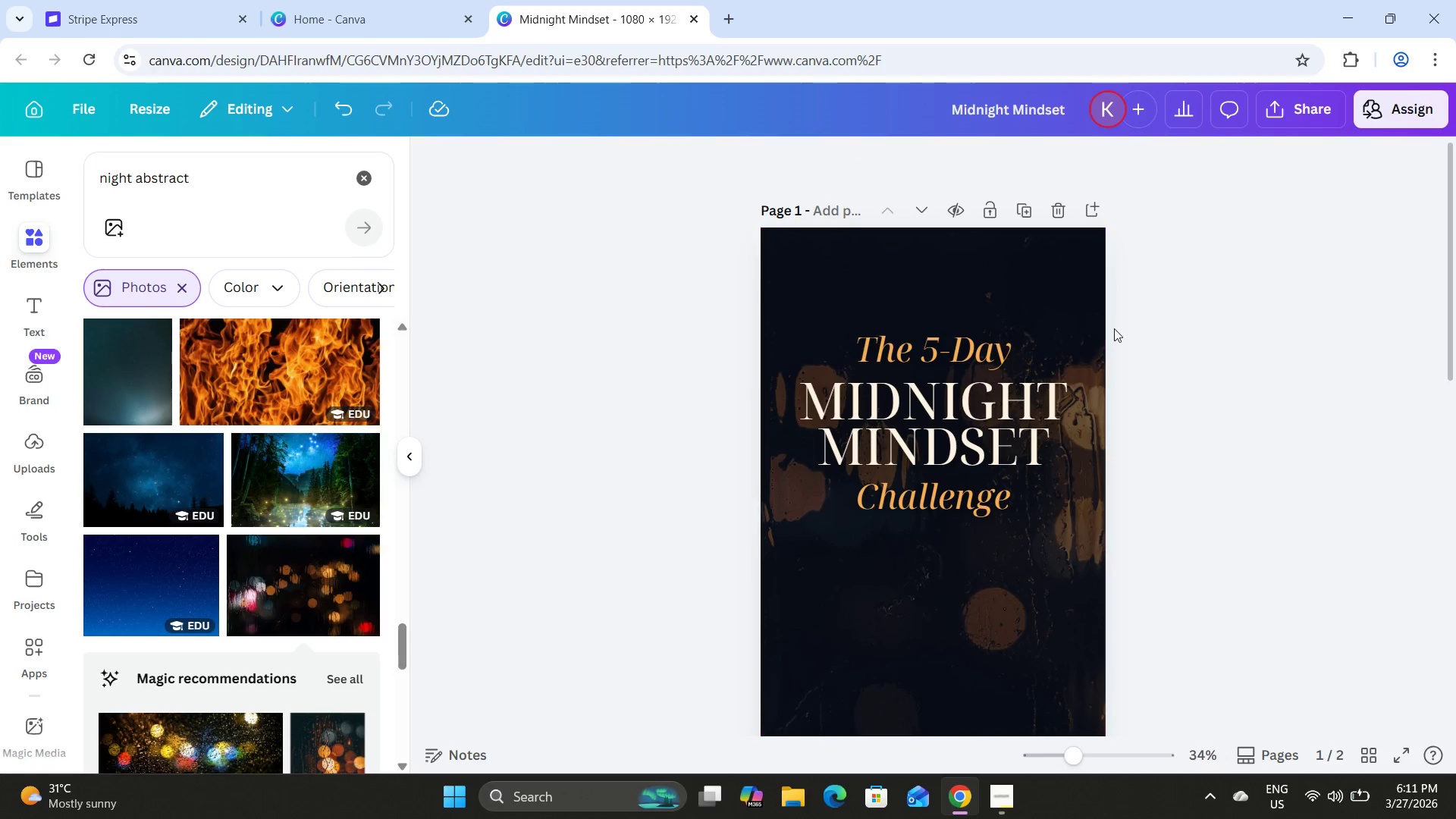 
scroll: coordinate [1114, 328], scroll_direction: down, amount: 3.0
 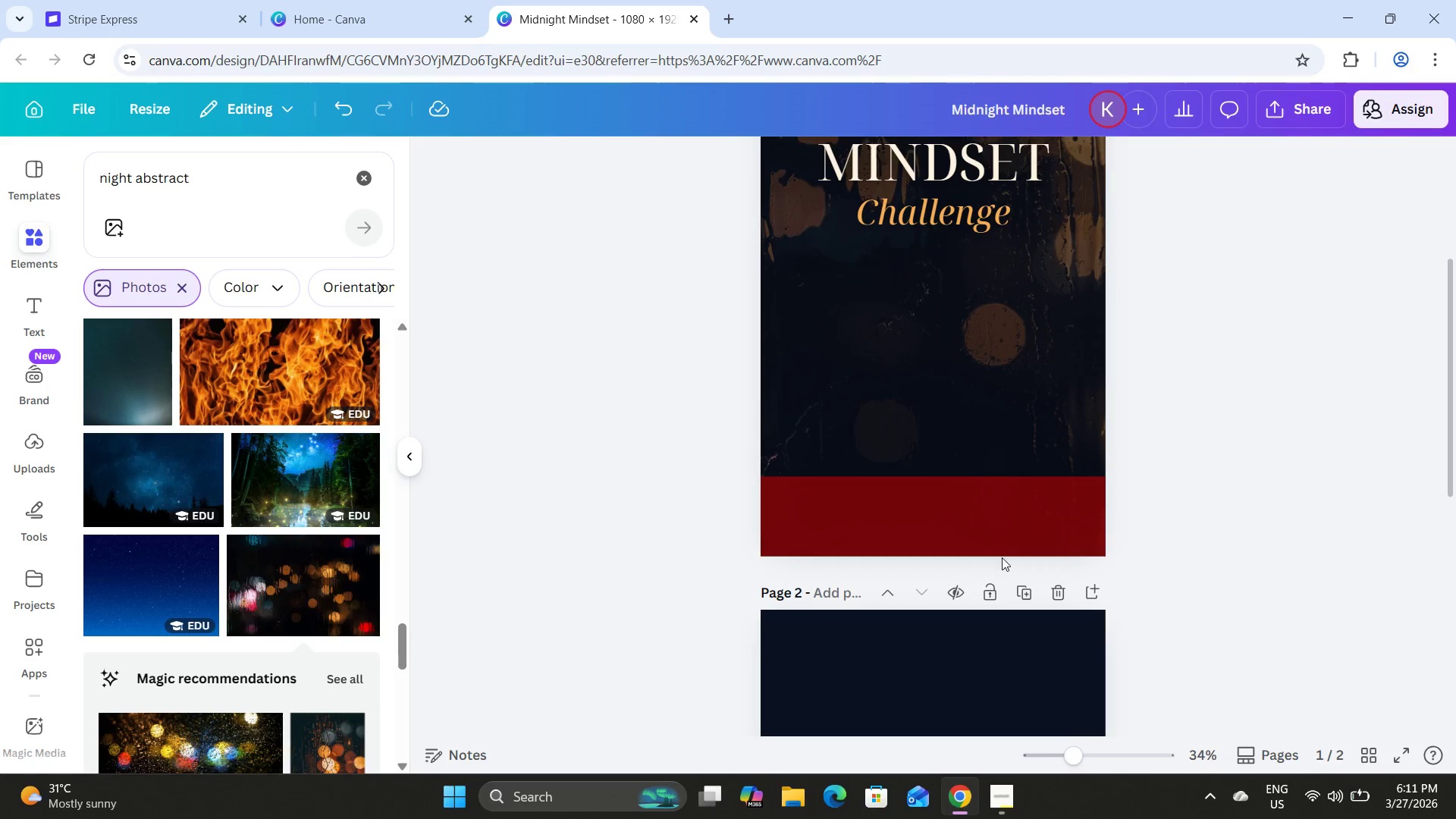 
left_click([1005, 522])
 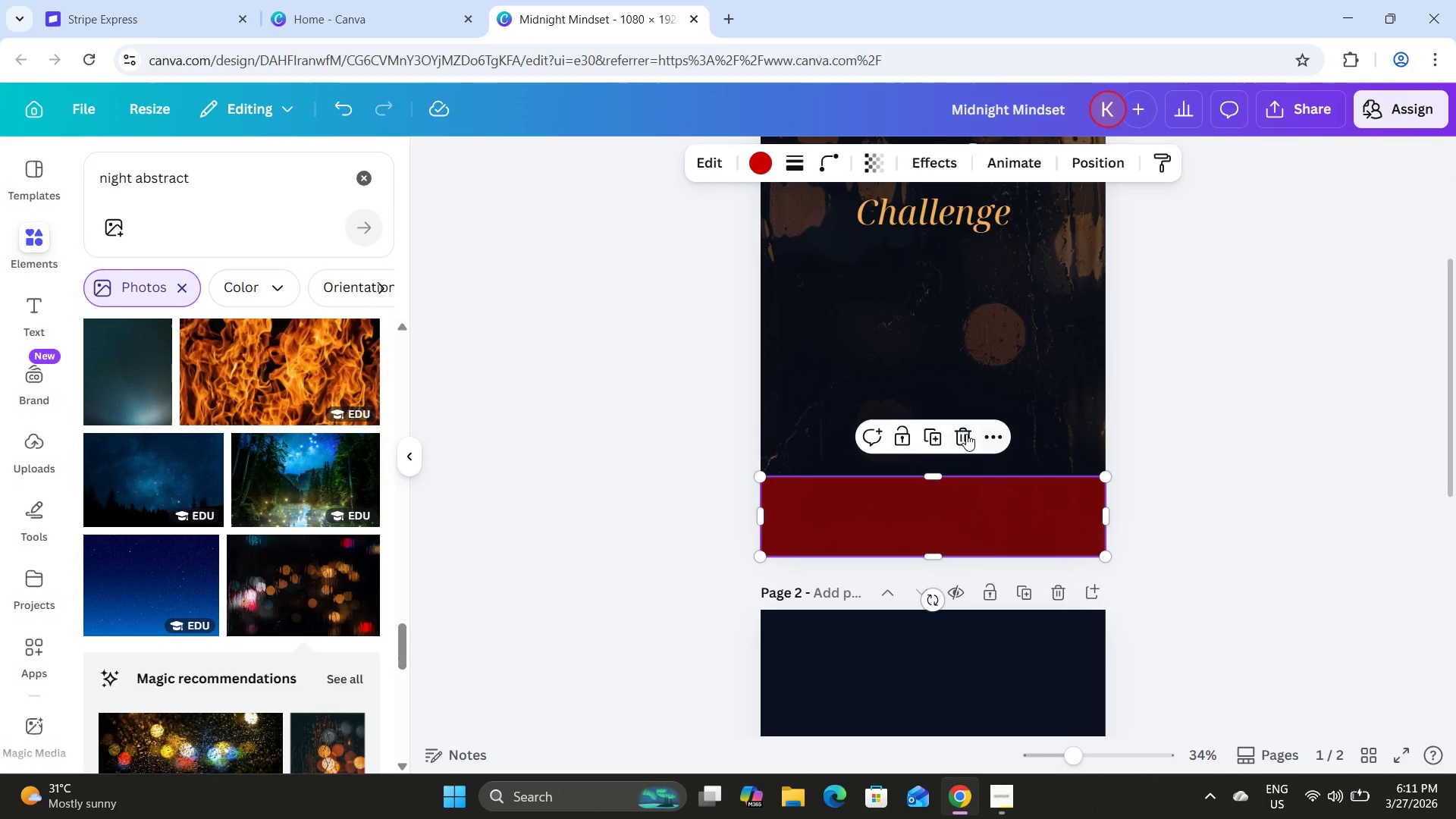 
left_click([966, 433])
 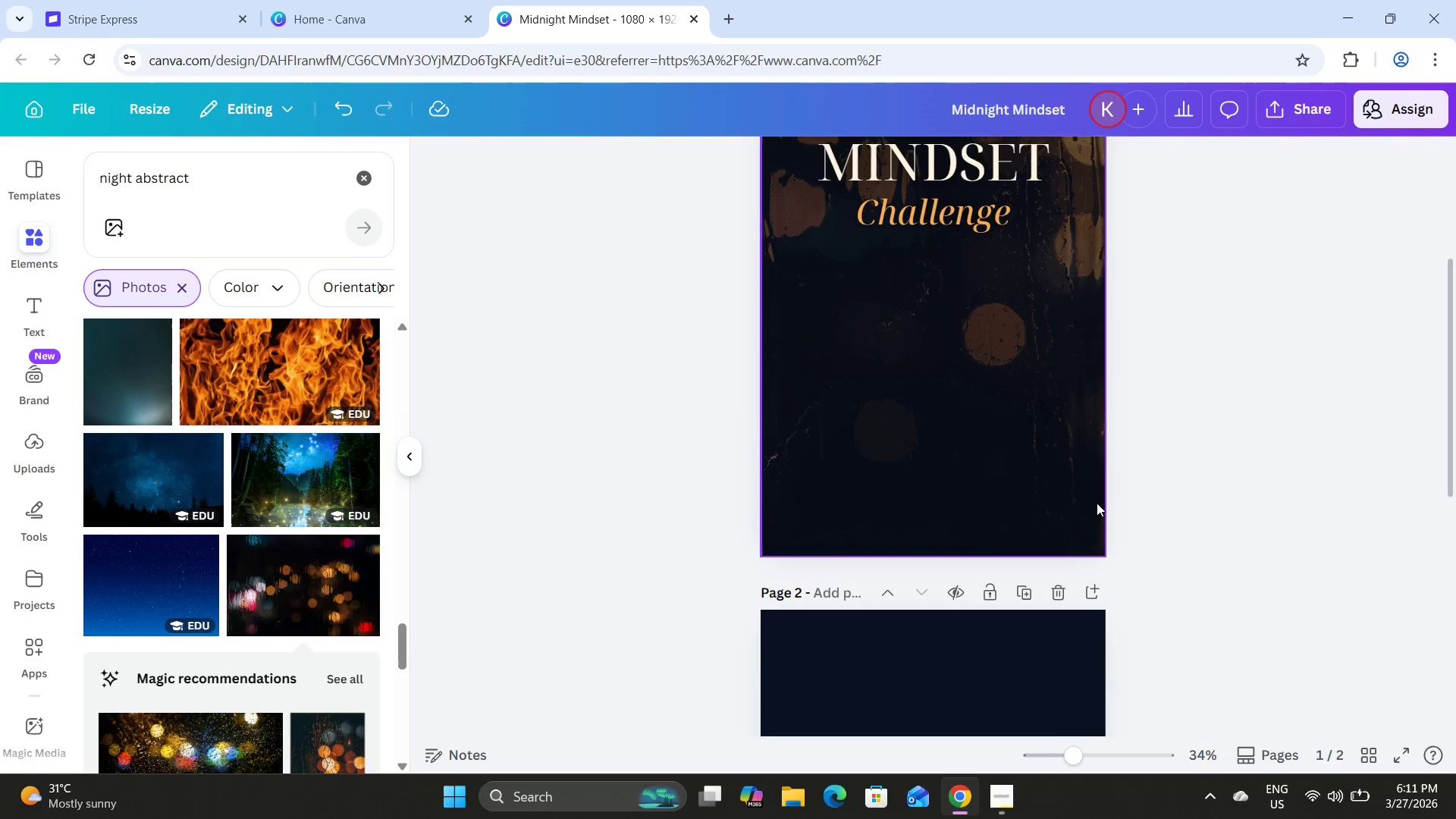 
left_click([1154, 478])
 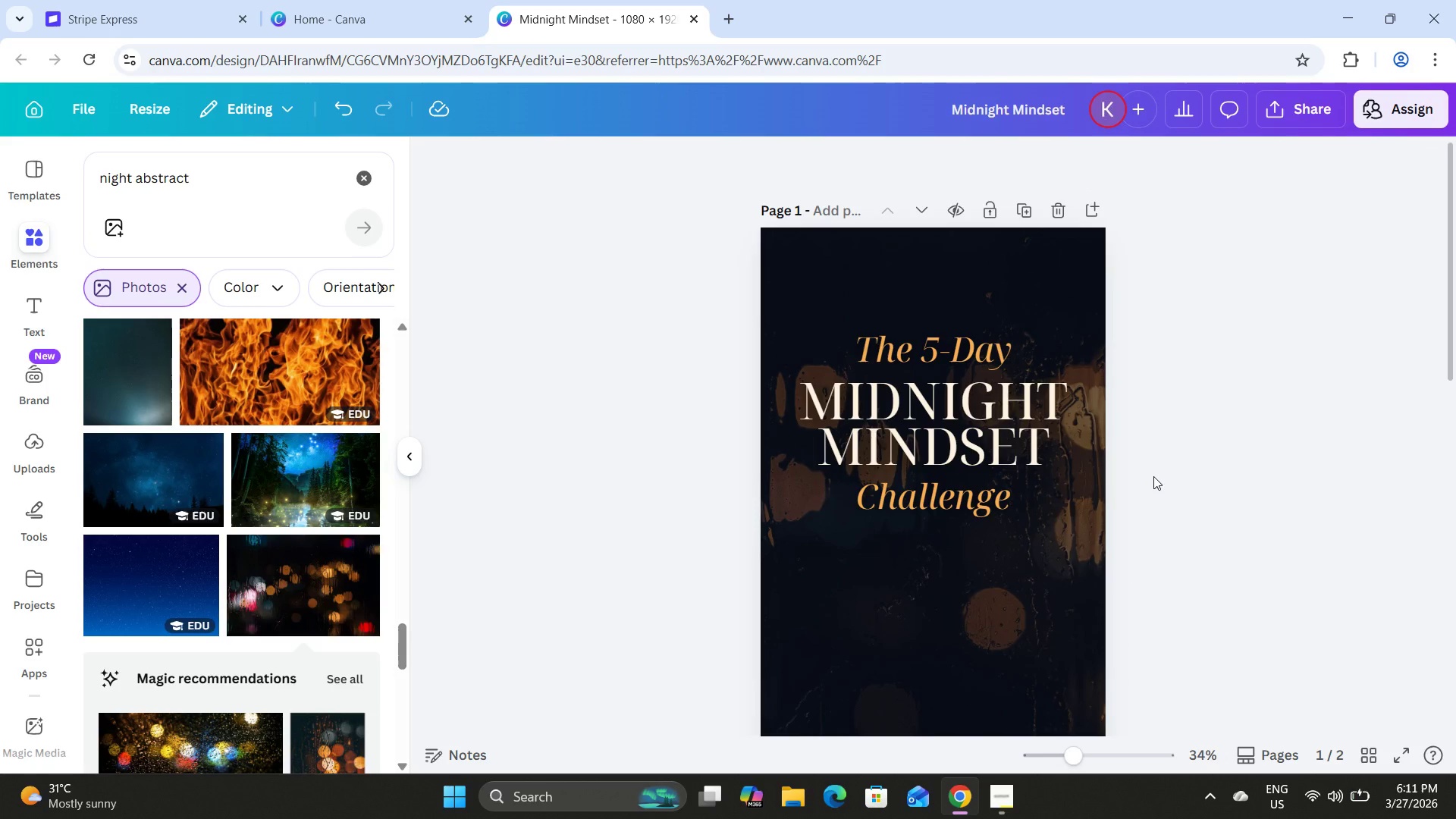 
scroll: coordinate [1097, 503], scroll_direction: up, amount: 7.0
 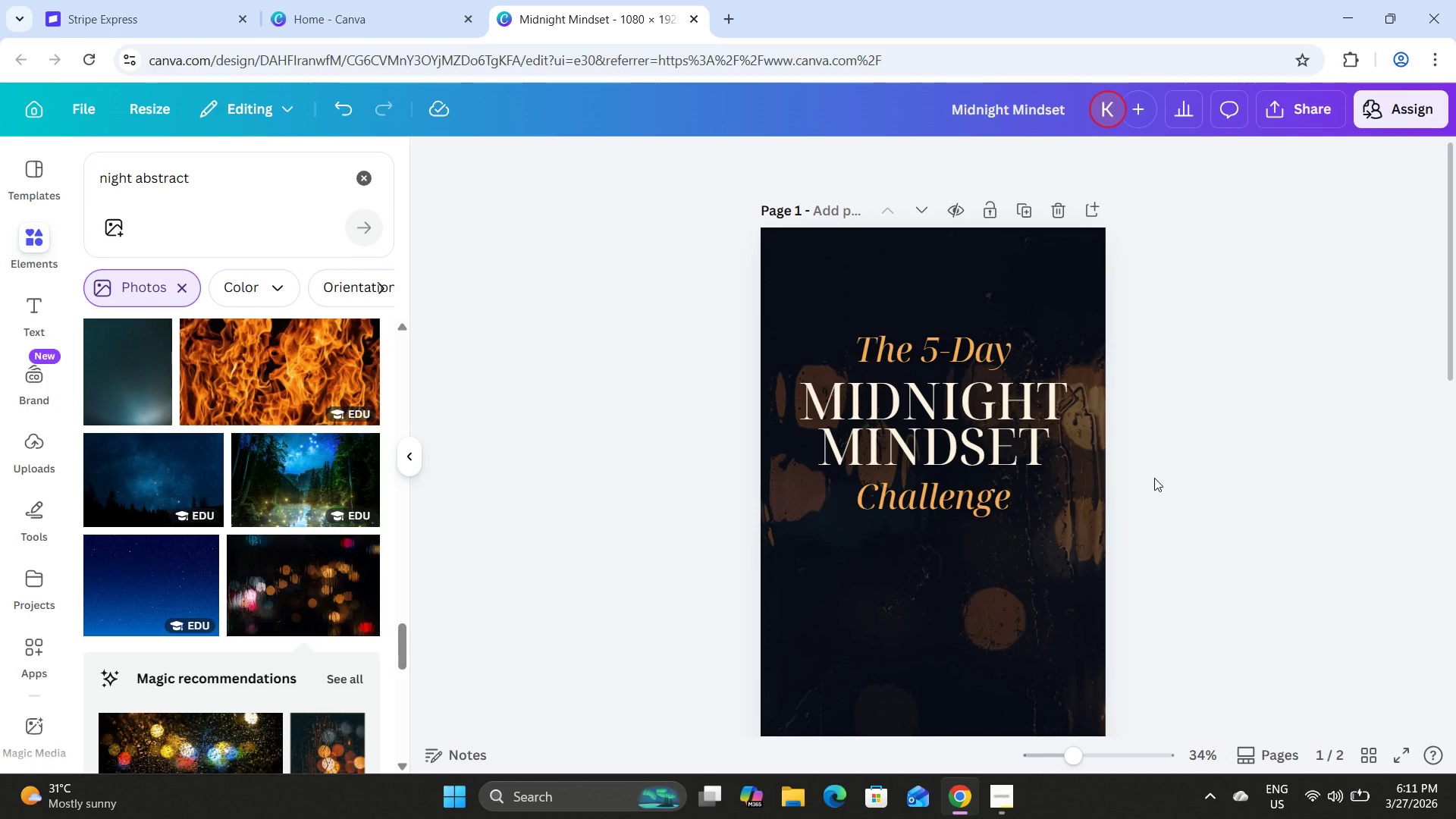 
scroll: coordinate [1153, 476], scroll_direction: down, amount: 1.0
 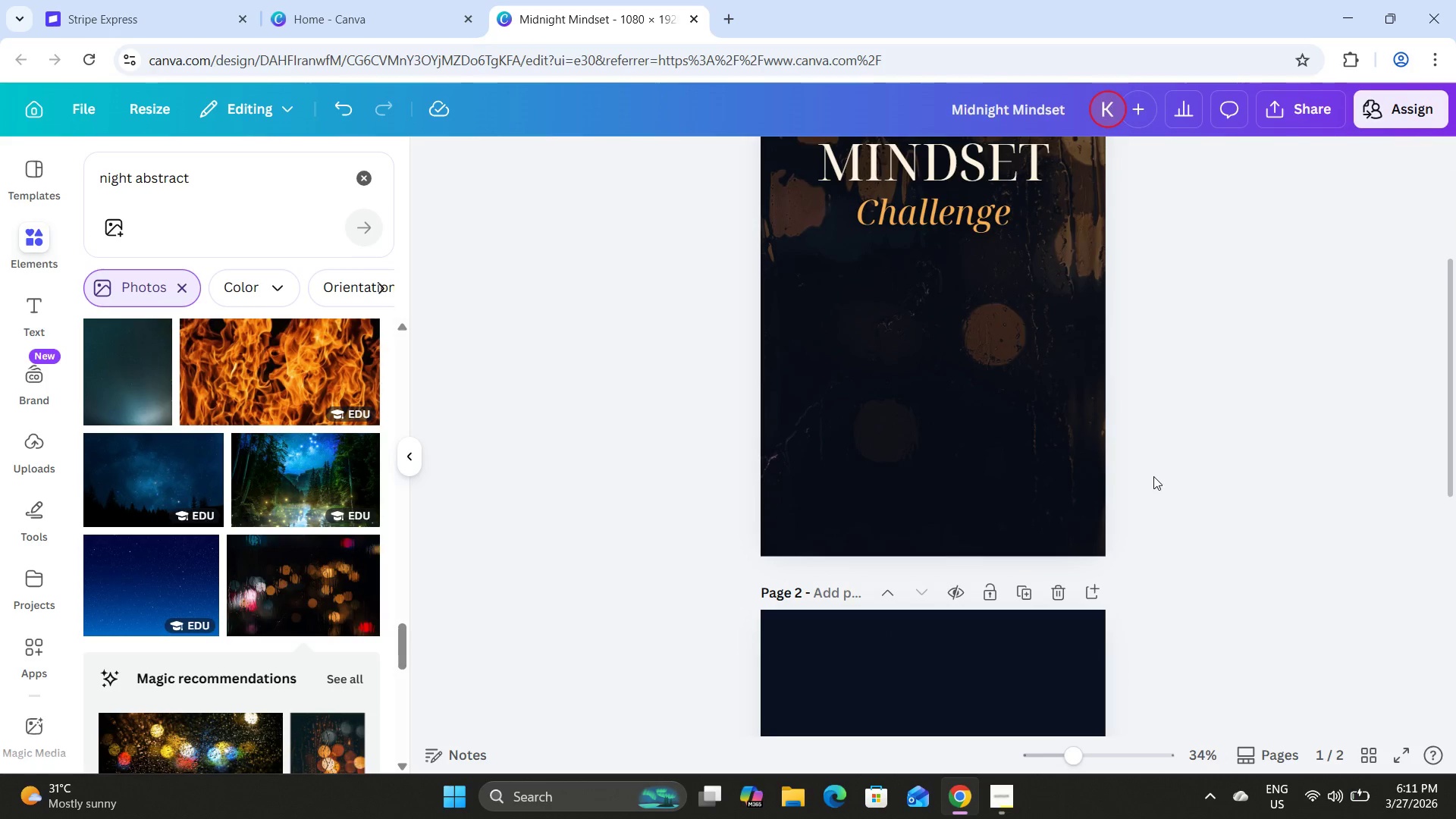 
scroll: coordinate [1153, 476], scroll_direction: up, amount: 2.0
 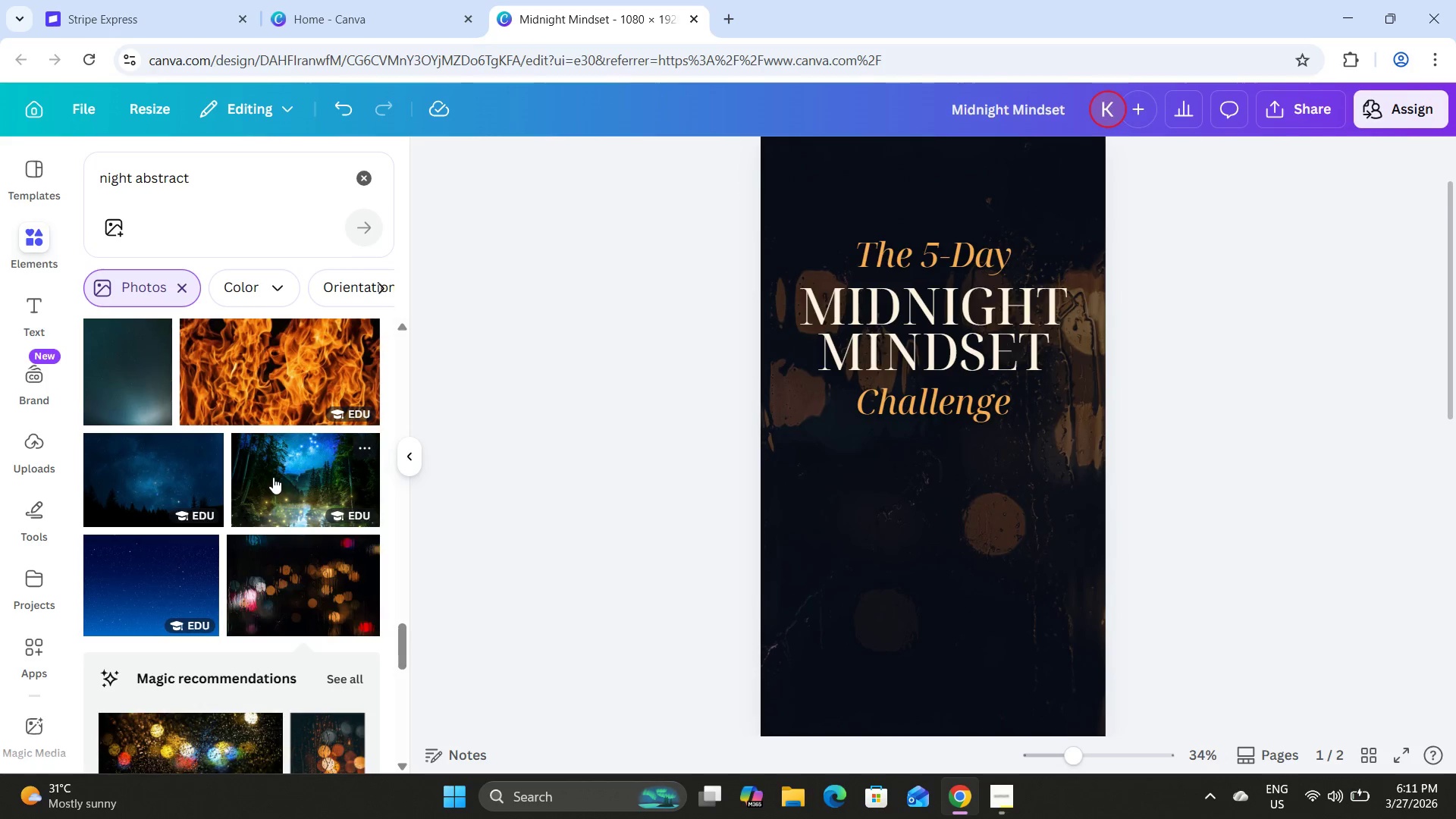 
scroll: coordinate [276, 475], scroll_direction: down, amount: 9.0
 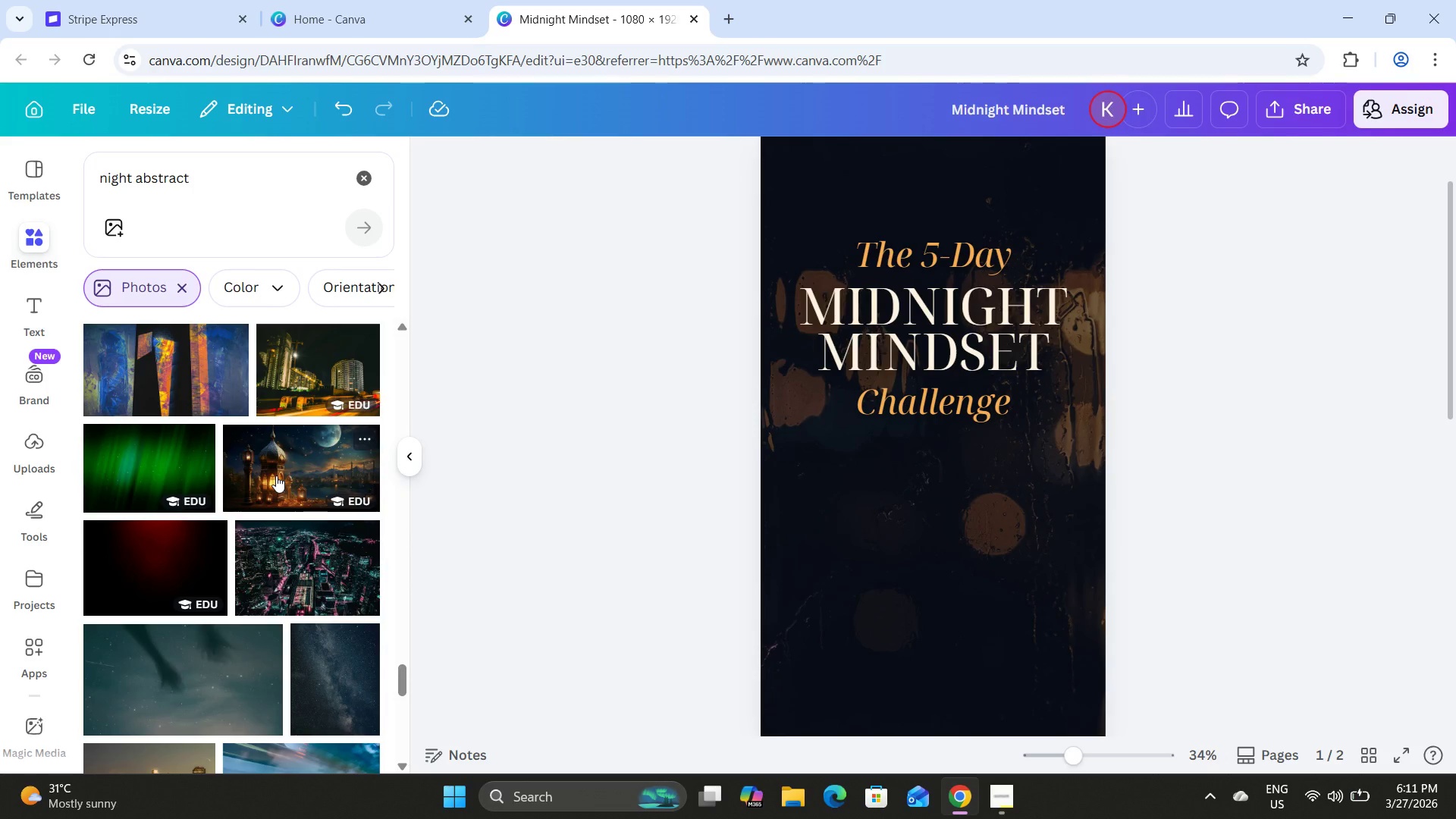 
wait(16.05)
 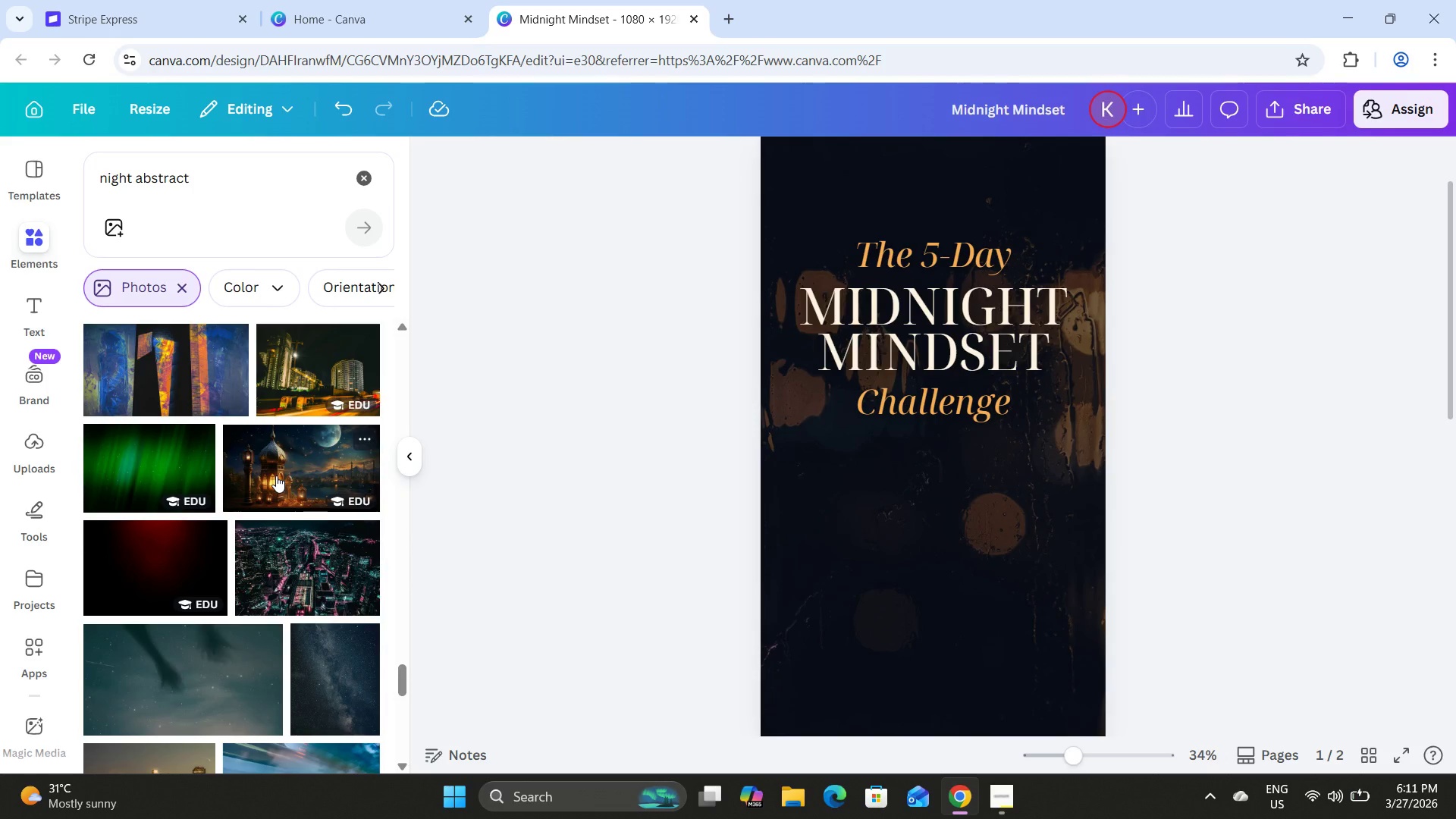 
left_click([362, 444])
 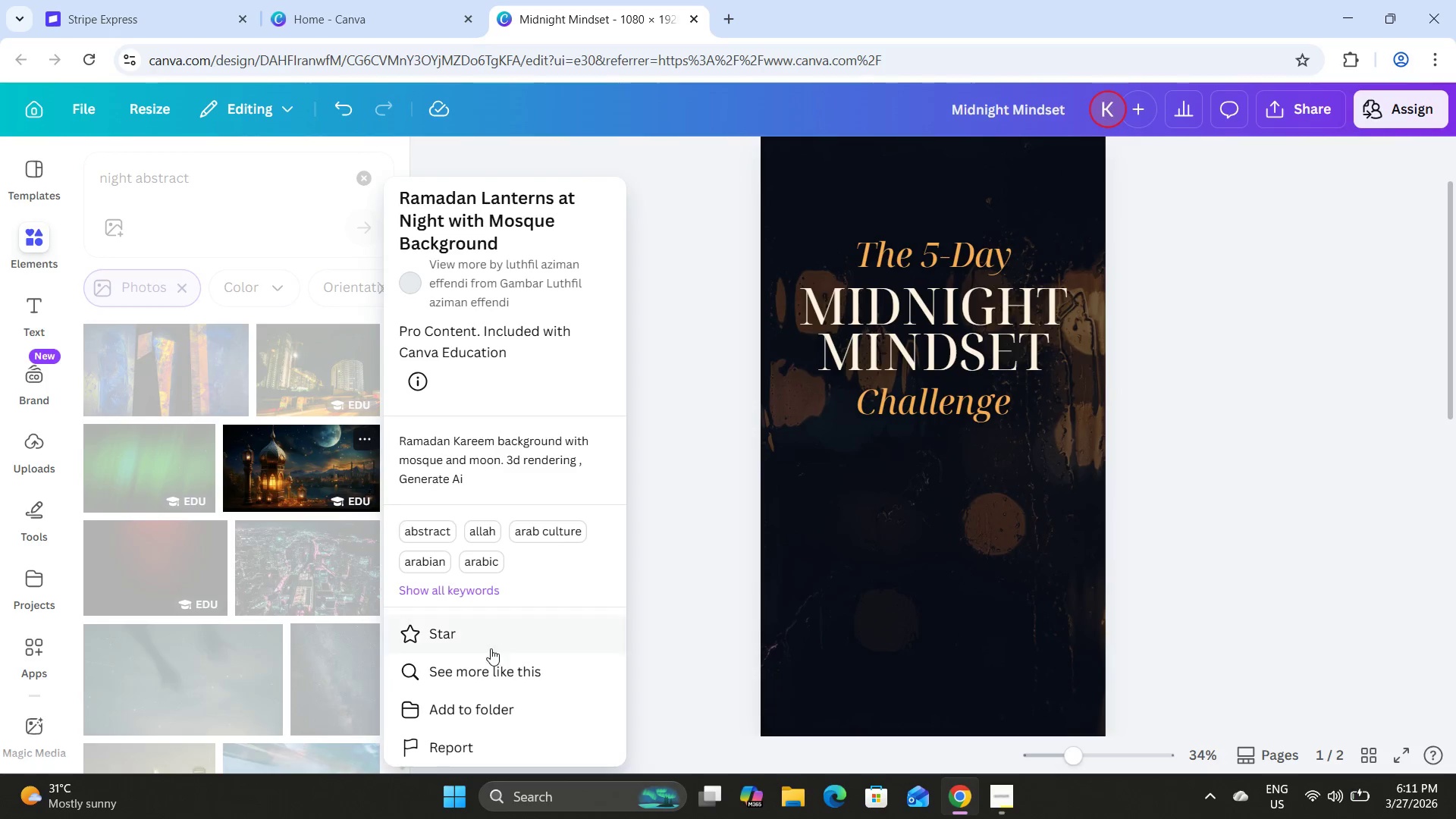 
left_click([477, 675])
 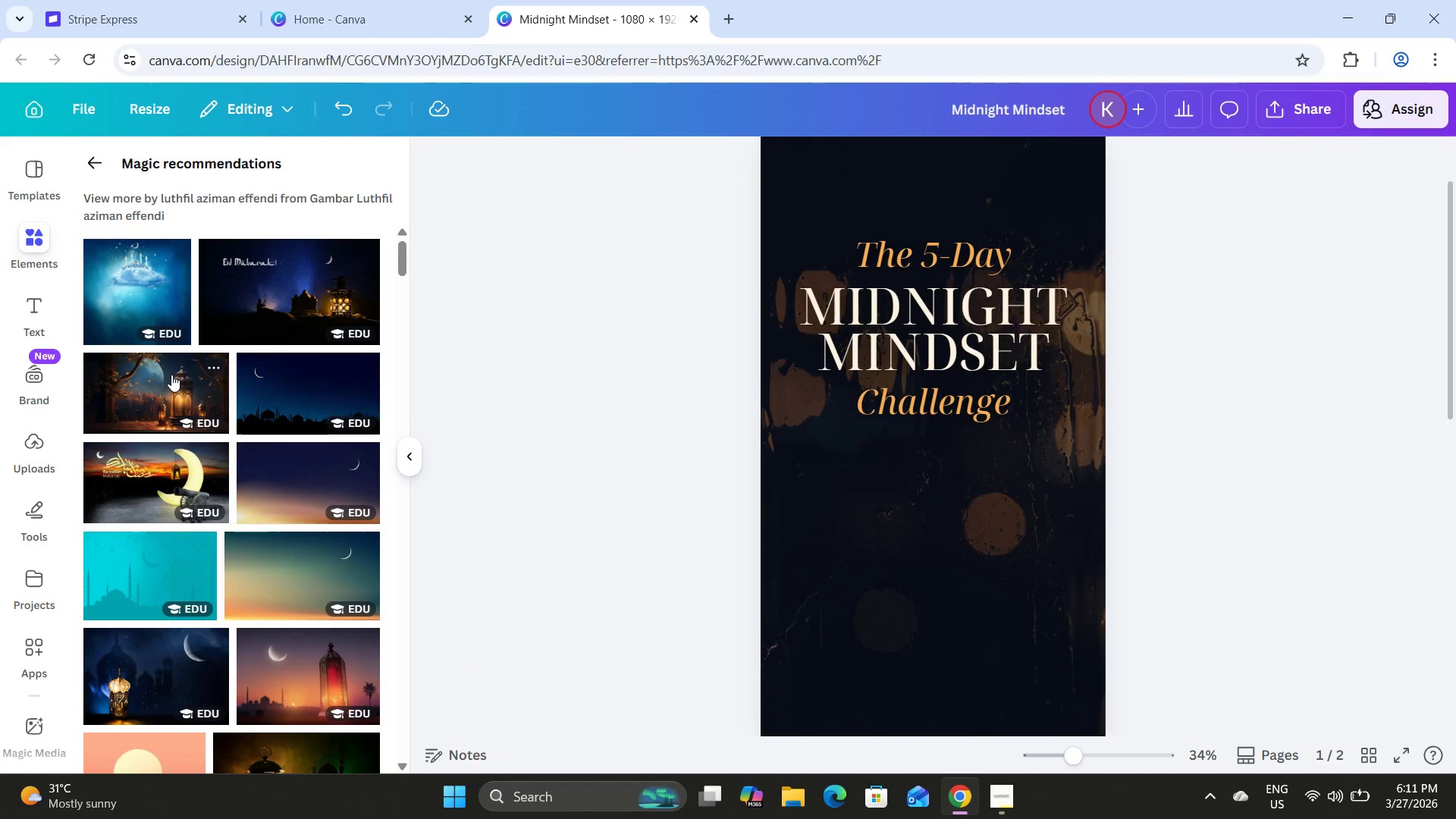 
scroll: coordinate [171, 374], scroll_direction: down, amount: 3.0
 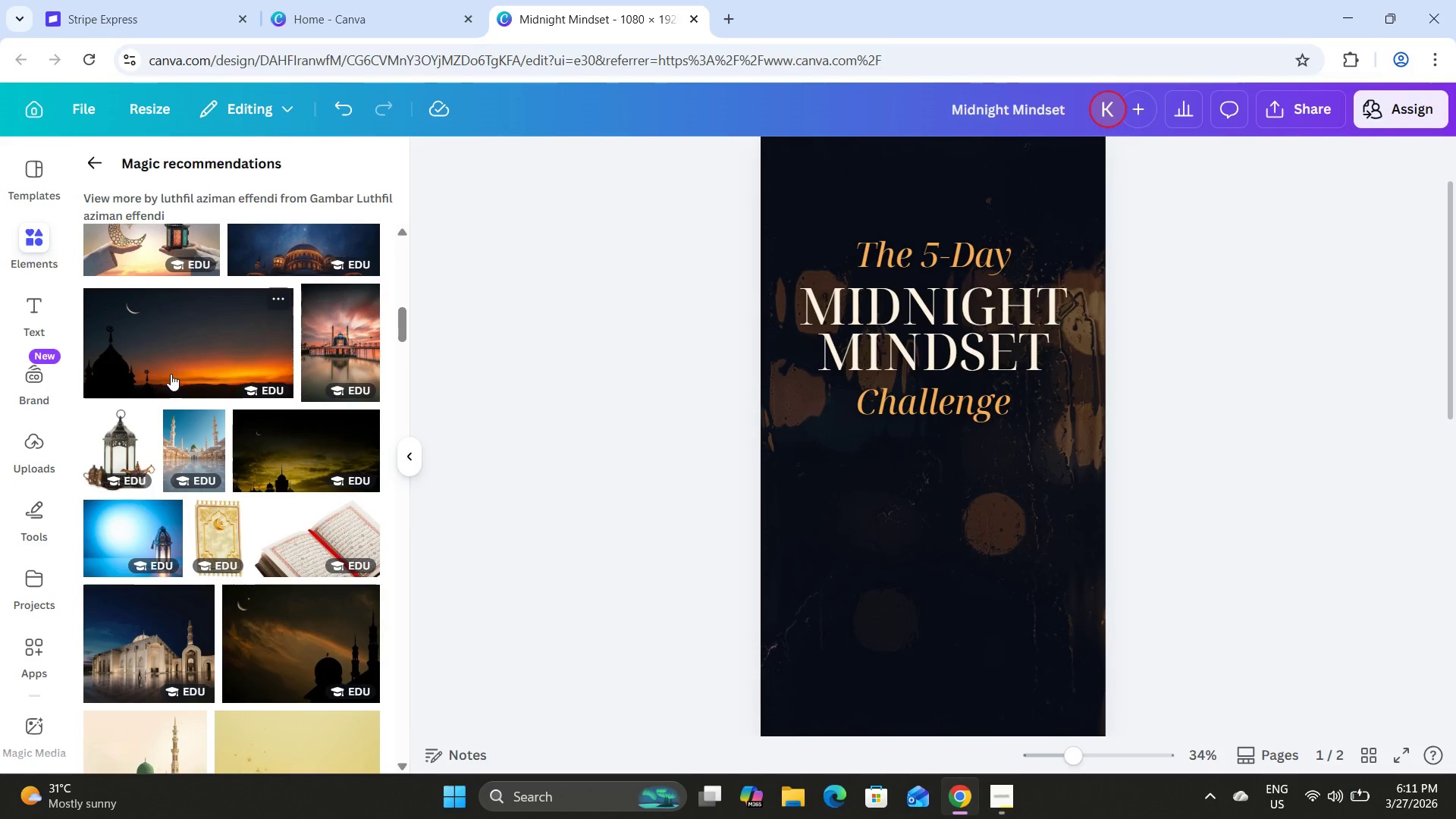 
scroll: coordinate [171, 374], scroll_direction: up, amount: 4.0
 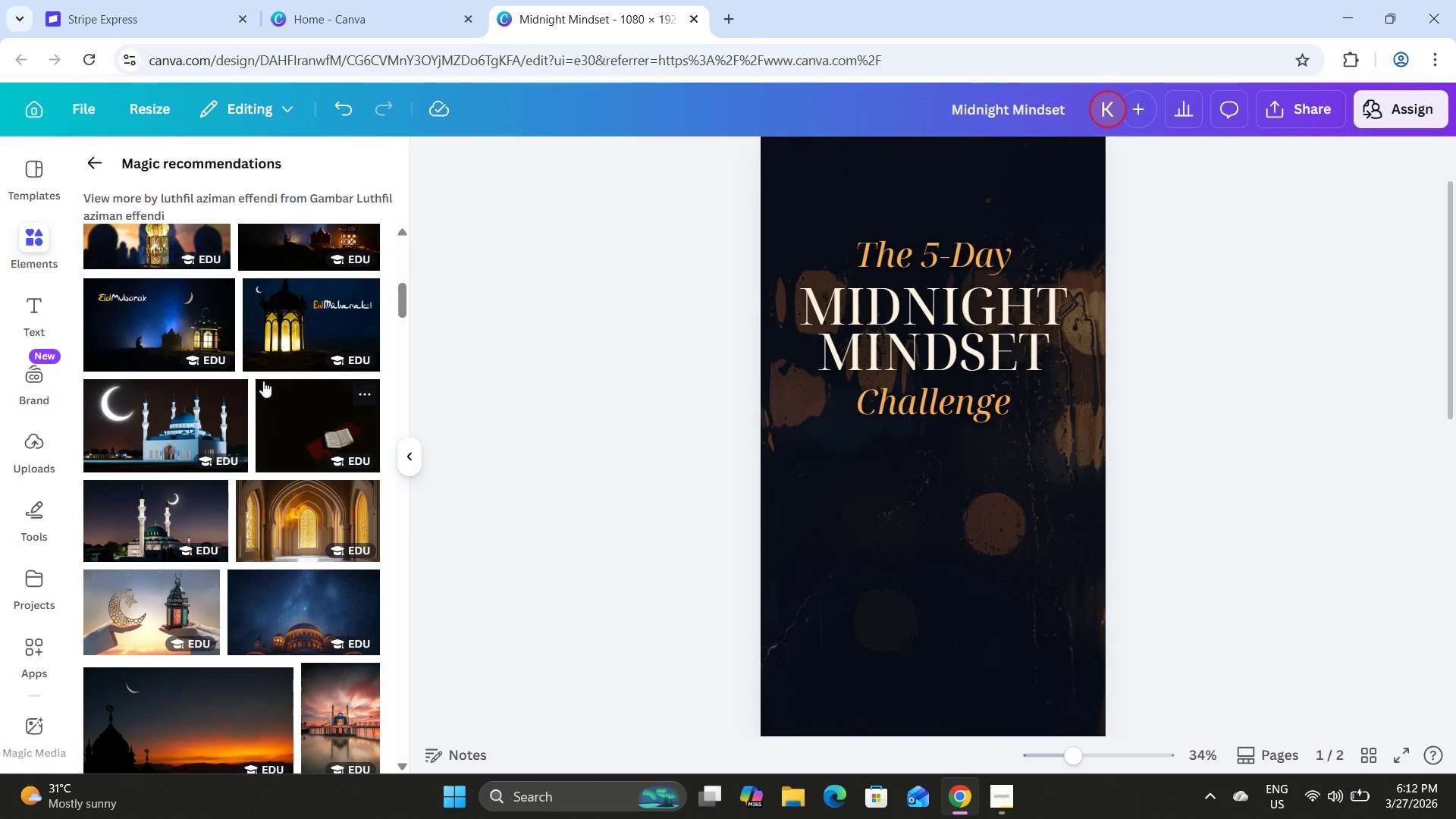 
wait(15.32)
 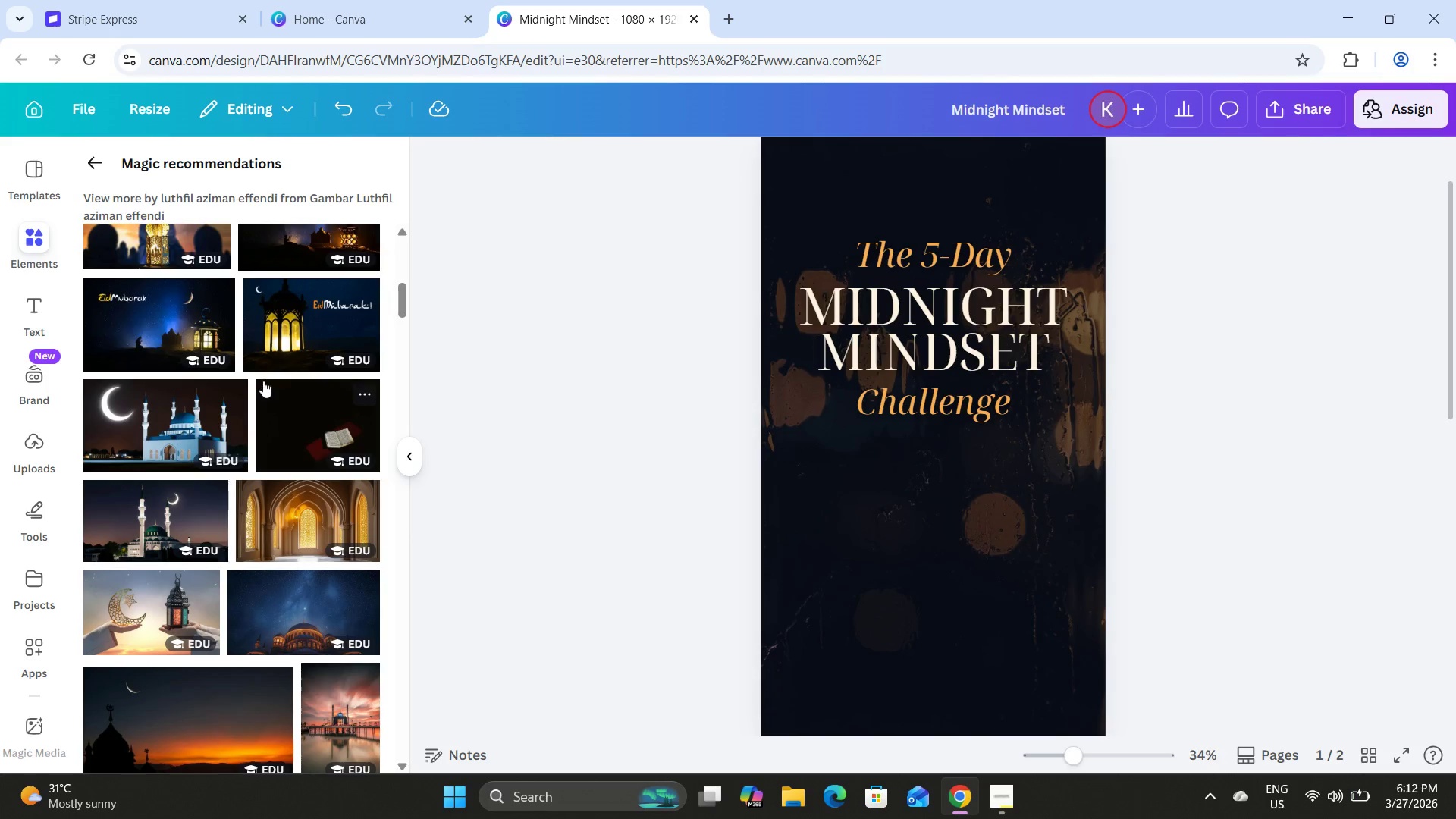 
left_click([95, 161])
 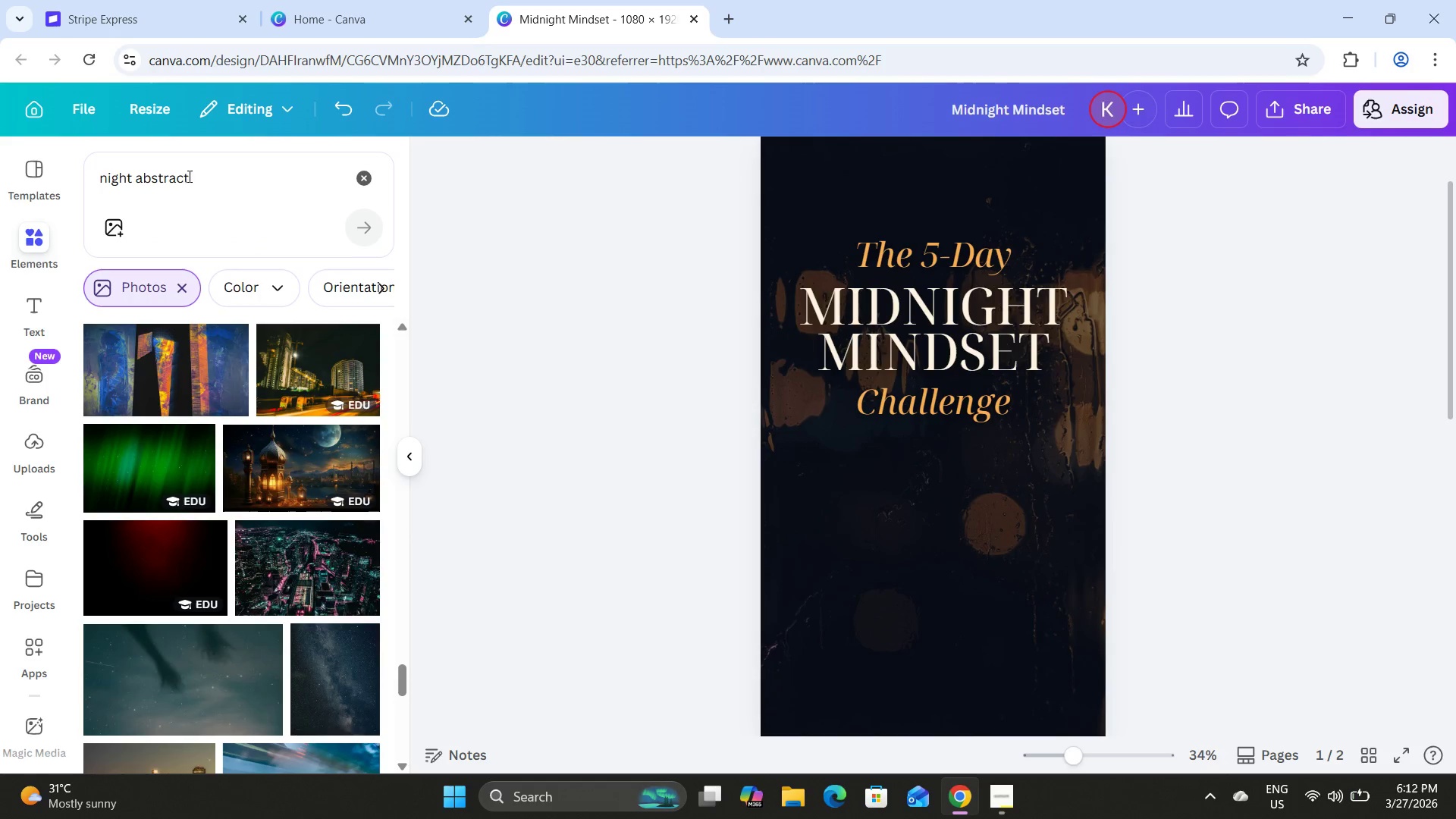 
left_click_drag(start_coordinate=[209, 180], to_coordinate=[24, 180])
 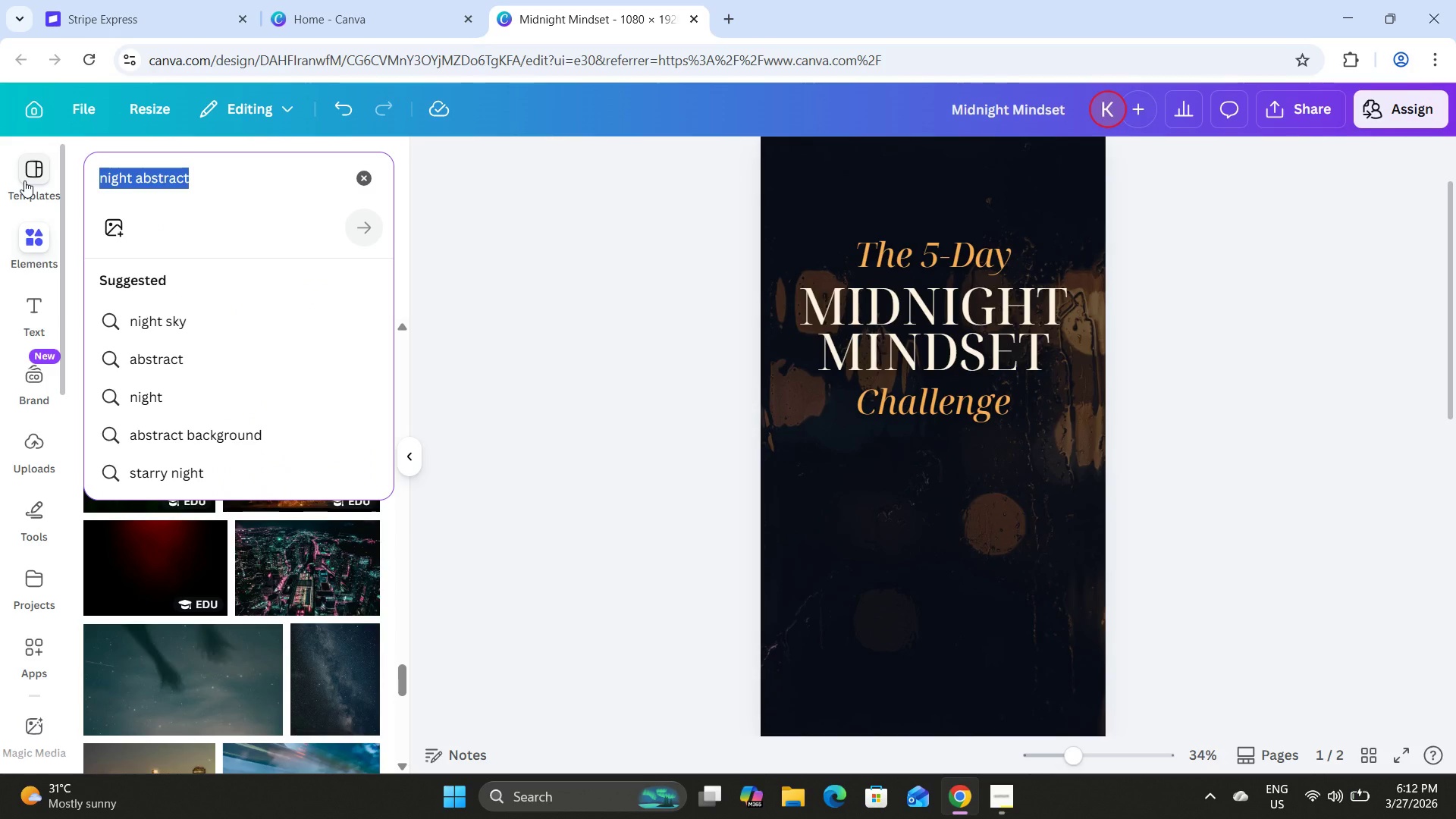 
type(blue gold)
 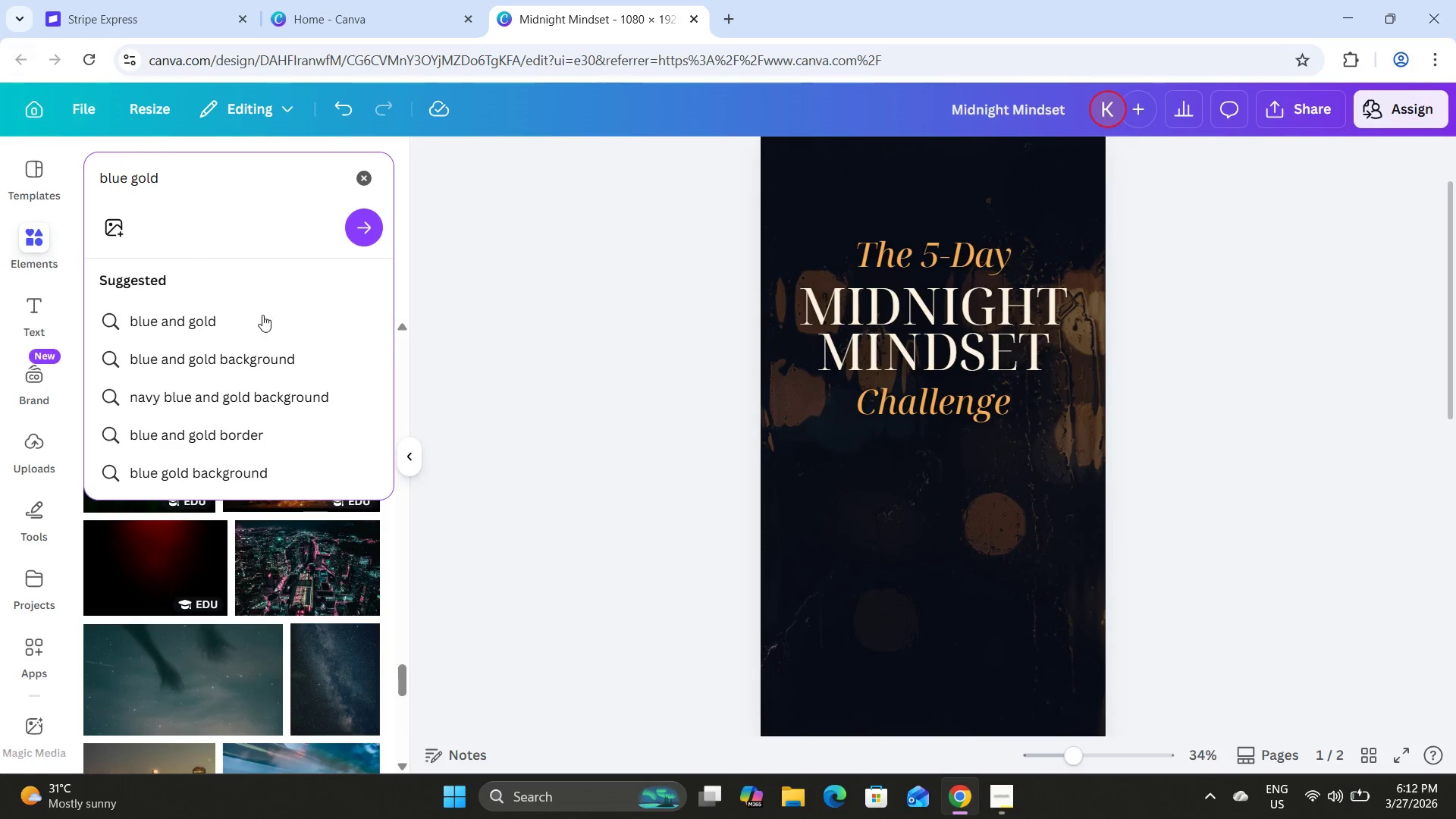 
left_click([254, 362])
 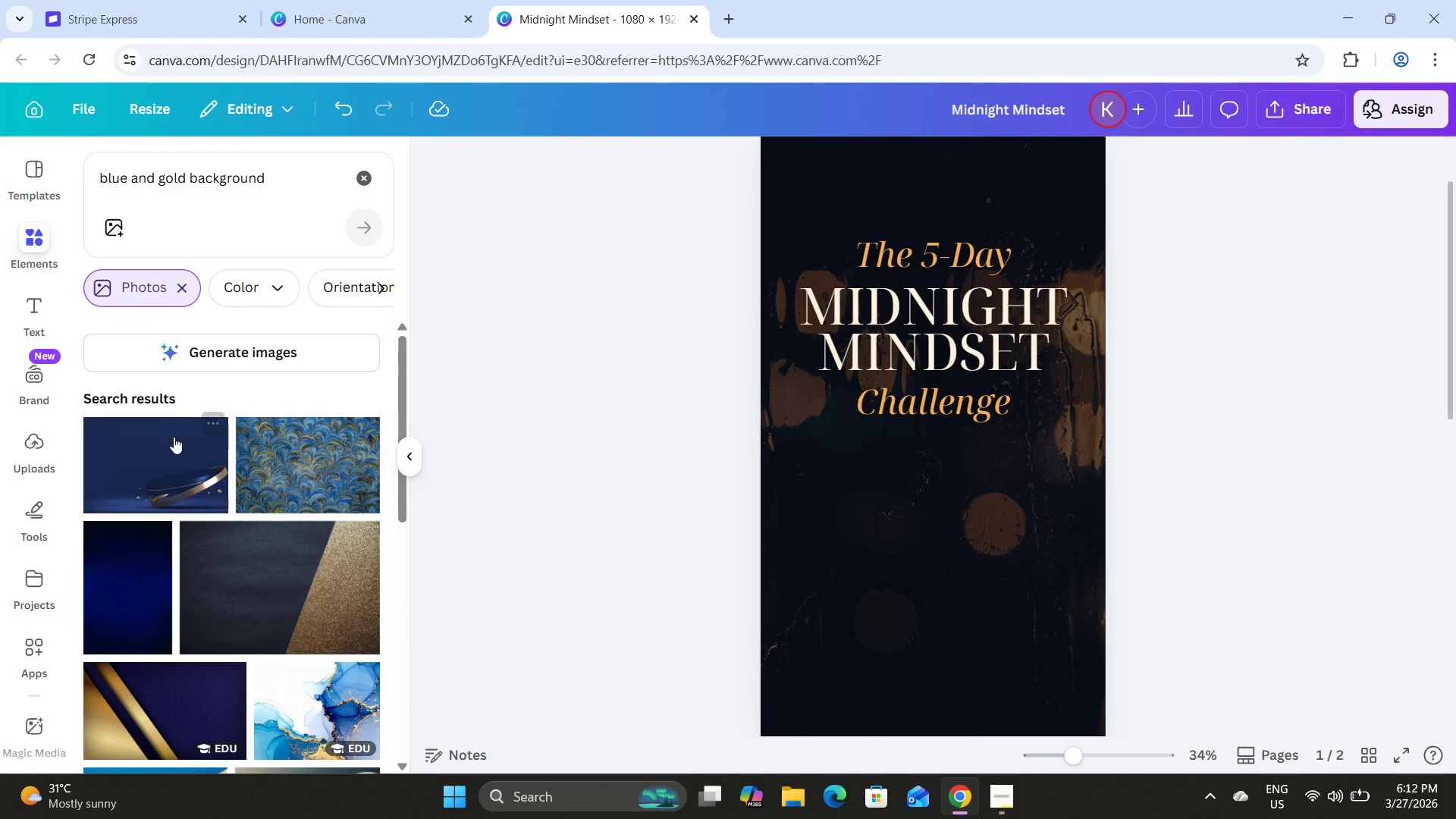 
scroll: coordinate [174, 437], scroll_direction: down, amount: 13.0
 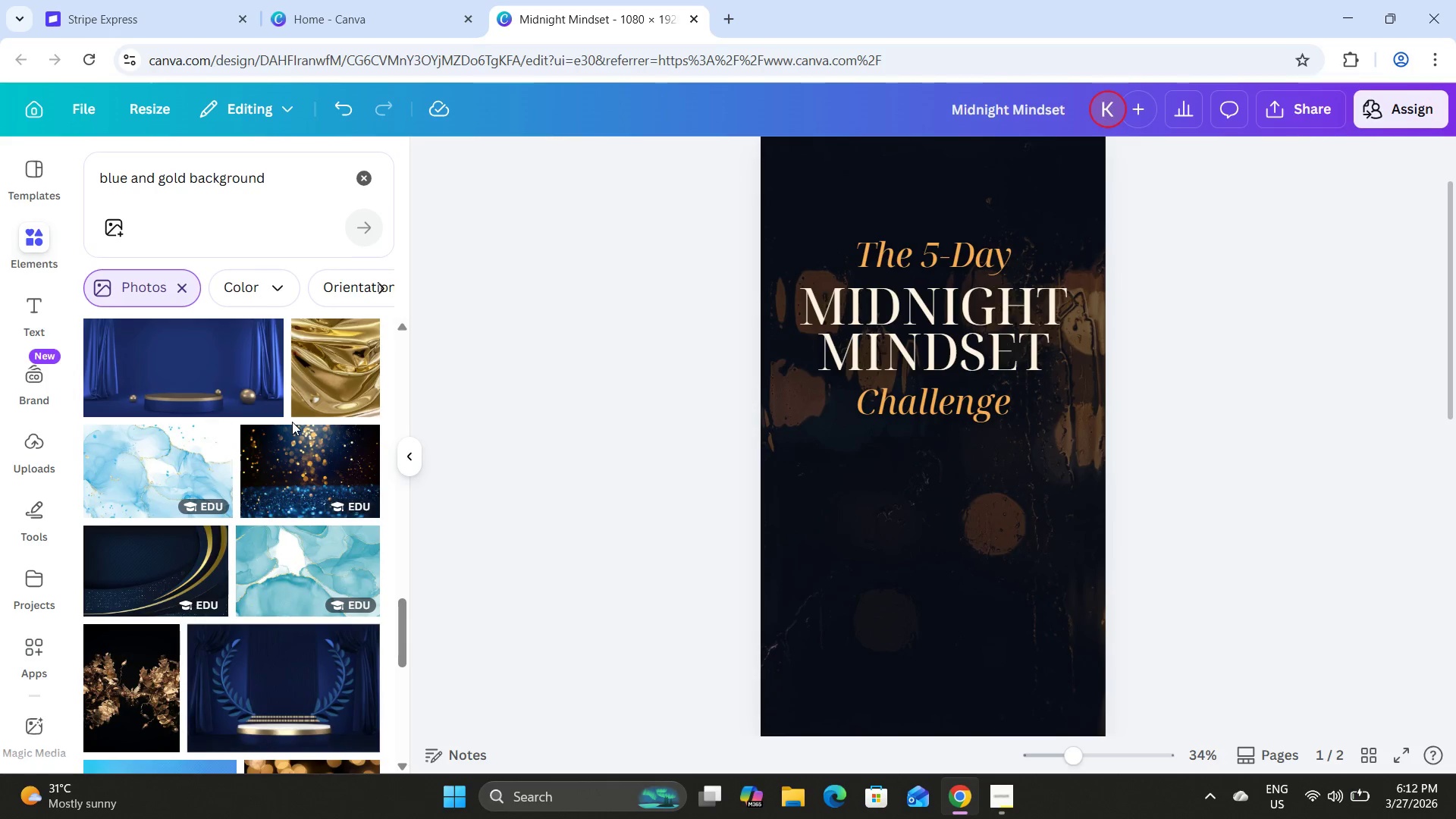 
left_click([1022, 588])
 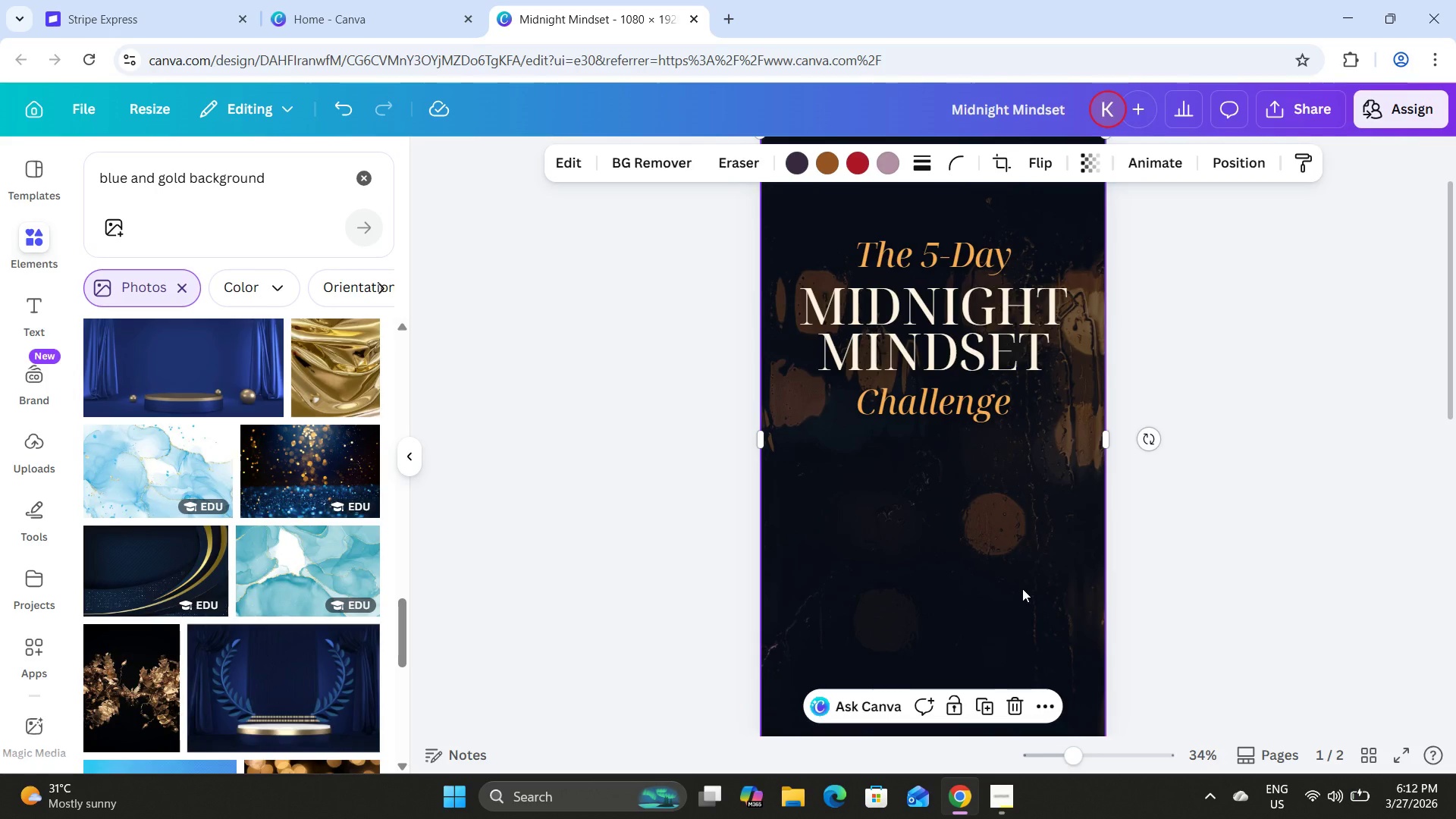 
key(Backspace)
 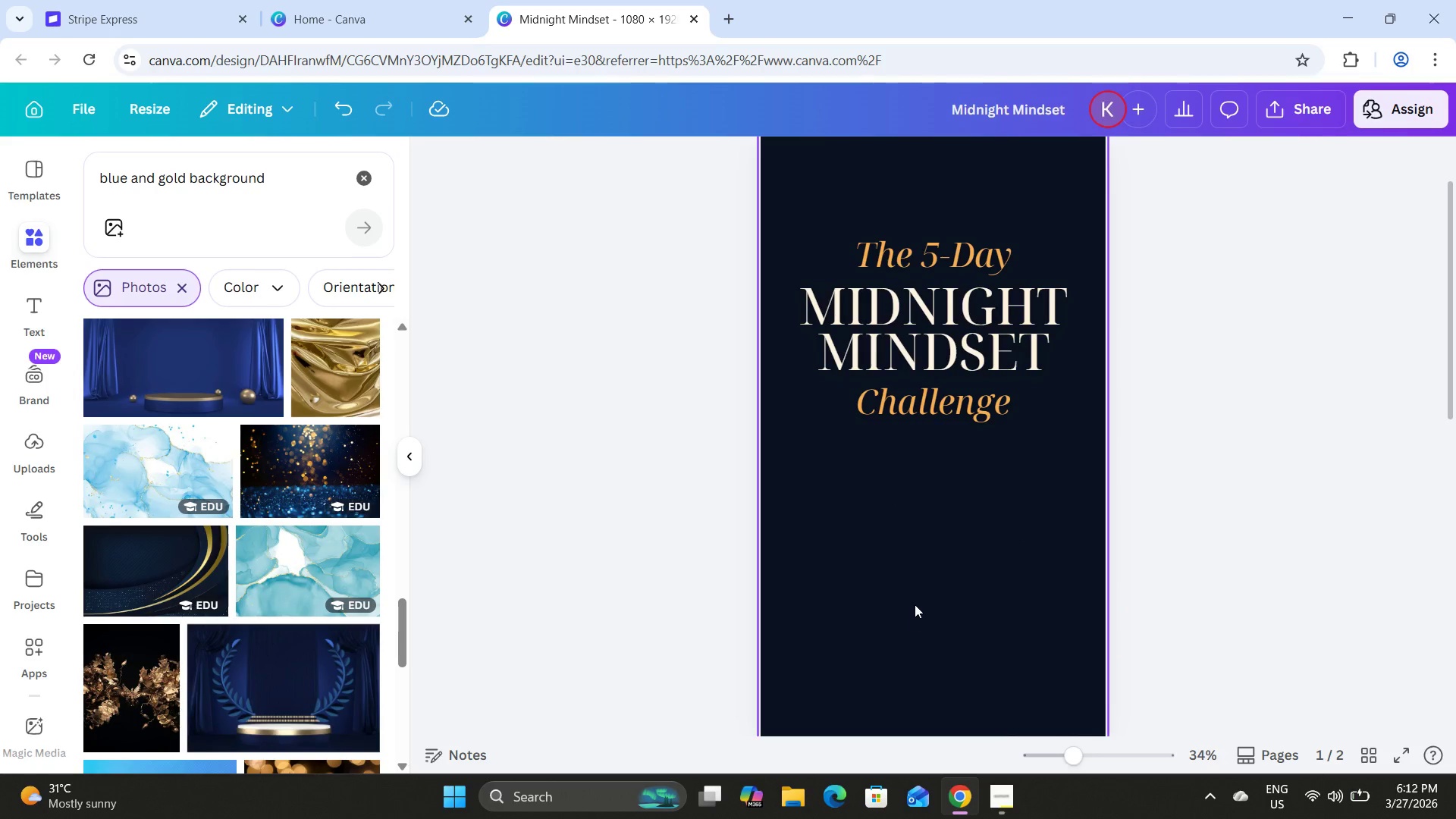 
scroll: coordinate [920, 597], scroll_direction: up, amount: 3.0
 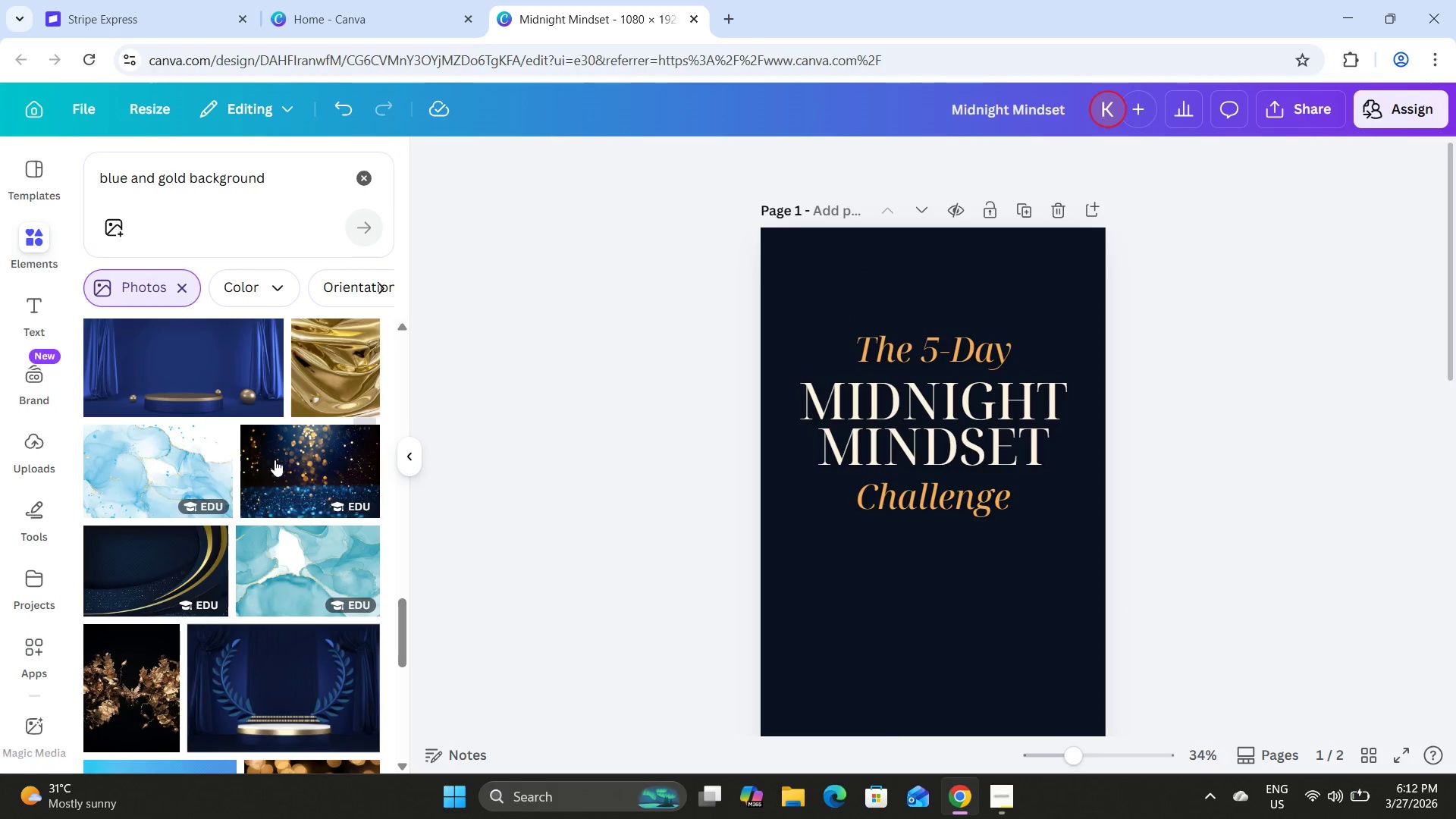 
left_click([289, 452])
 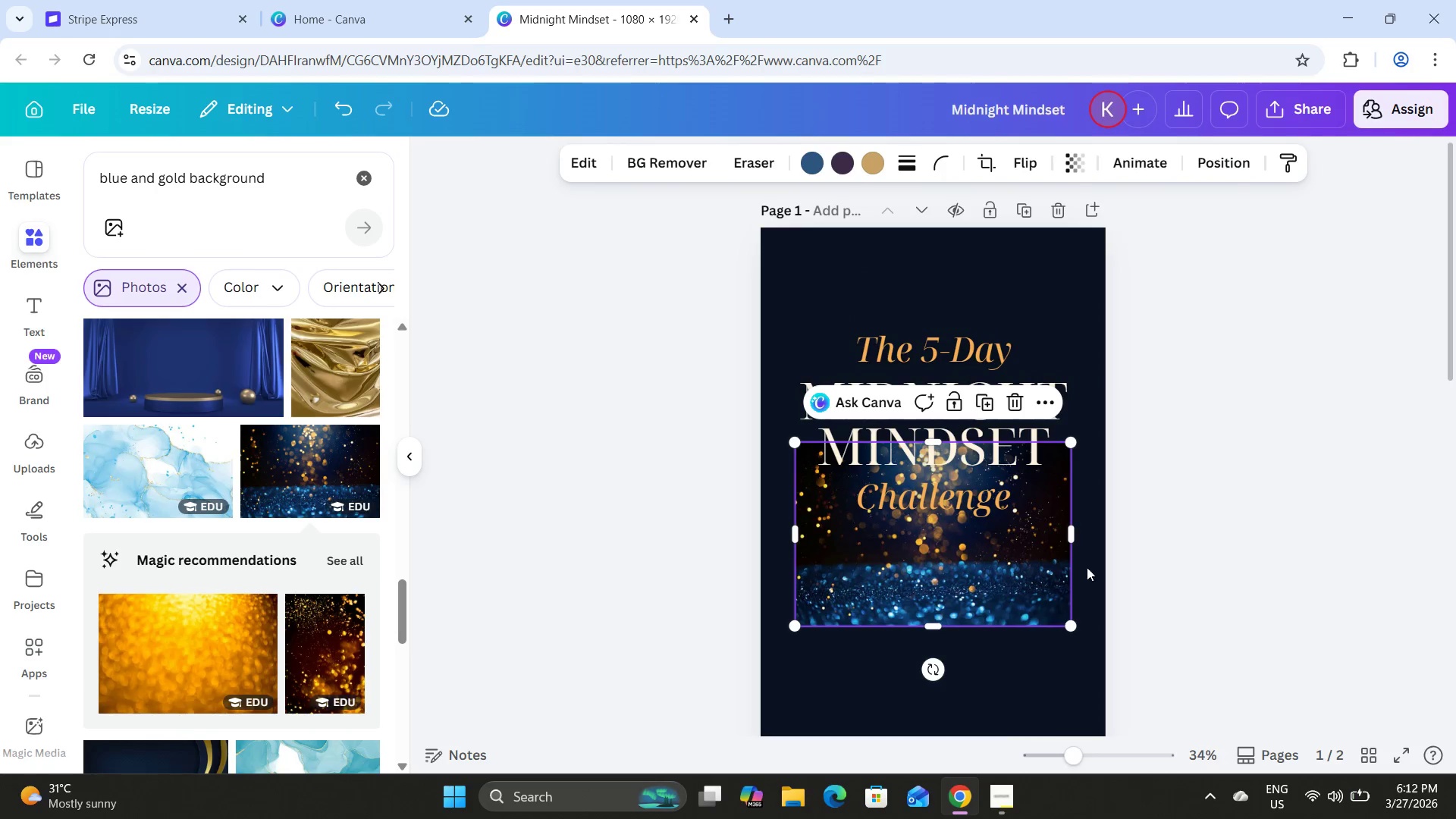 
left_click_drag(start_coordinate=[1020, 563], to_coordinate=[987, 350])
 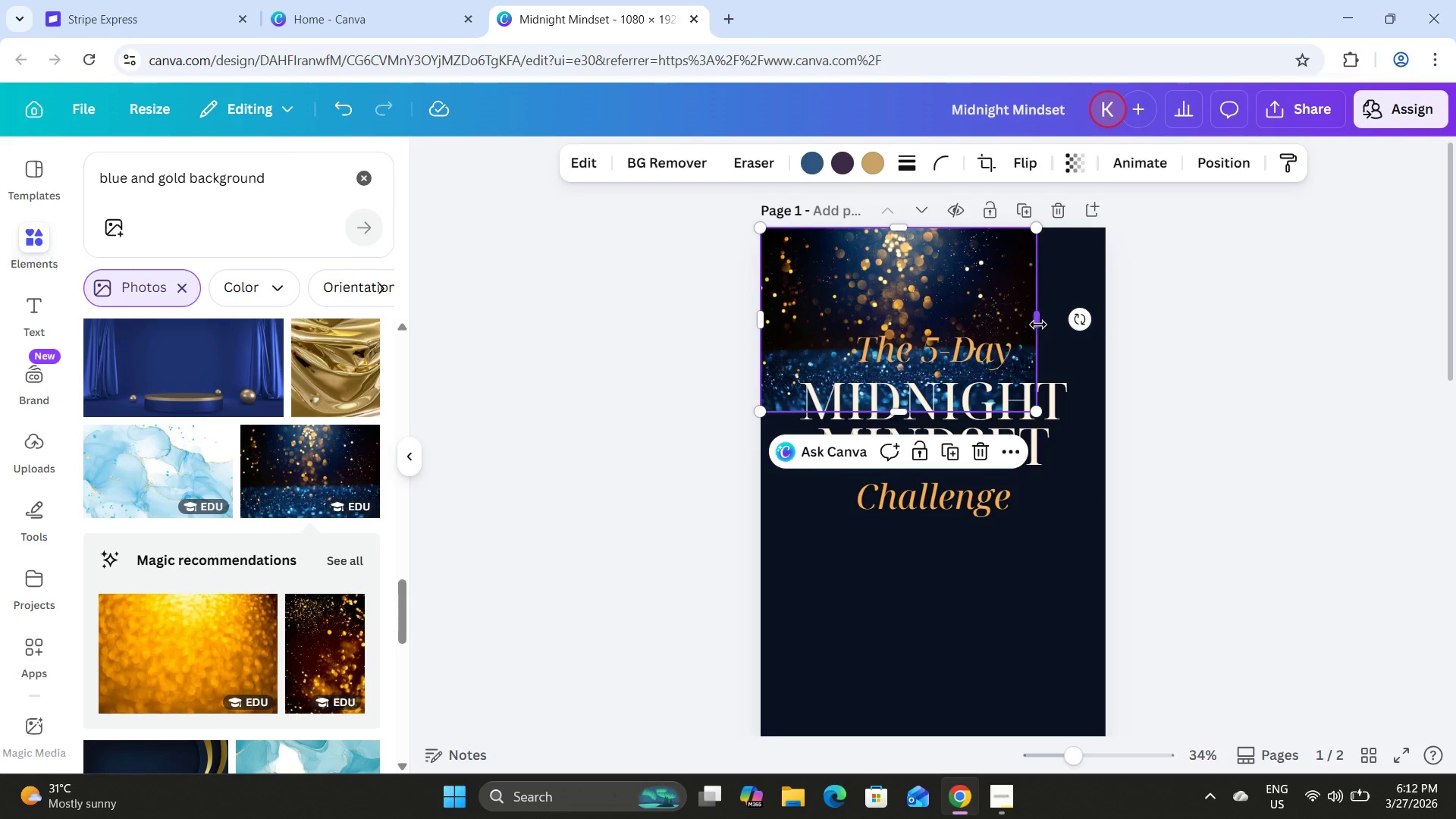 
left_click_drag(start_coordinate=[1038, 325], to_coordinate=[1106, 338])
 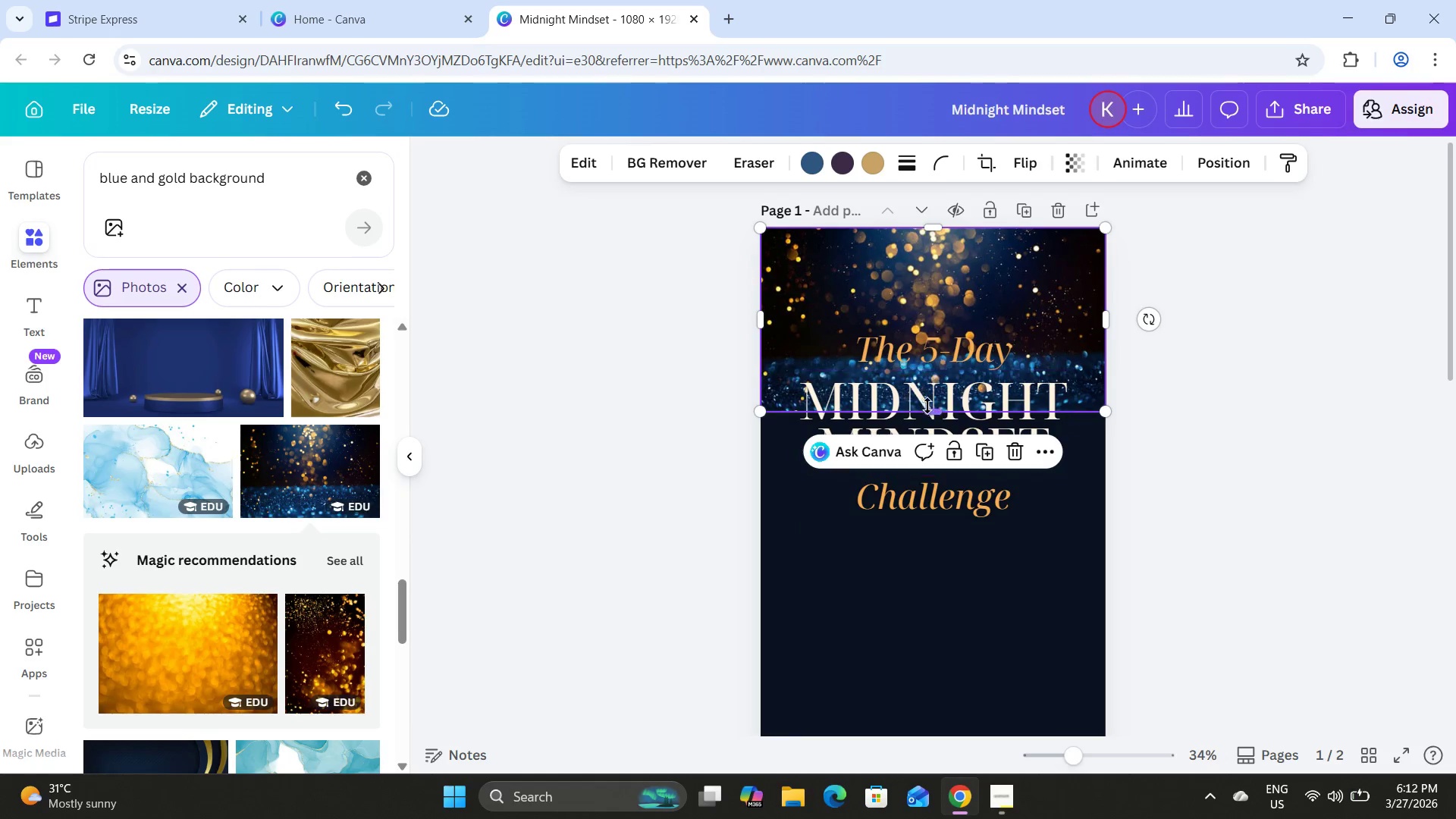 
left_click_drag(start_coordinate=[932, 406], to_coordinate=[921, 551])
 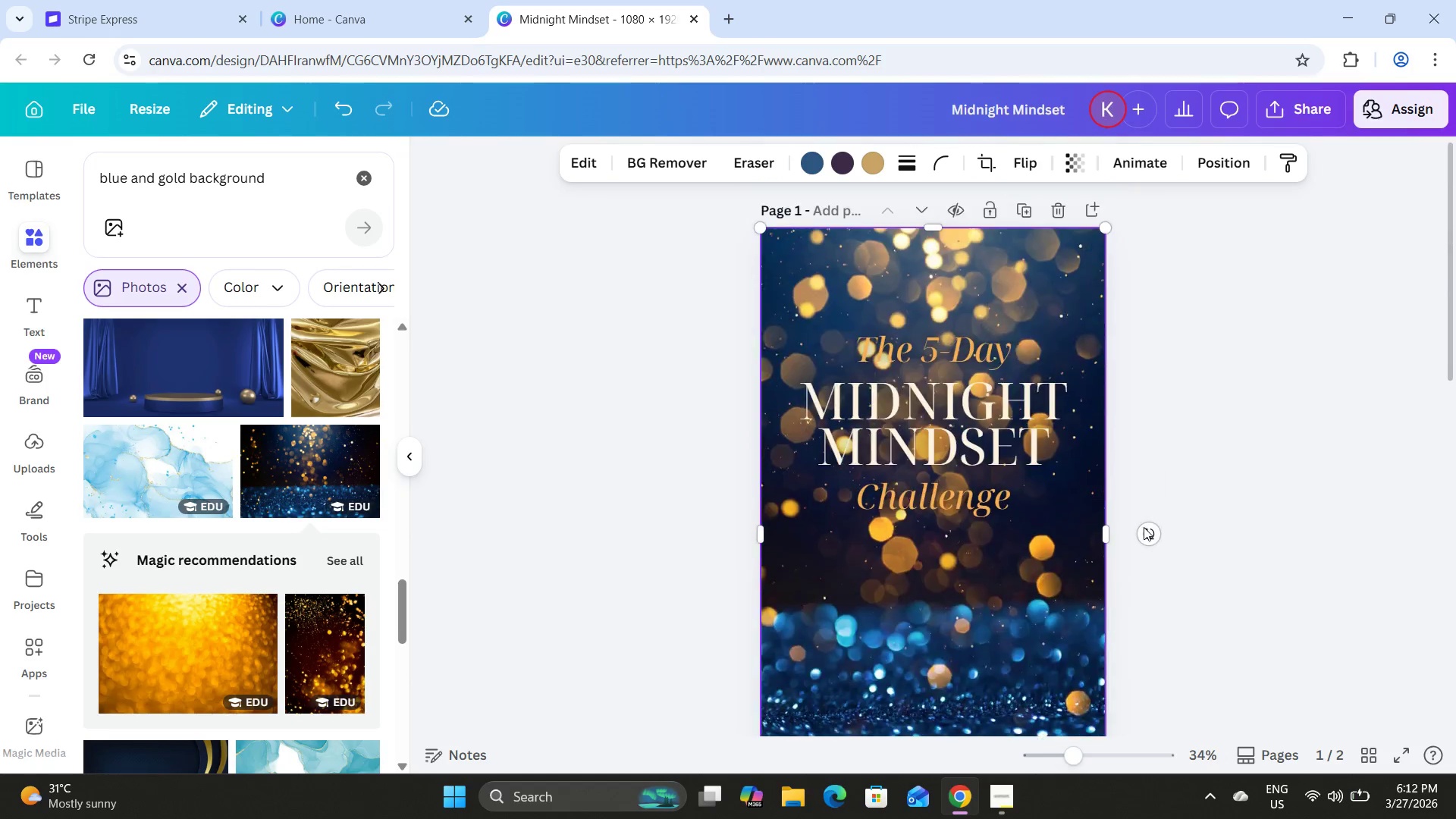 
scroll: coordinate [926, 494], scroll_direction: down, amount: 3.0
 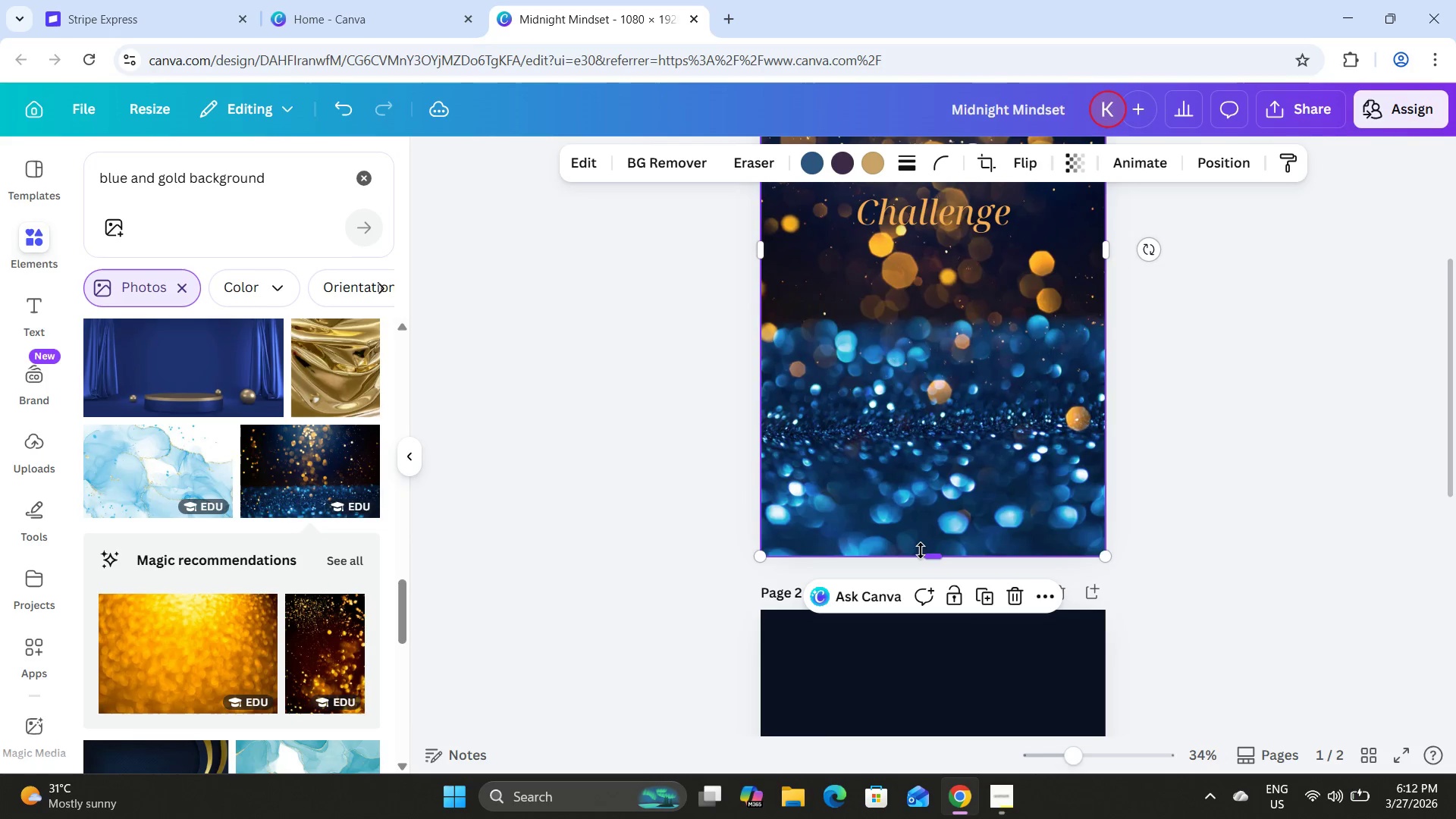 
scroll: coordinate [1144, 527], scroll_direction: up, amount: 5.0
 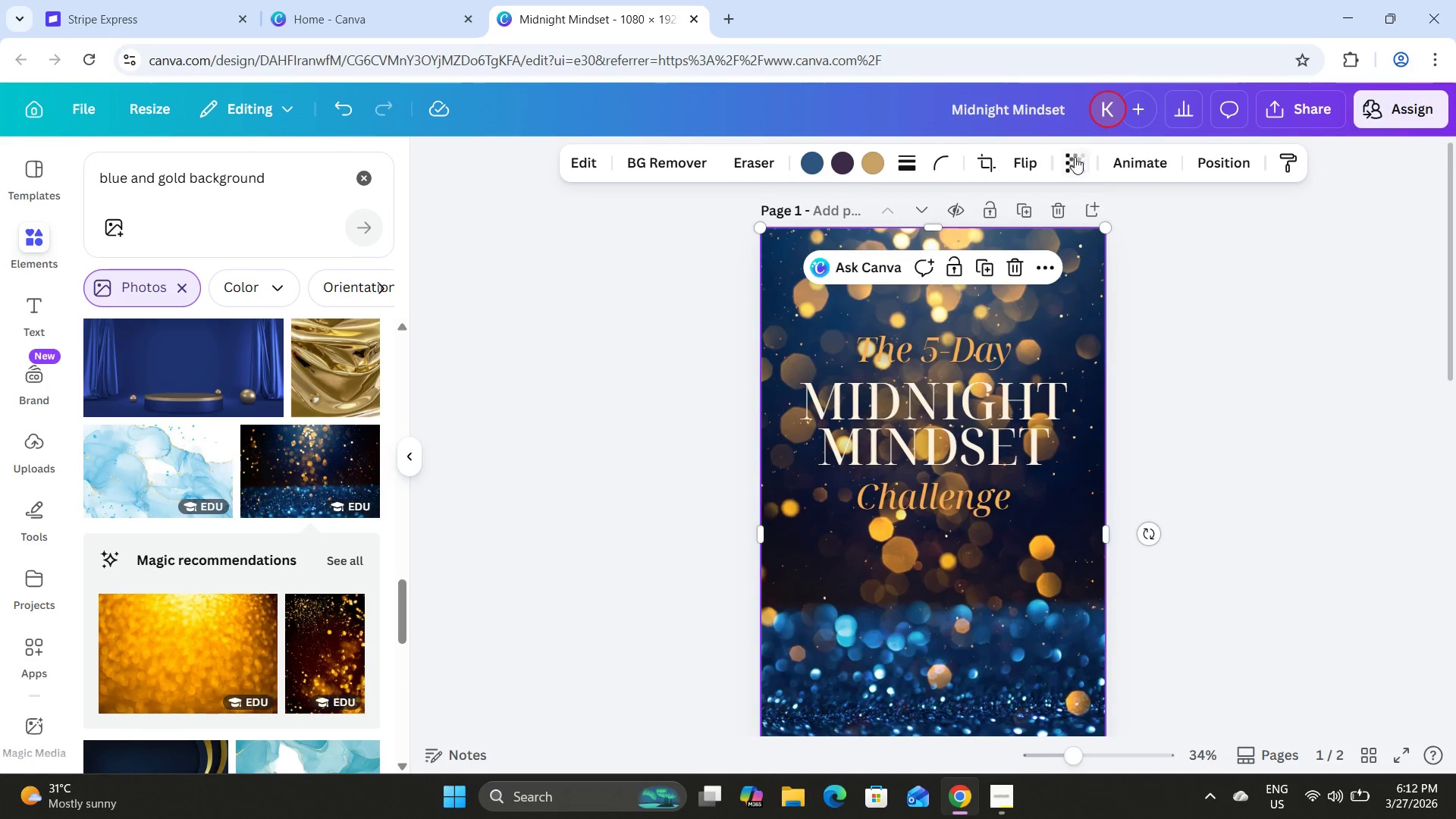 
left_click([1224, 162])
 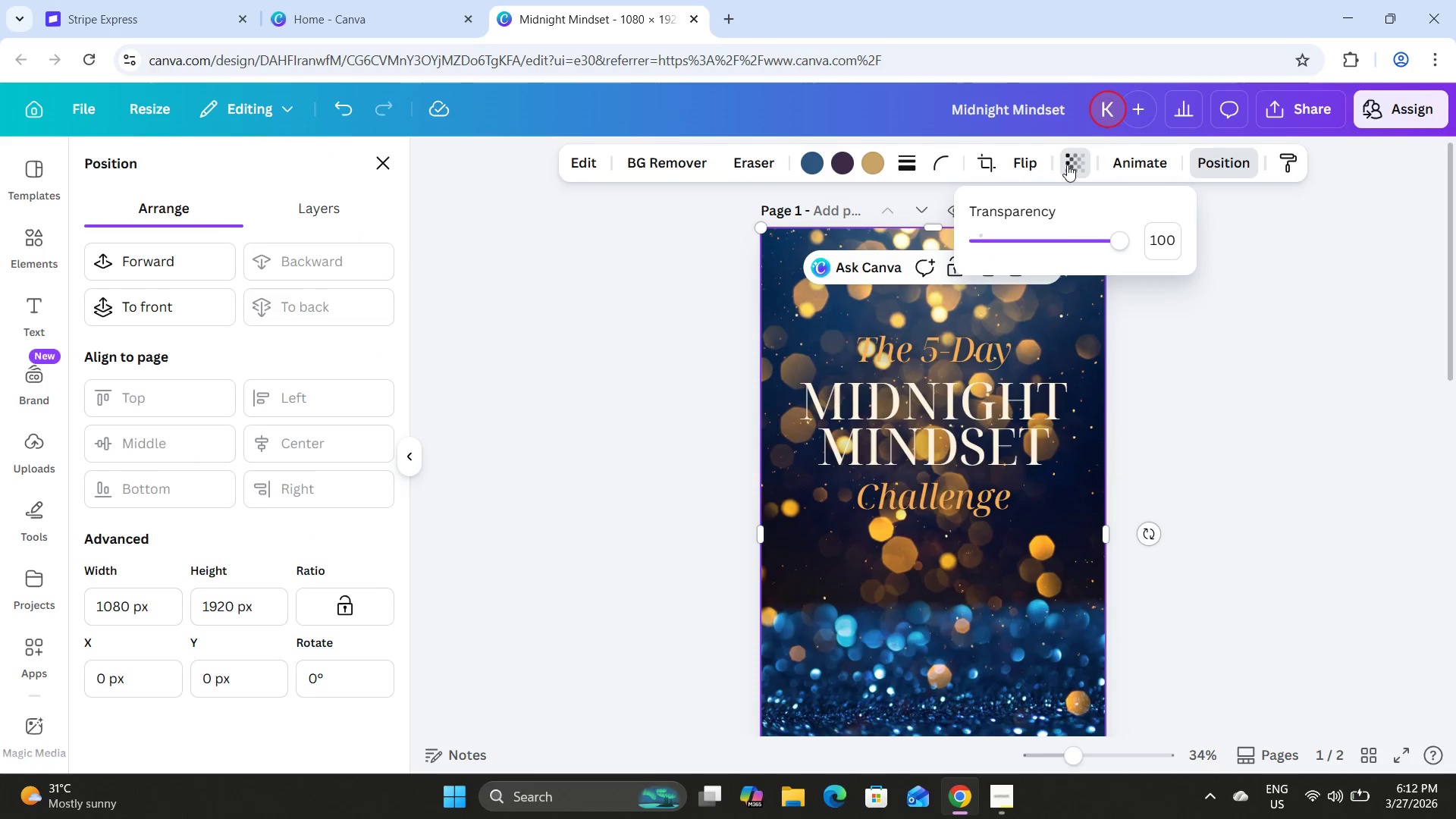 
left_click_drag(start_coordinate=[1124, 238], to_coordinate=[1014, 247])
 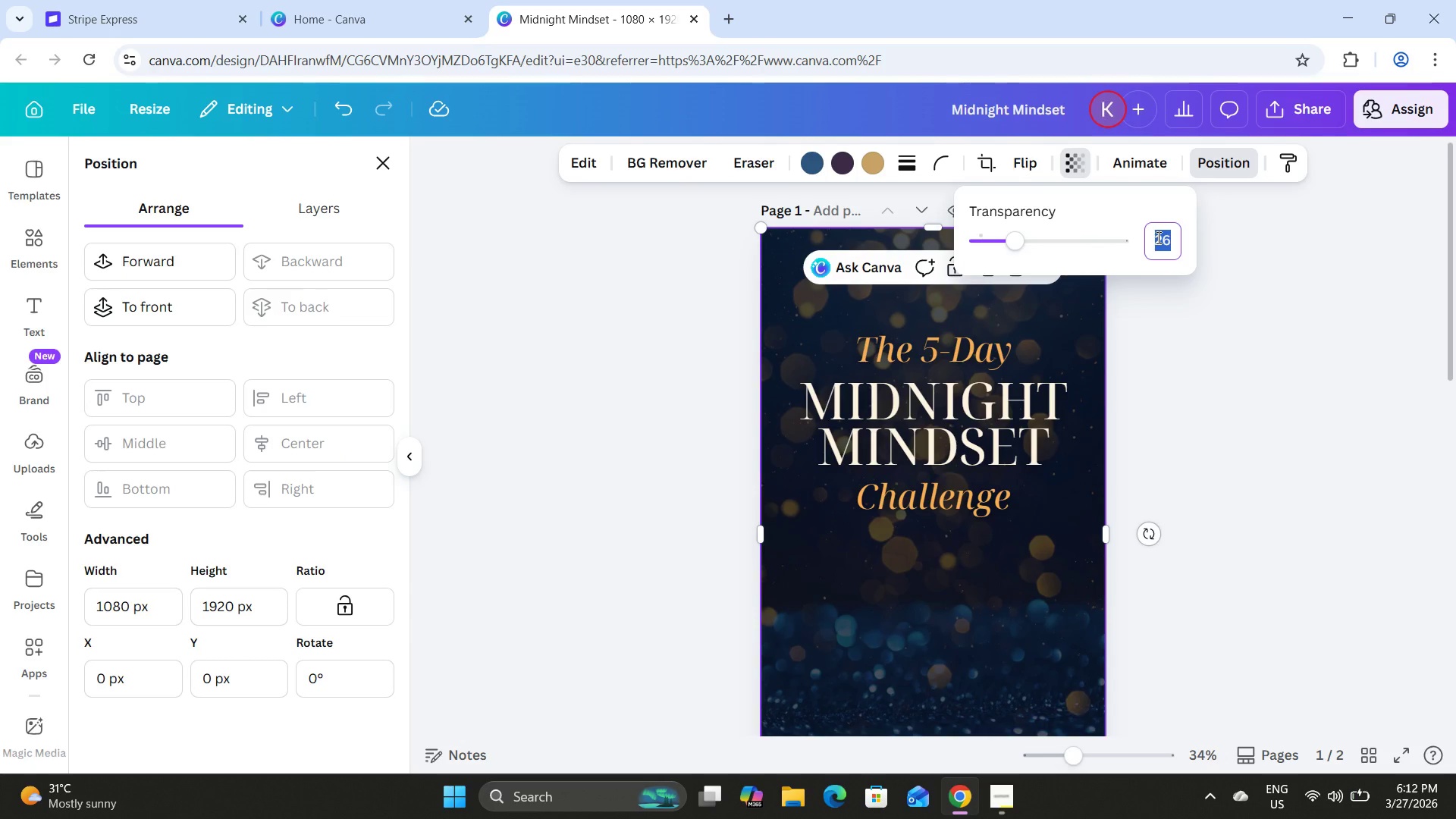 
key(Numpad2)
 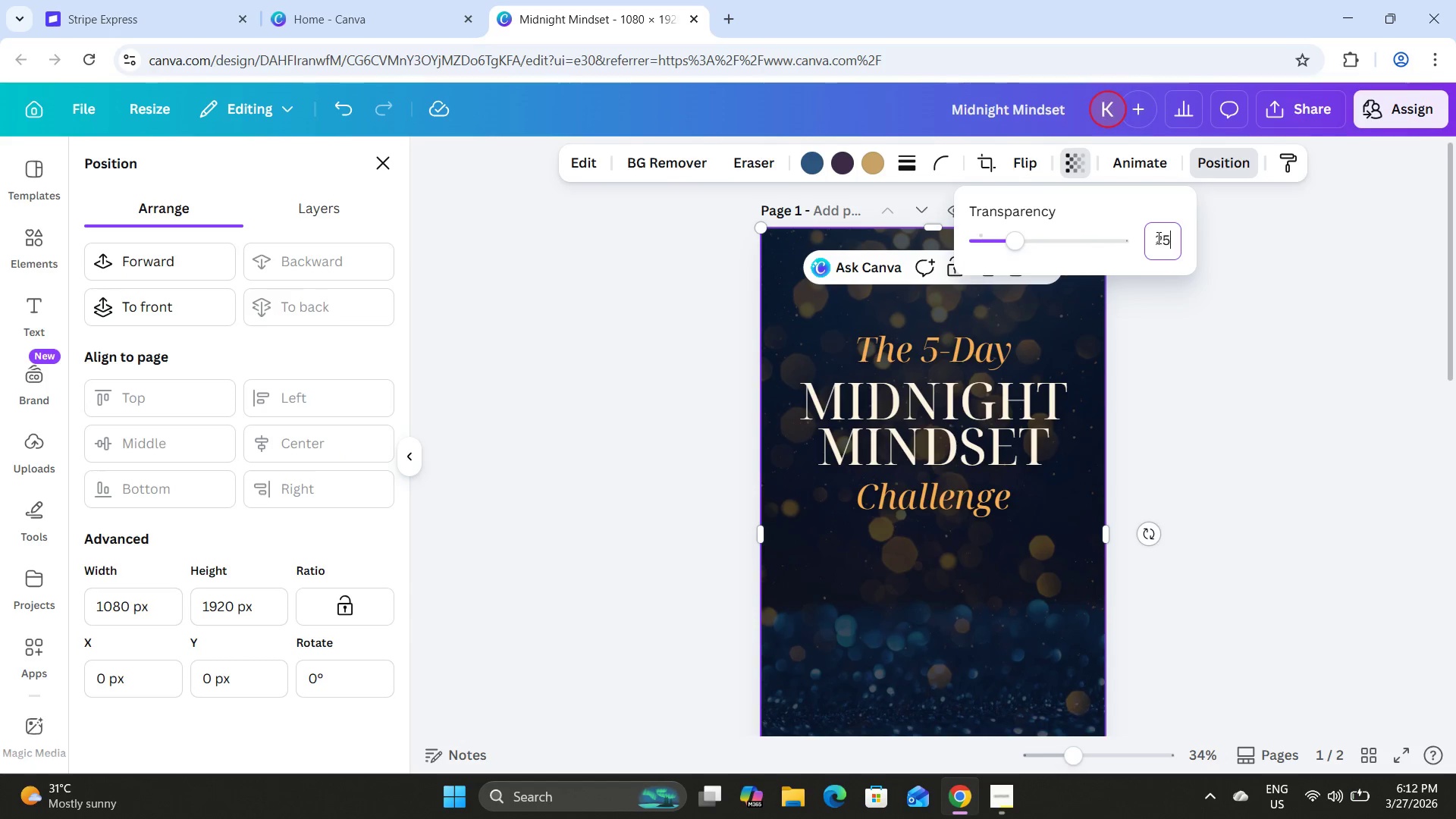 
key(Numpad5)
 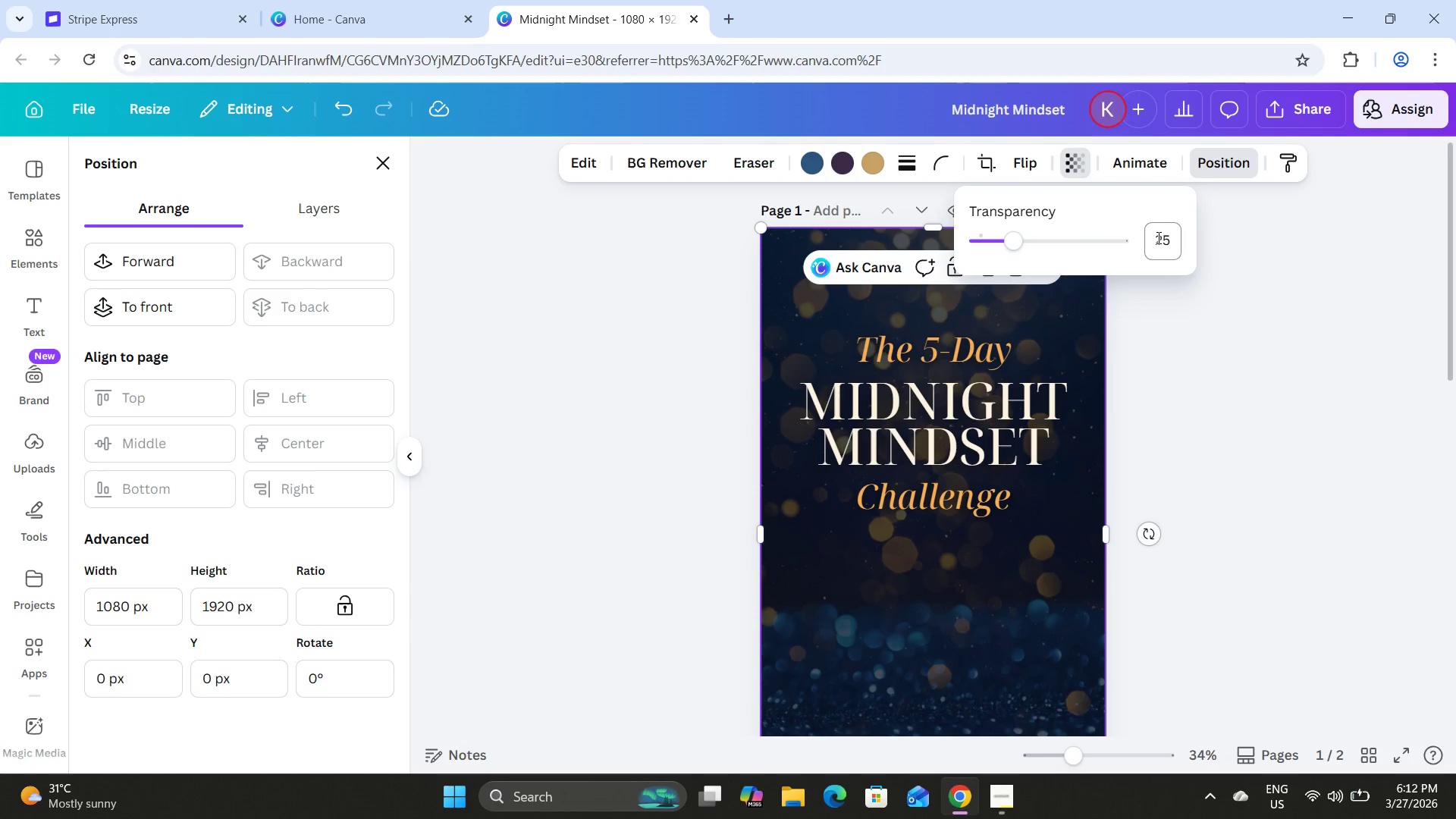 
key(NumpadEnter)
 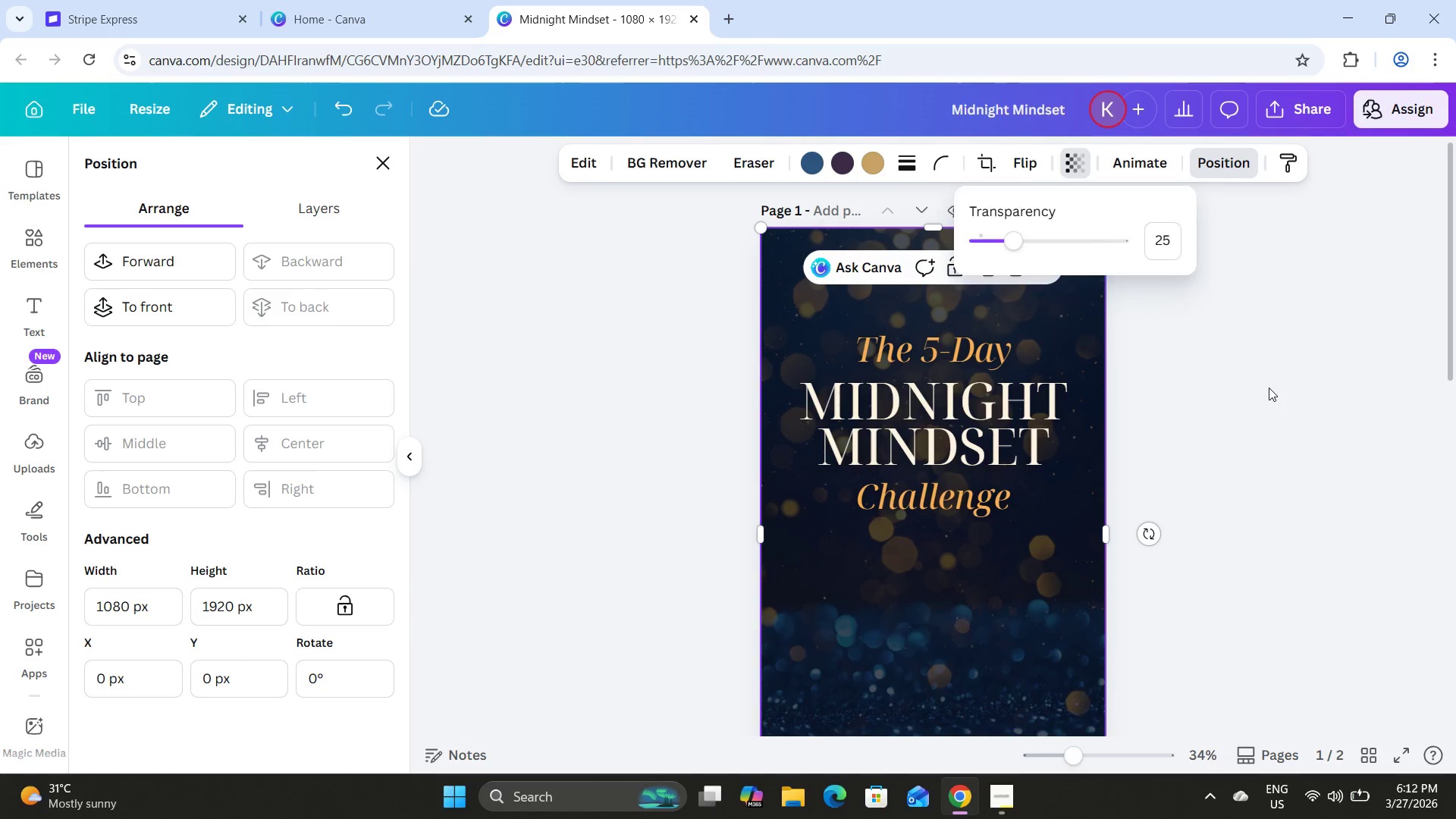 
double_click([1267, 387])
 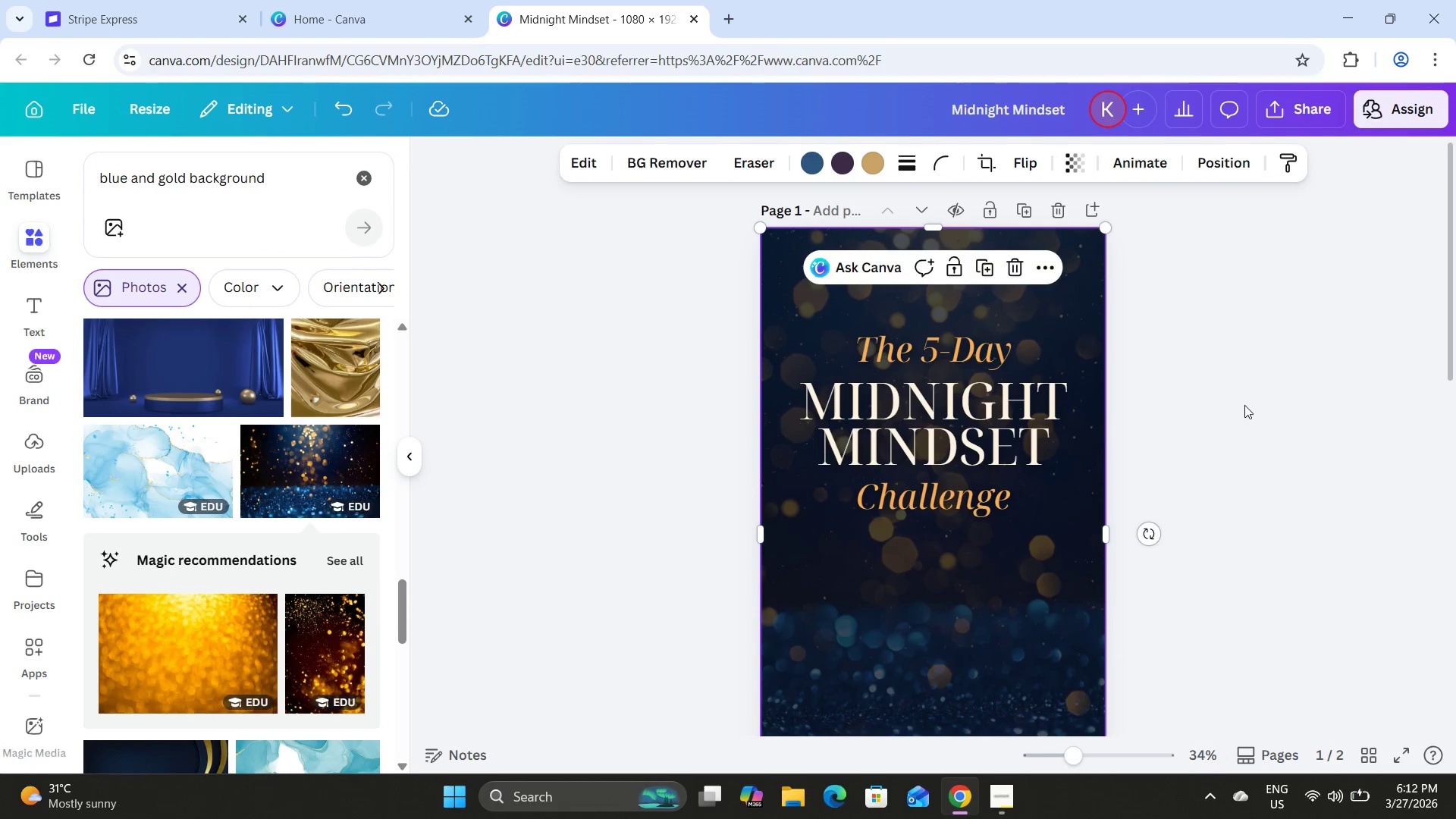 
left_click([1245, 403])
 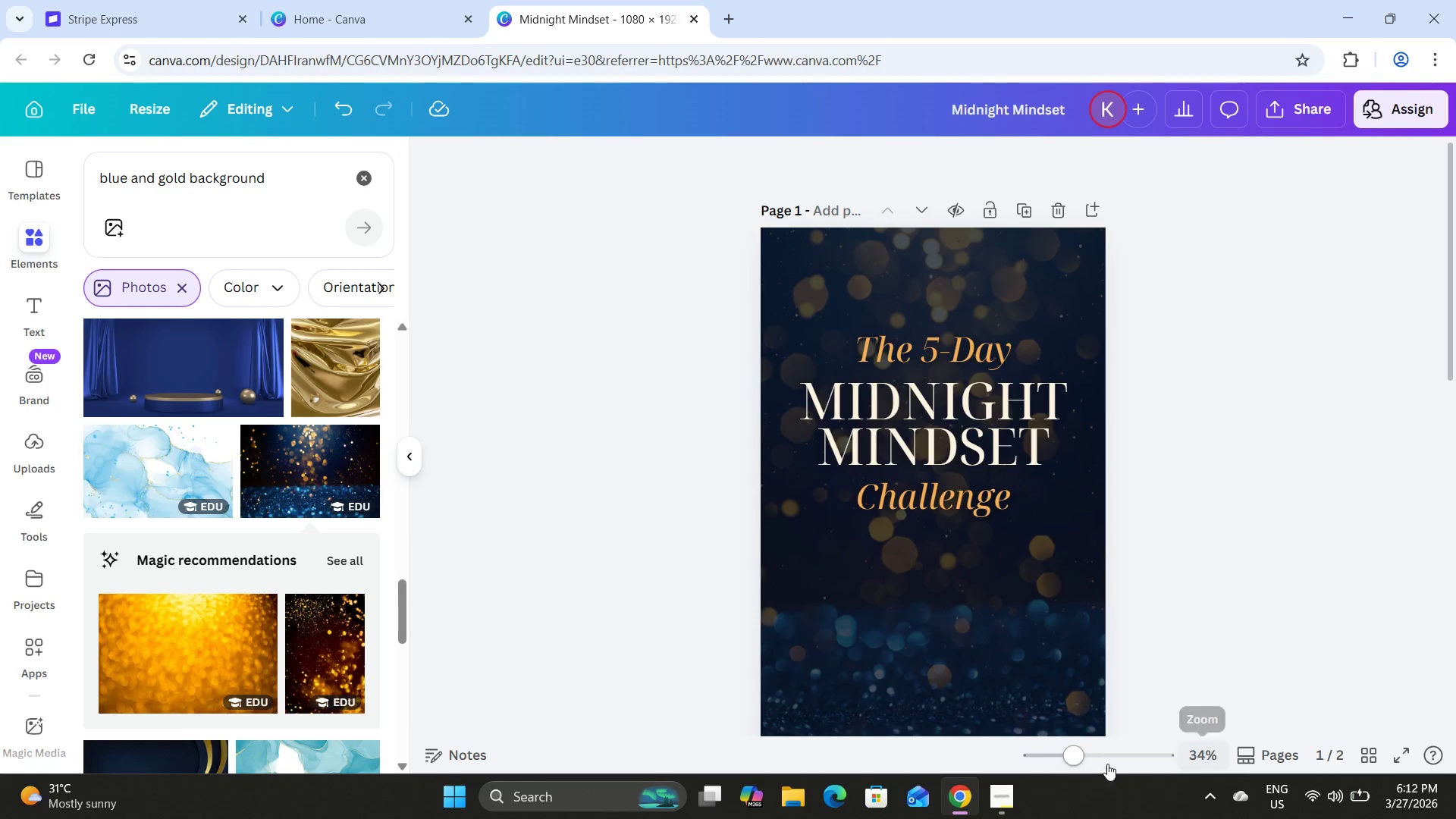 
left_click_drag(start_coordinate=[1084, 757], to_coordinate=[1069, 757])
 